 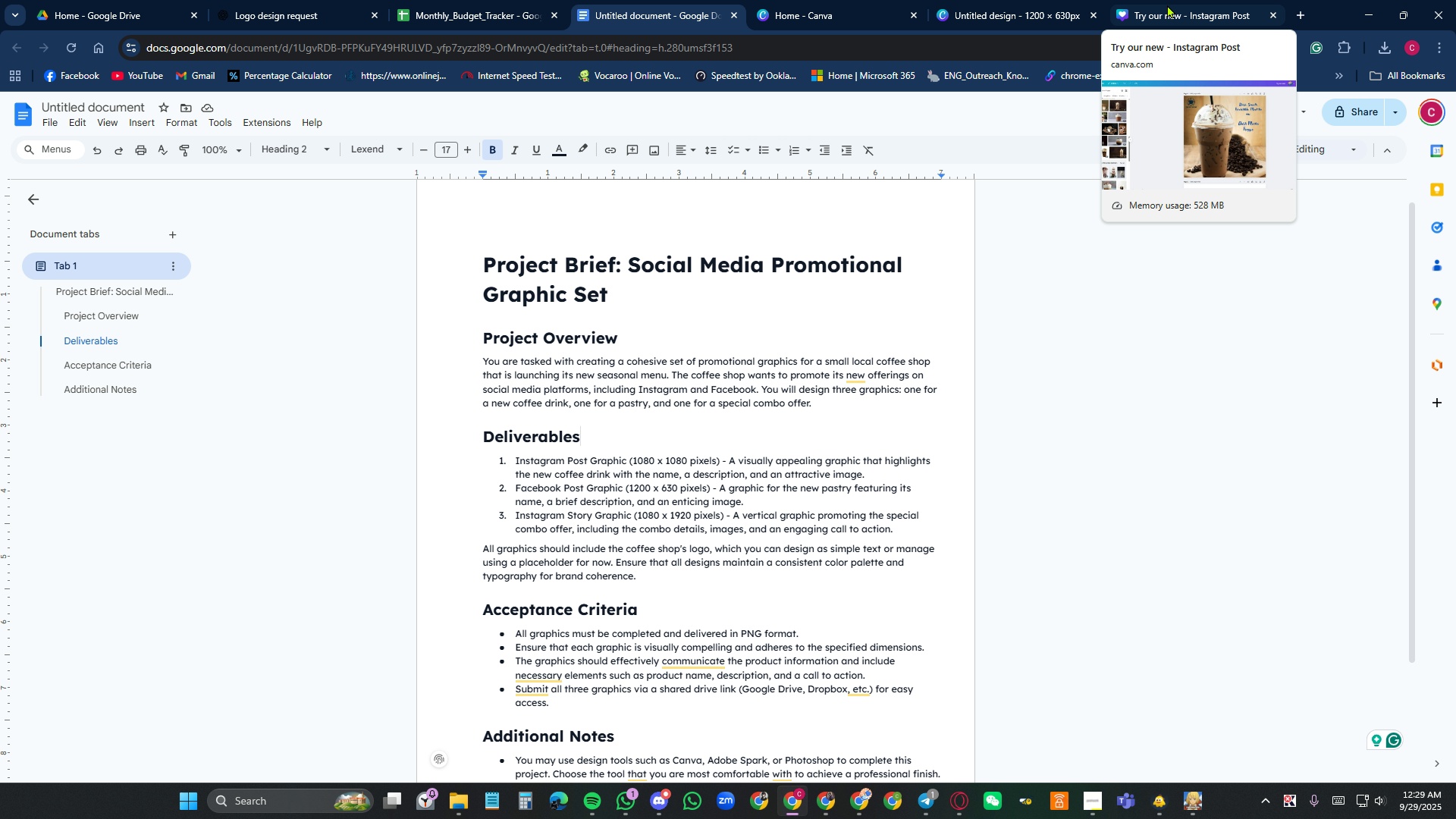 
left_click([1046, 13])
 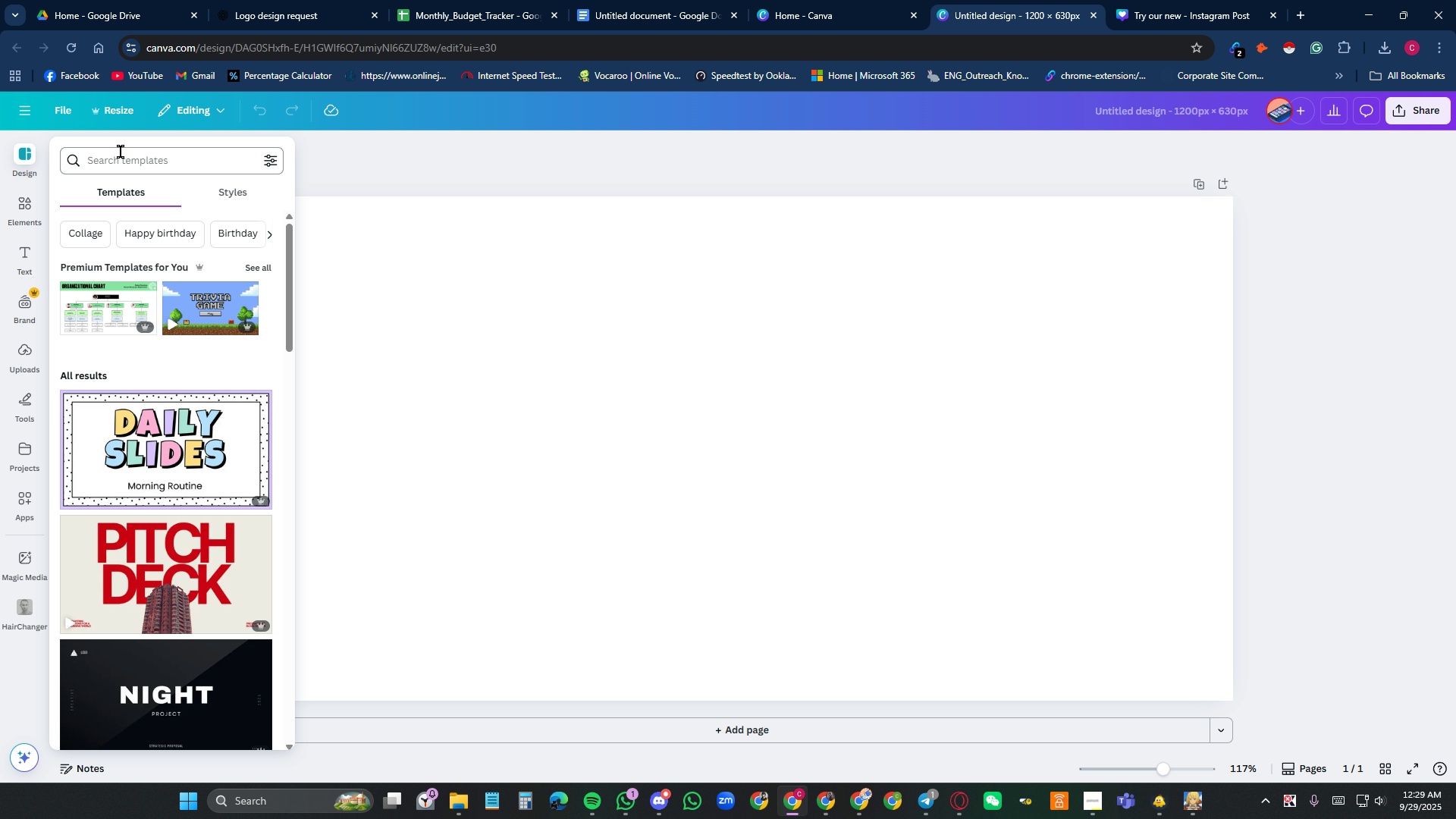 
left_click([121, 152])
 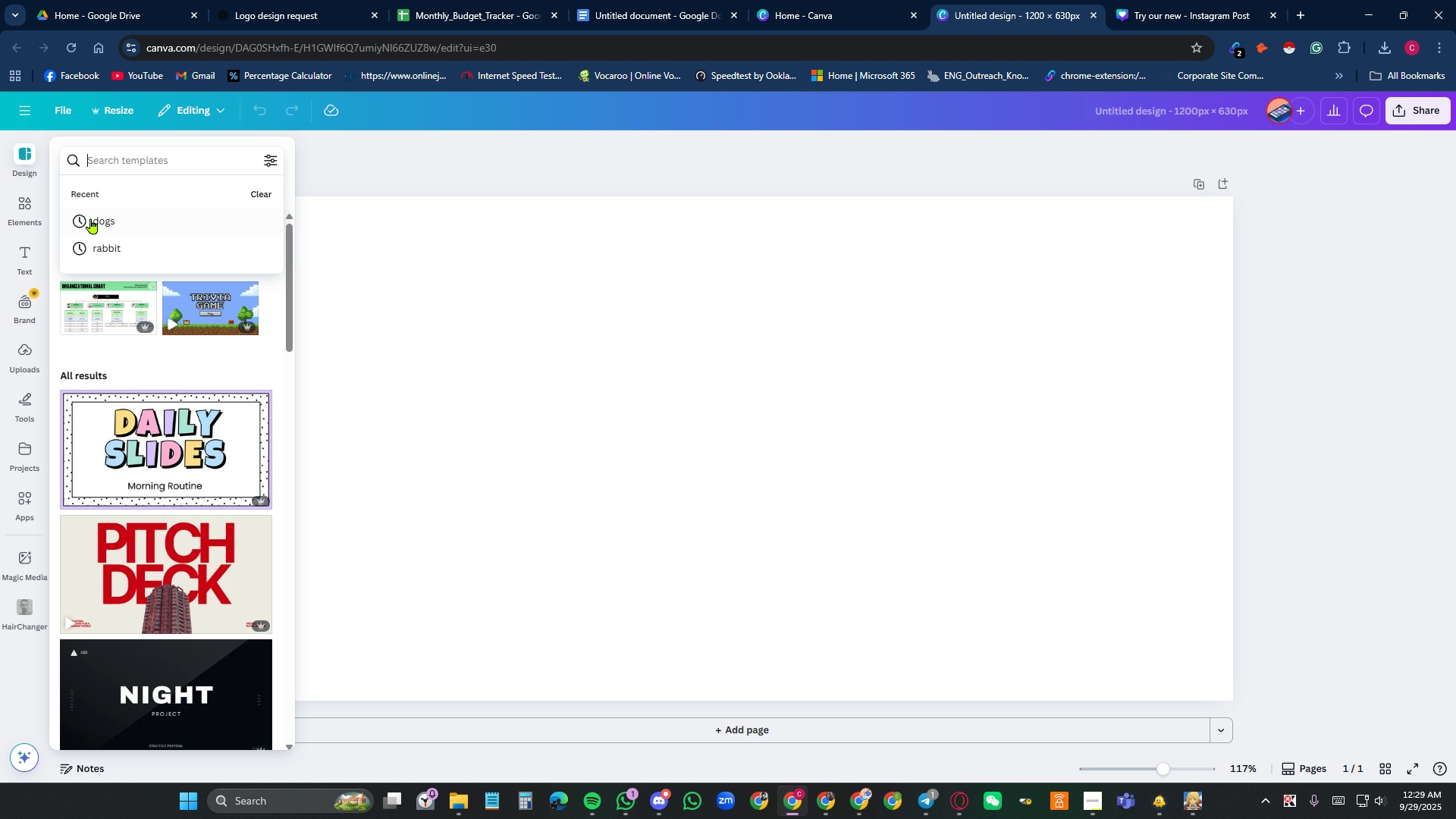 
left_click([23, 206])
 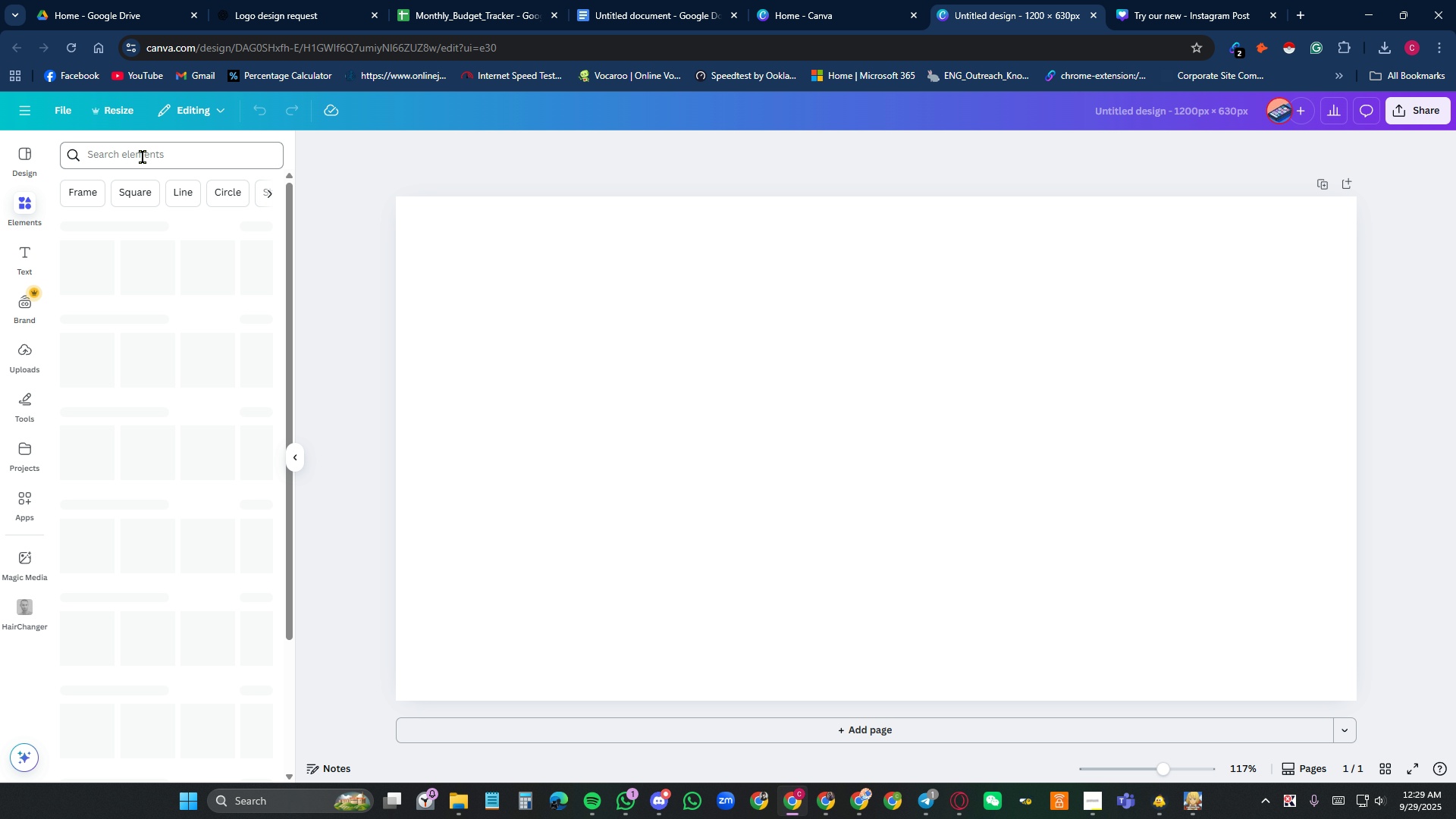 
left_click([143, 157])
 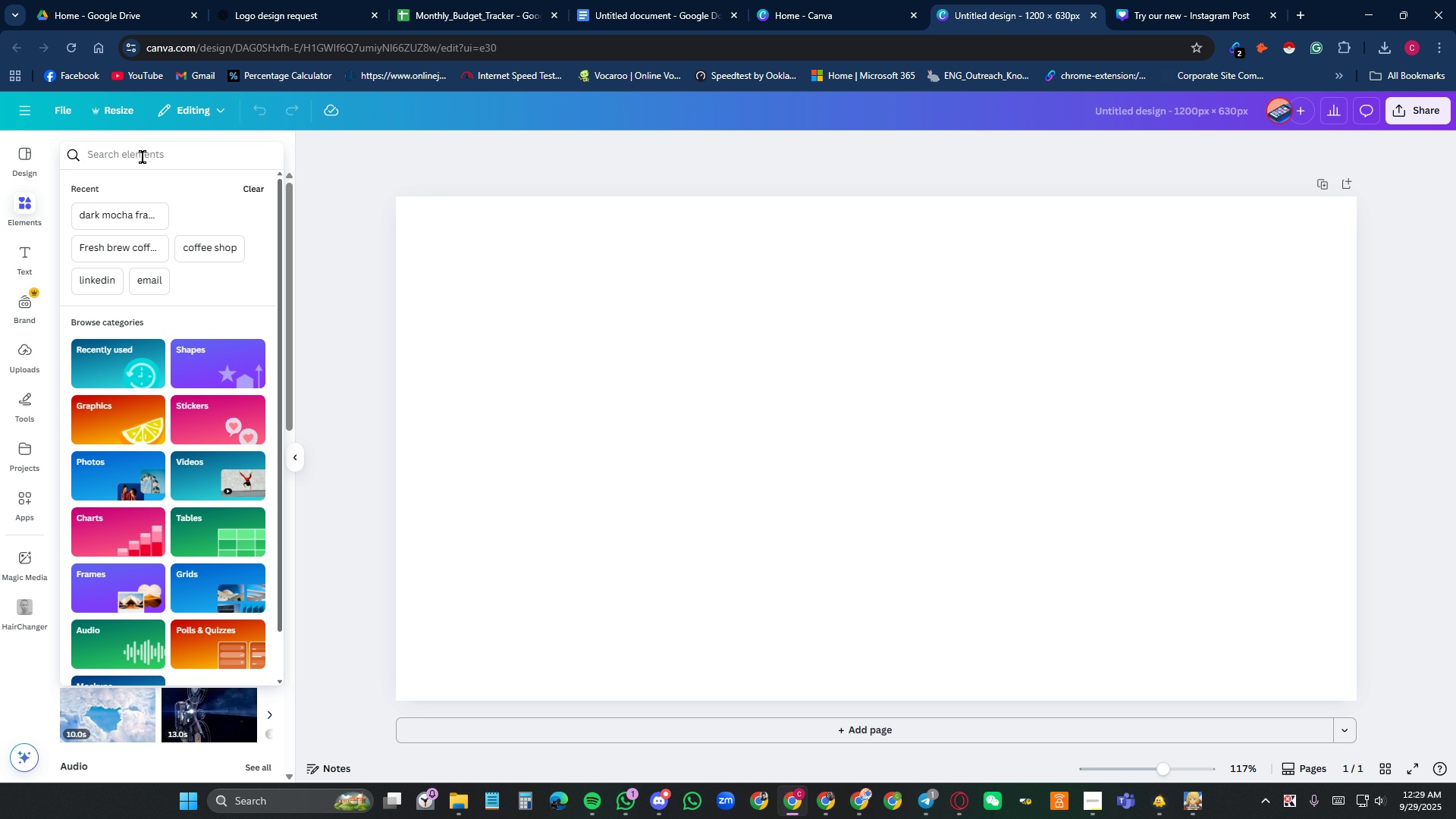 
left_click([32, 163])
 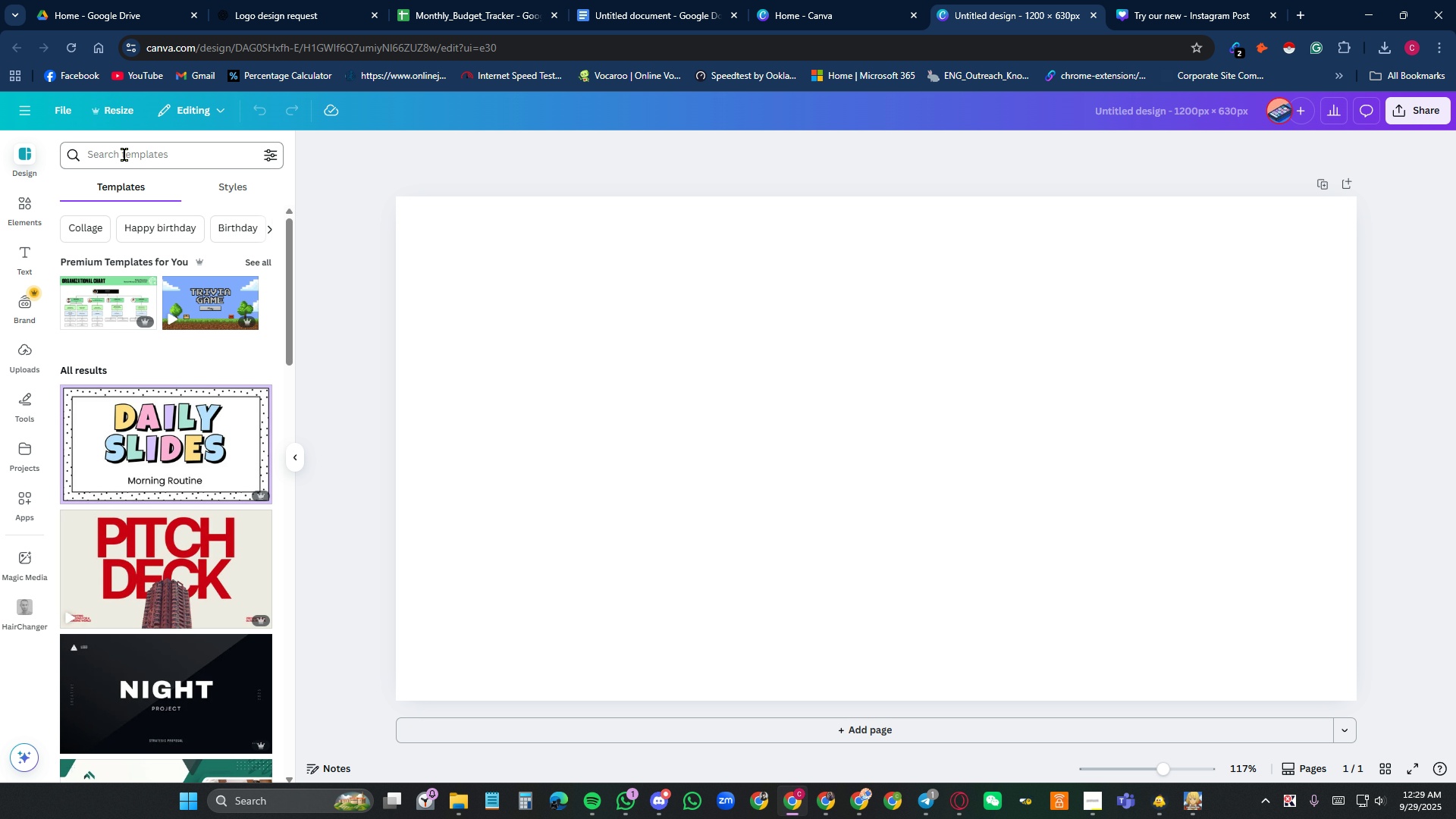 
left_click([124, 155])
 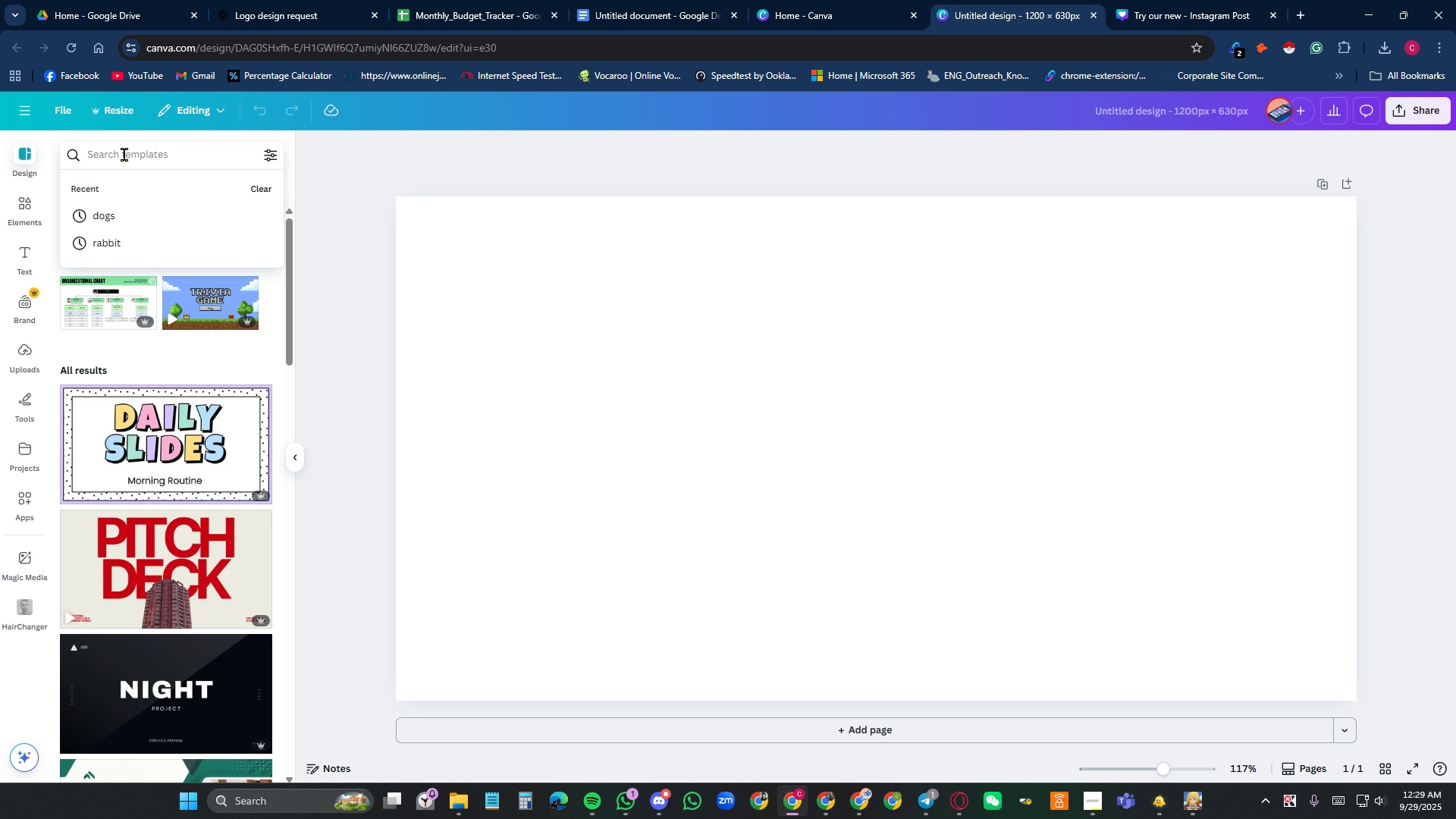 
type(pastry)
 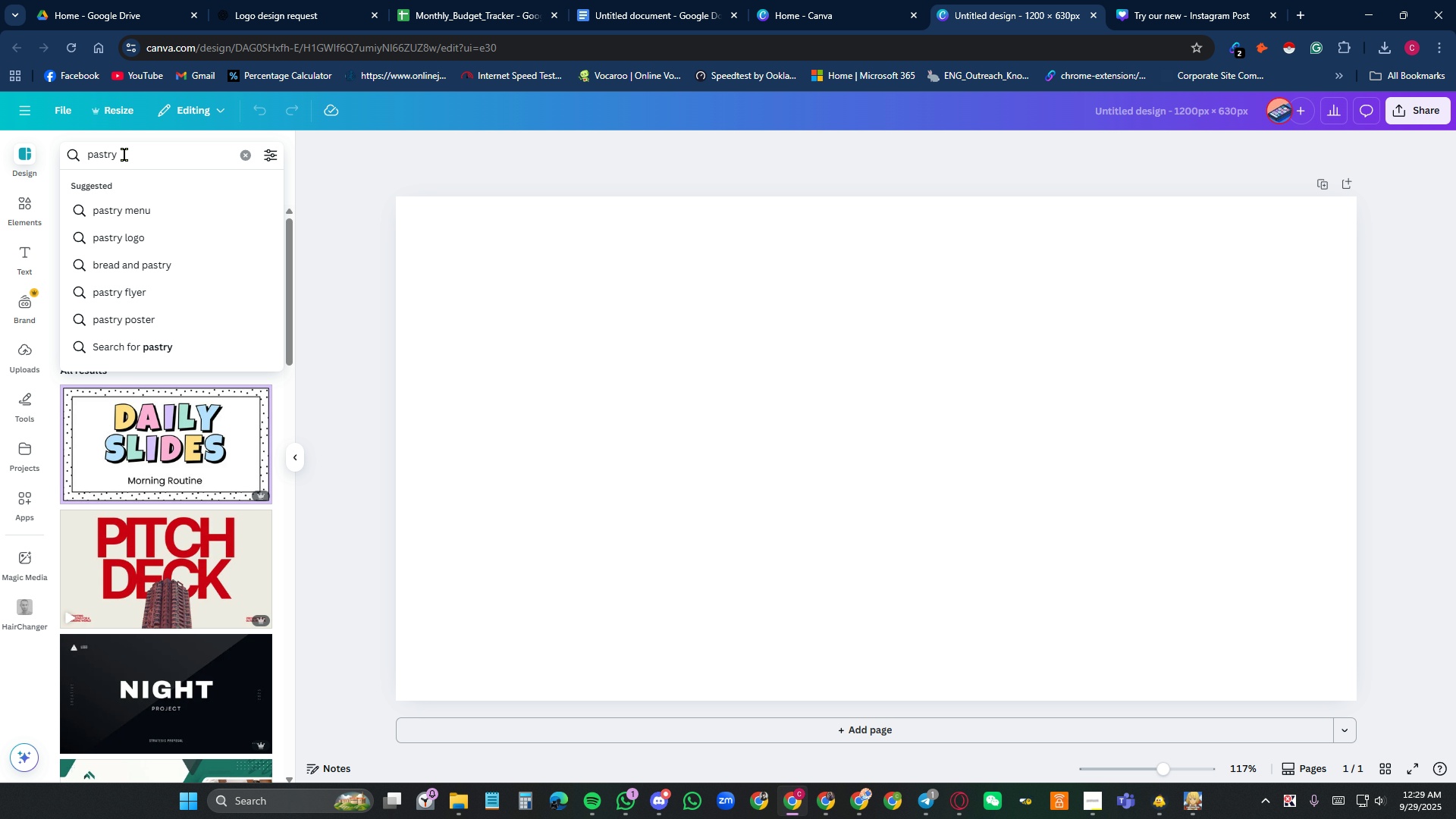 
key(Enter)
 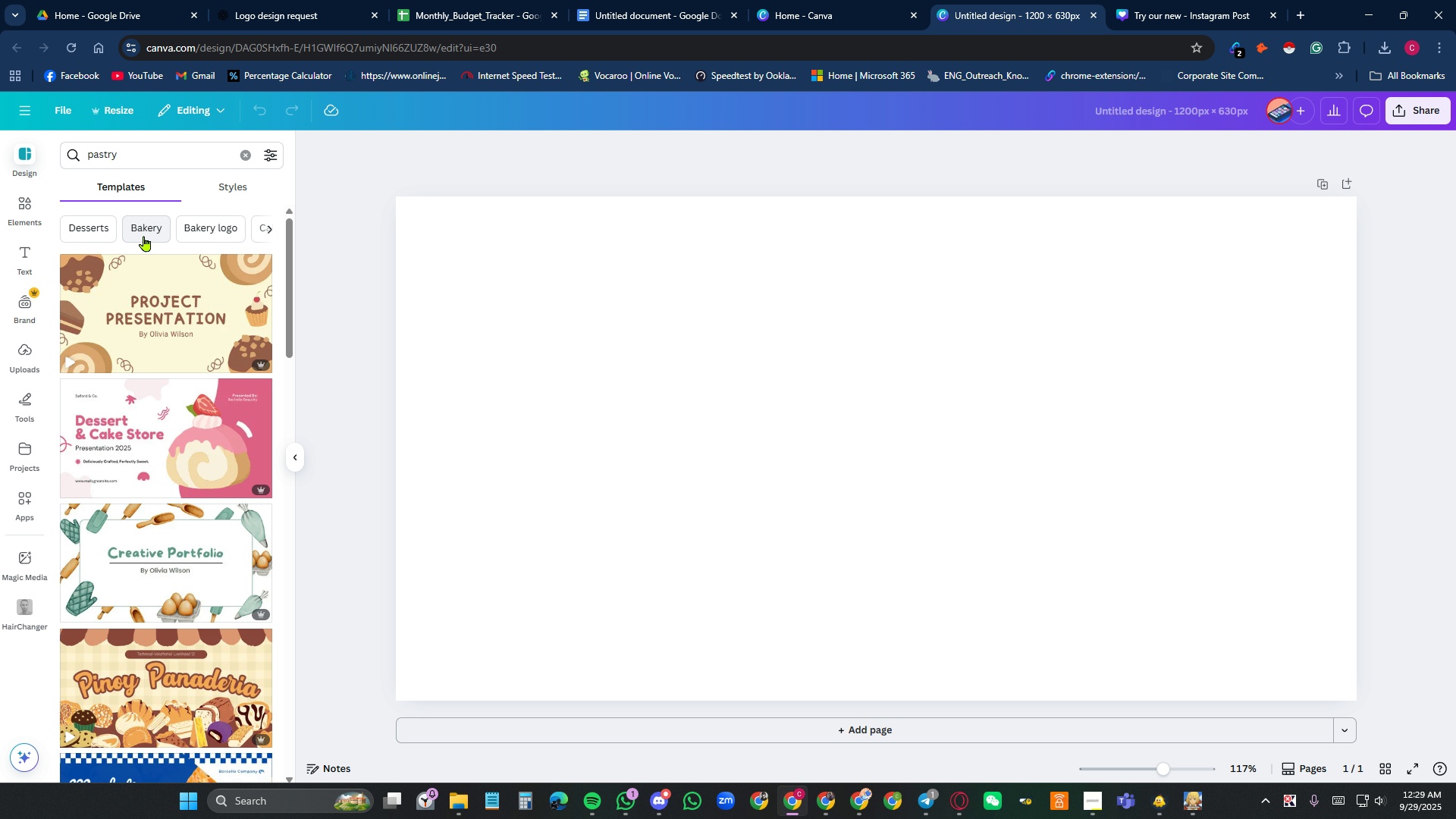 
wait(6.81)
 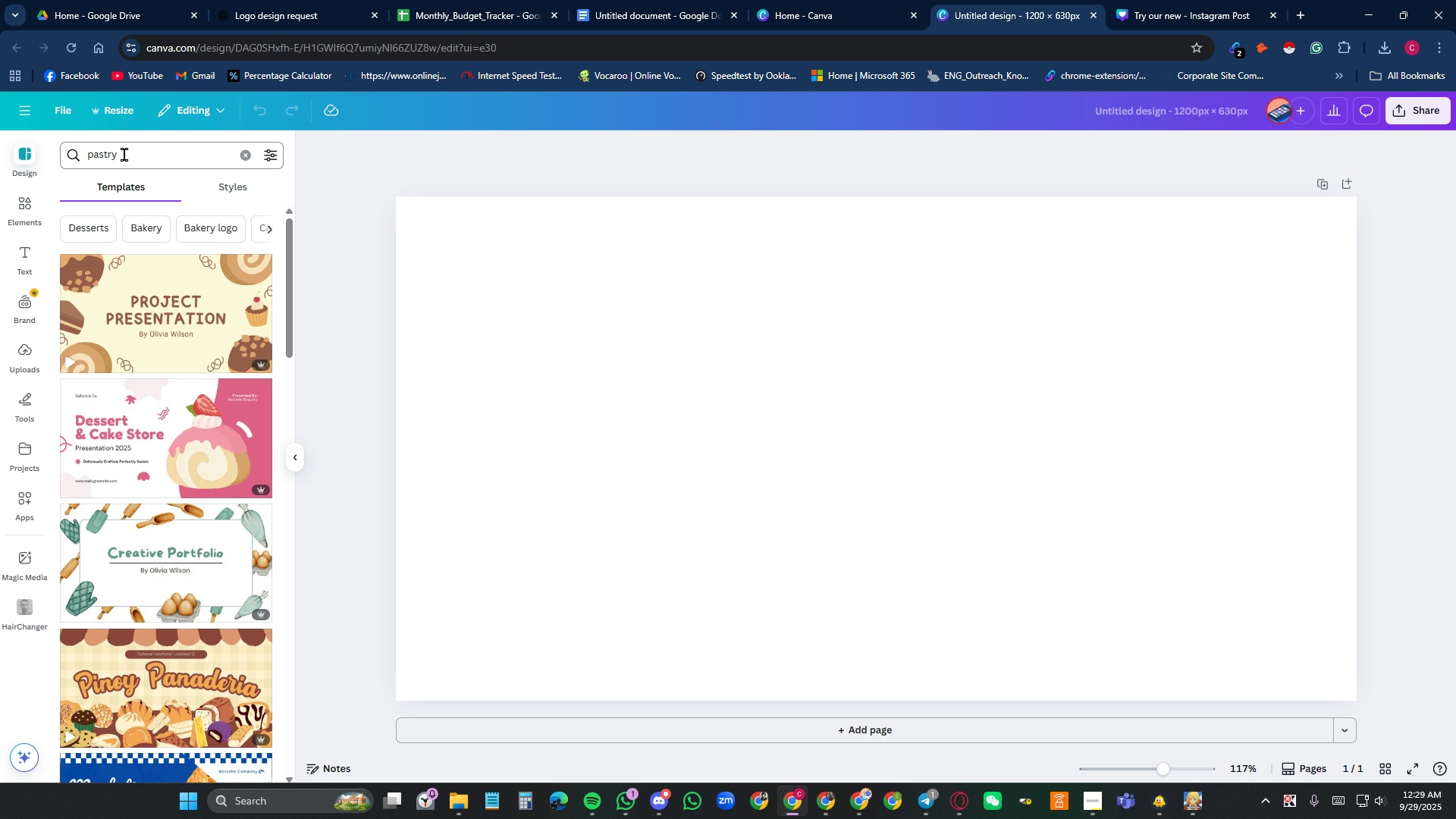 
left_click([82, 226])
 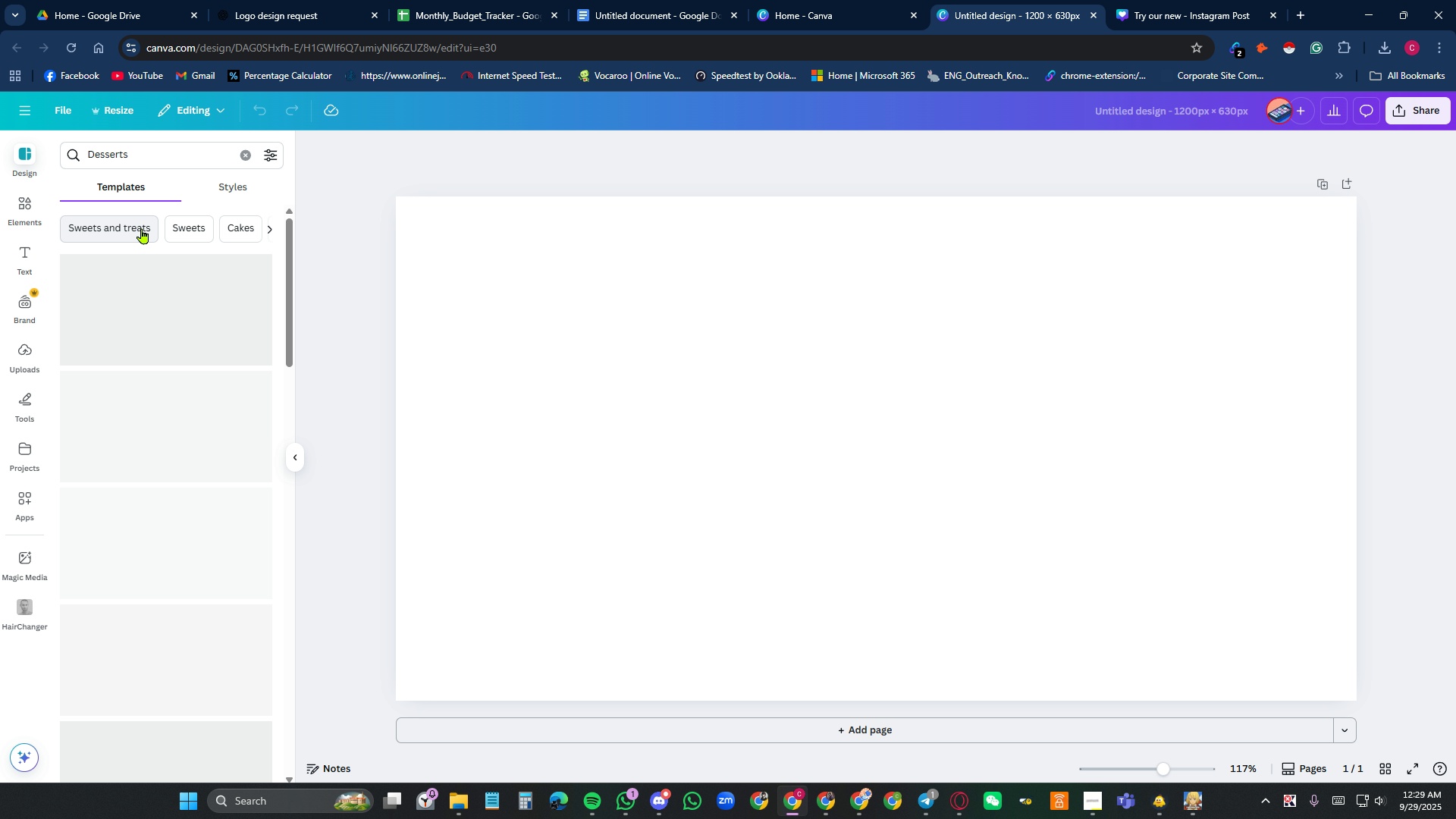 
mouse_move([175, 234])
 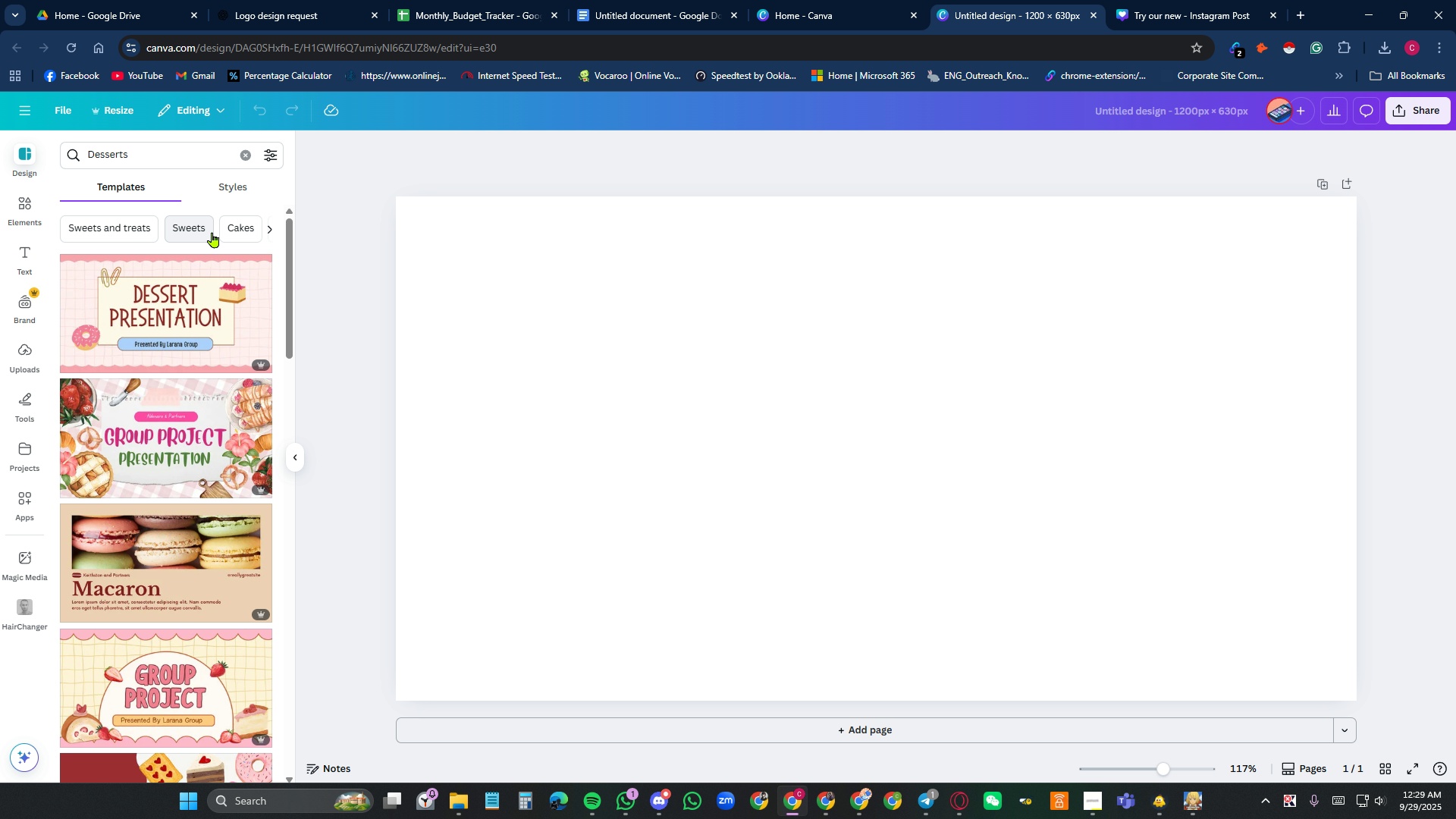 
wait(5.59)
 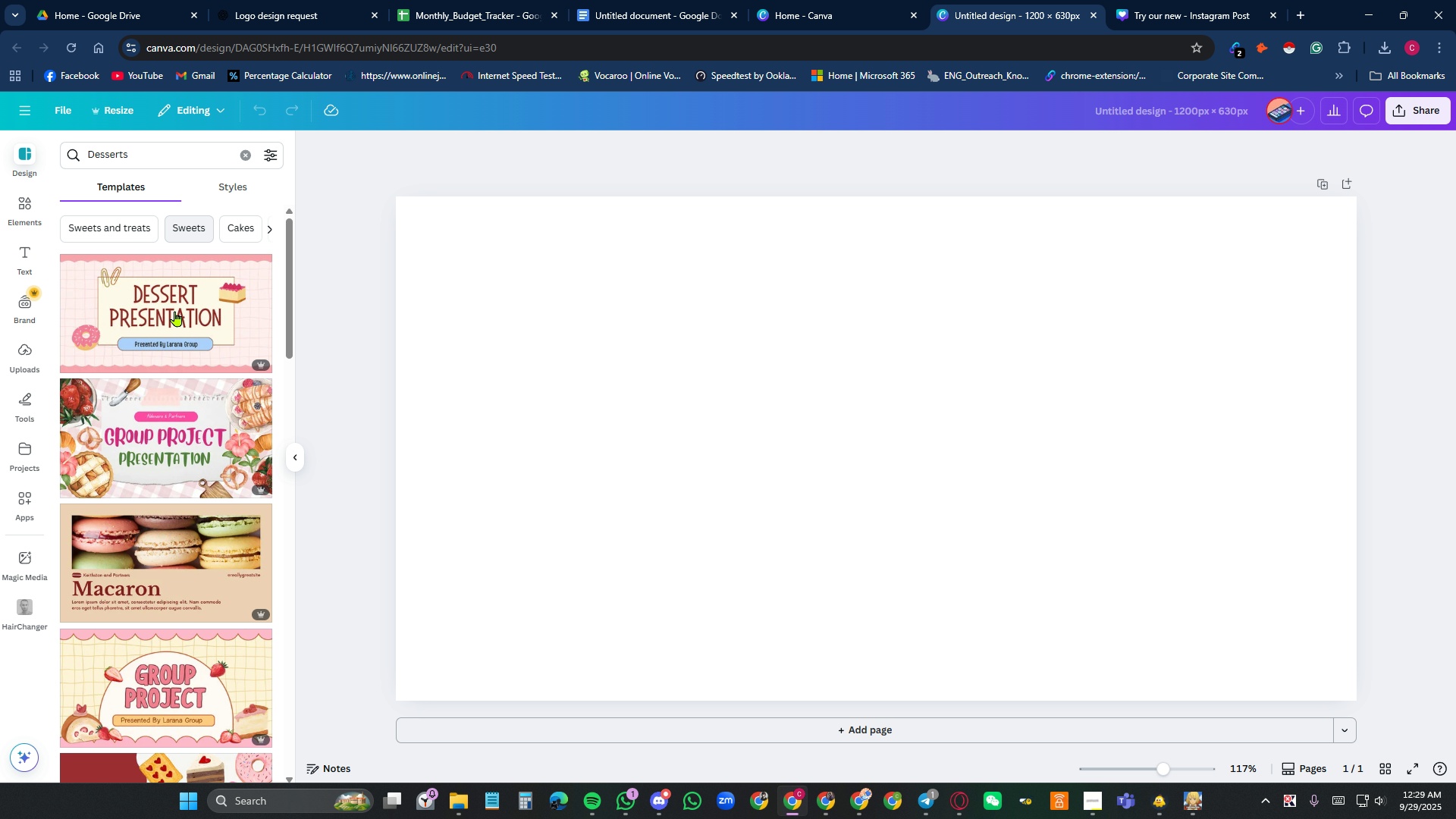 
left_click([270, 231])
 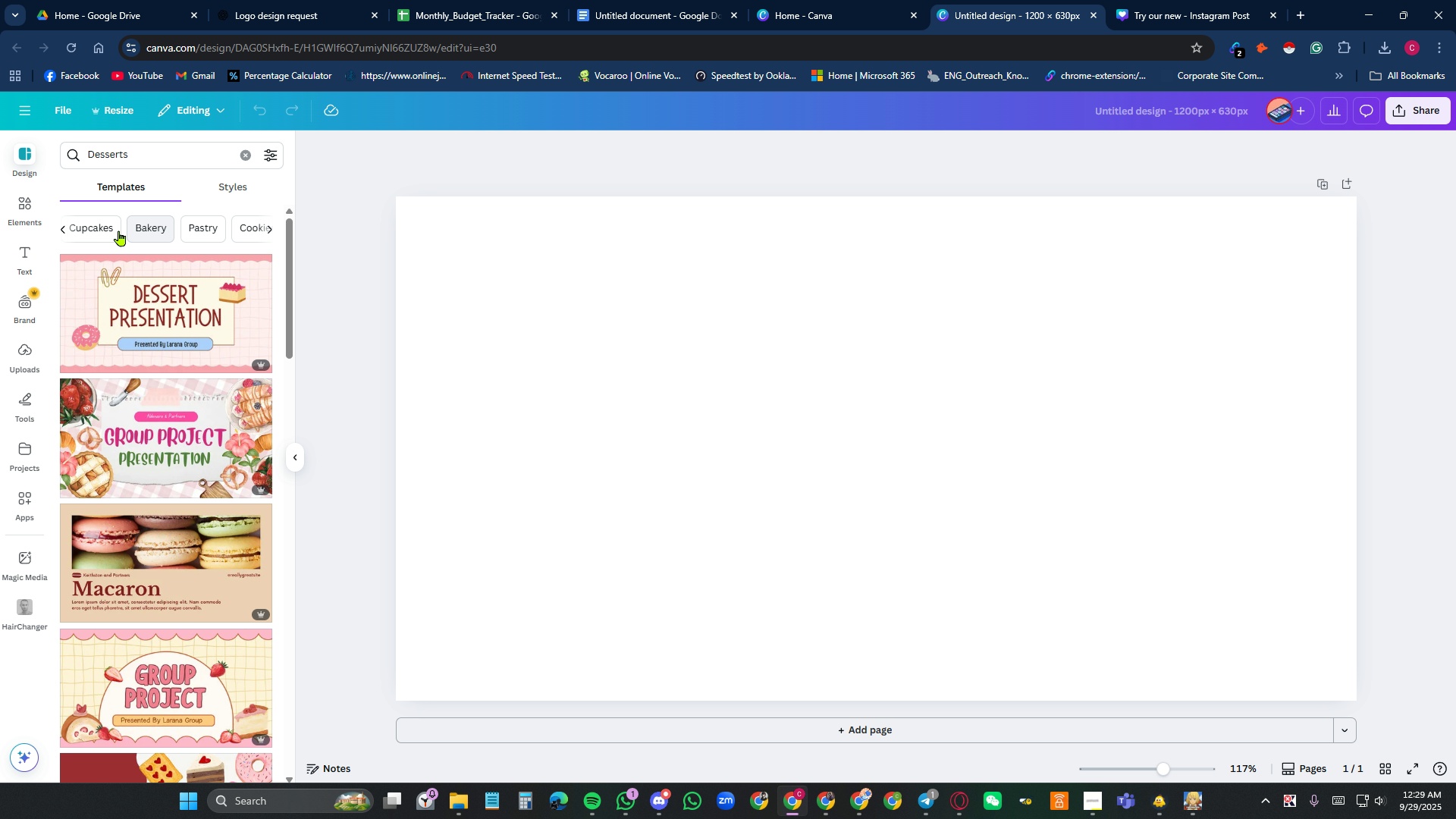 
left_click([149, 227])
 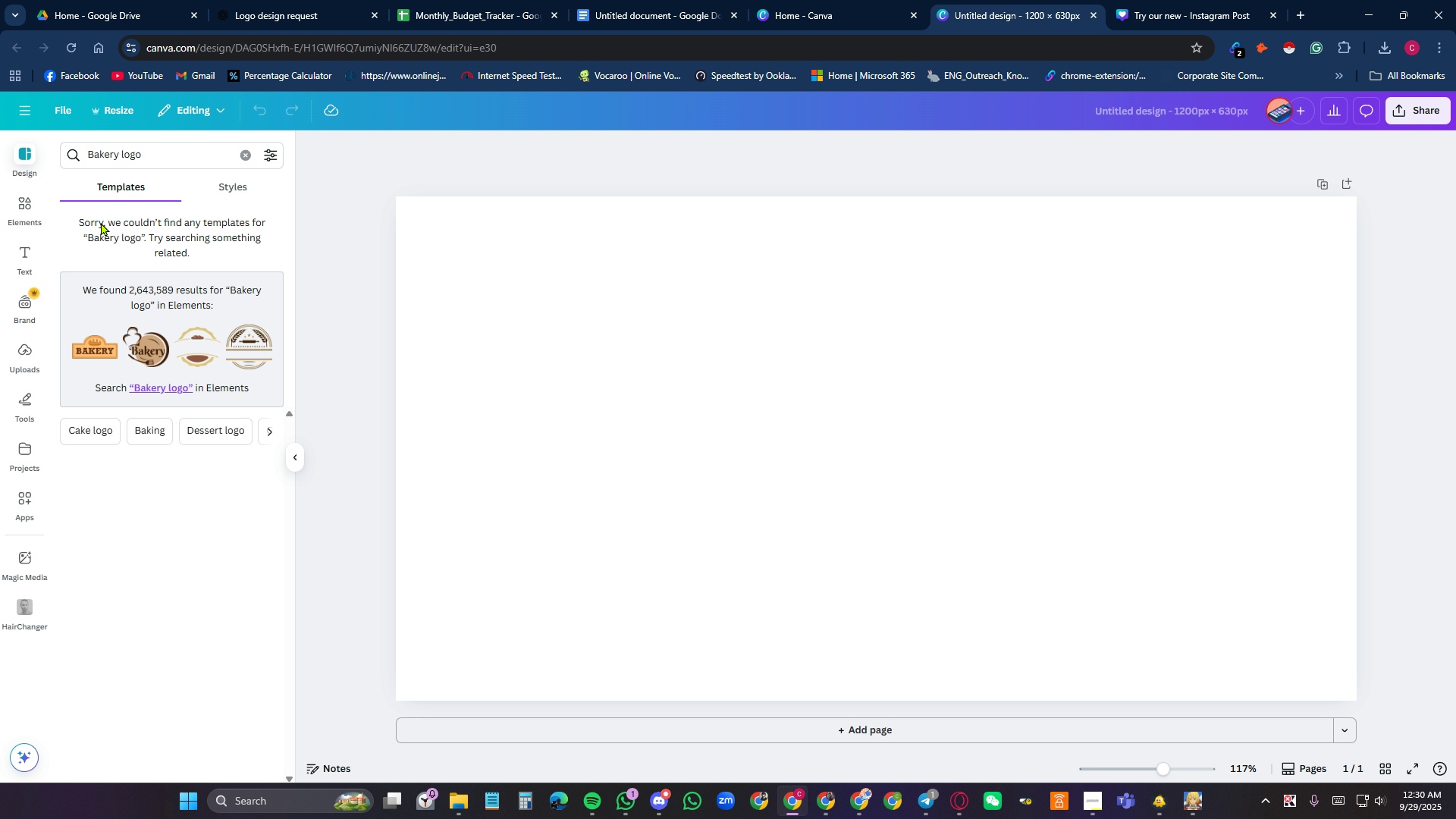 
wait(7.22)
 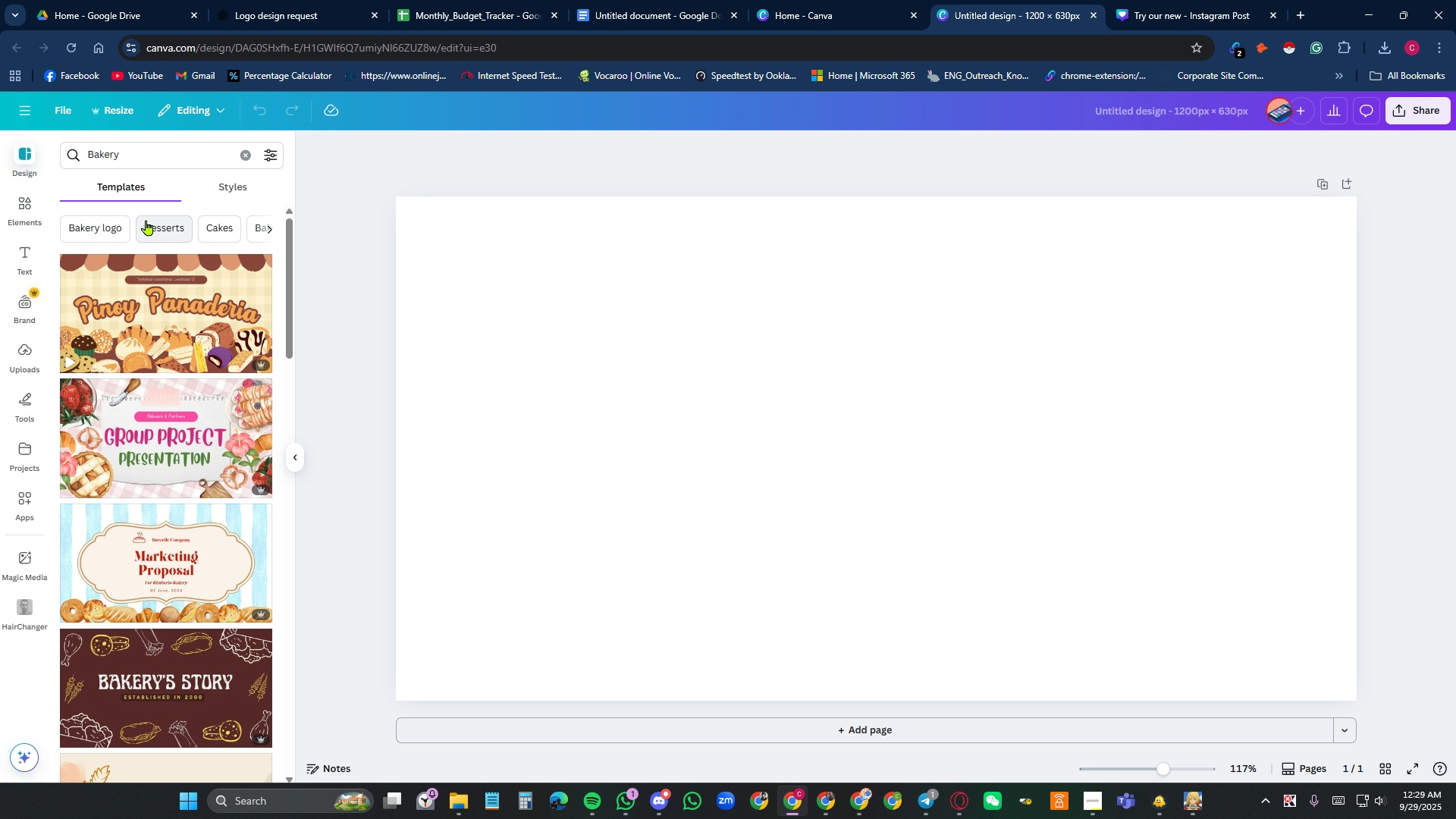 
left_click([29, 209])
 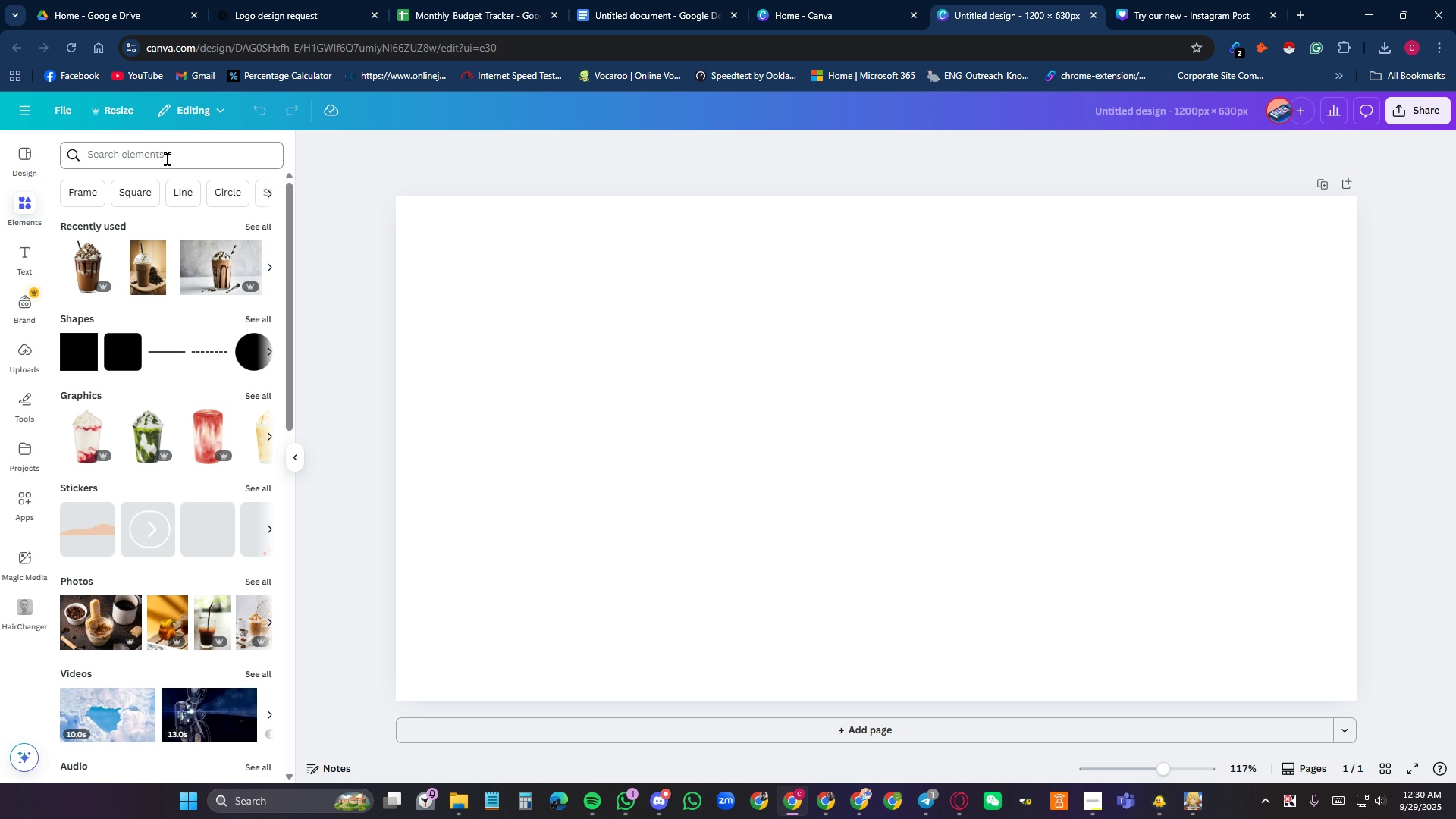 
left_click([168, 159])
 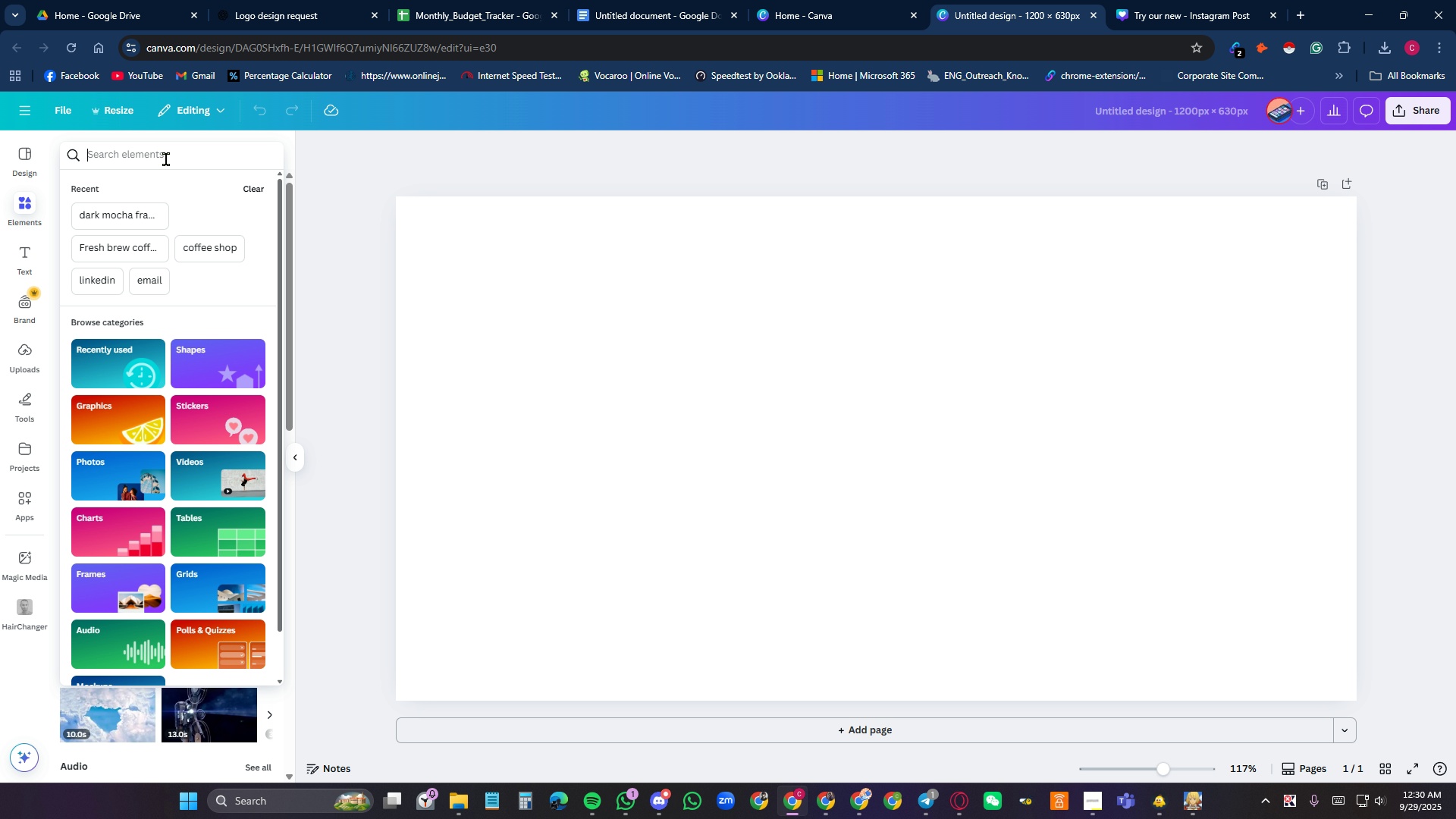 
type(pastries)
 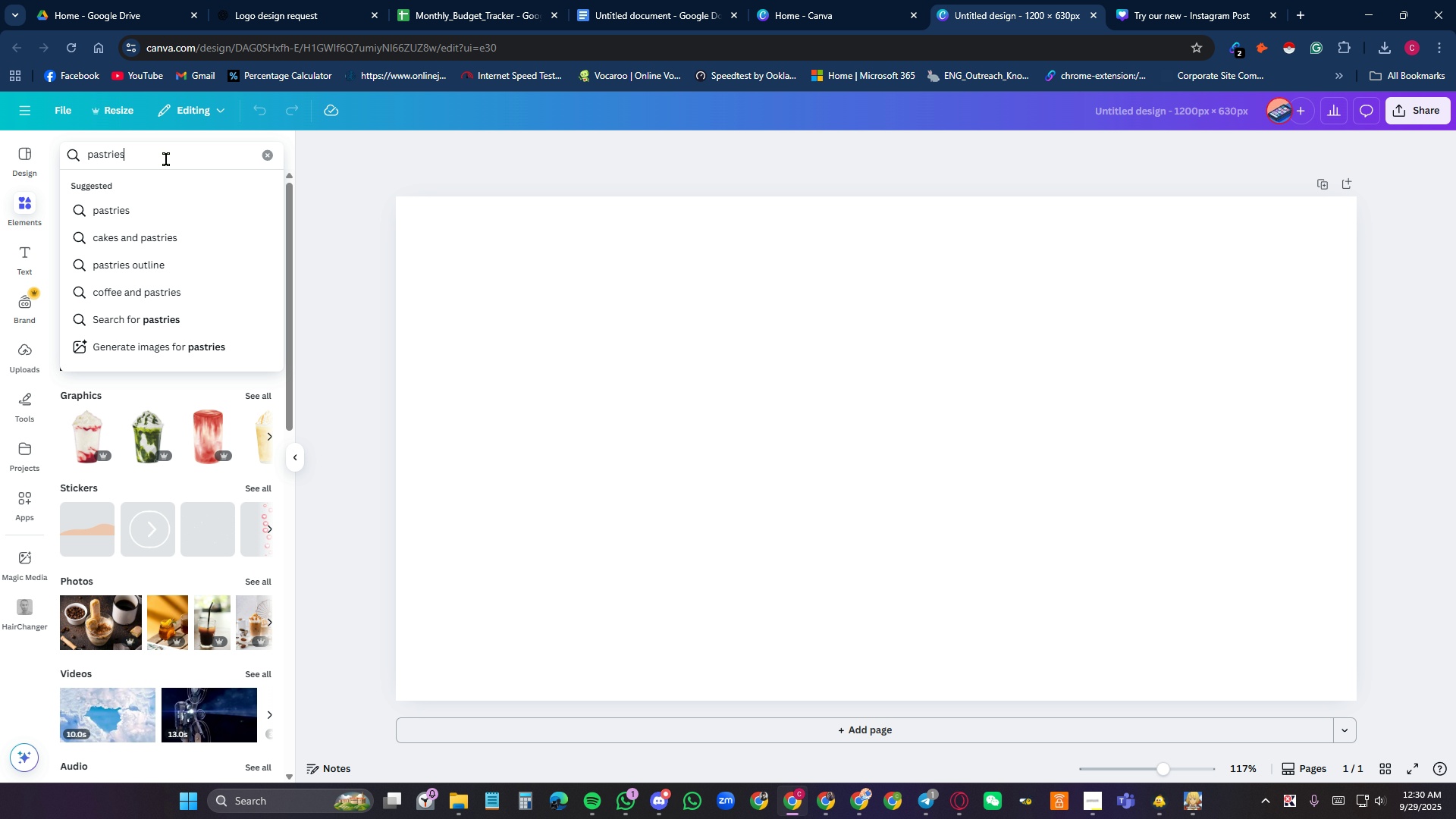 
key(Enter)
 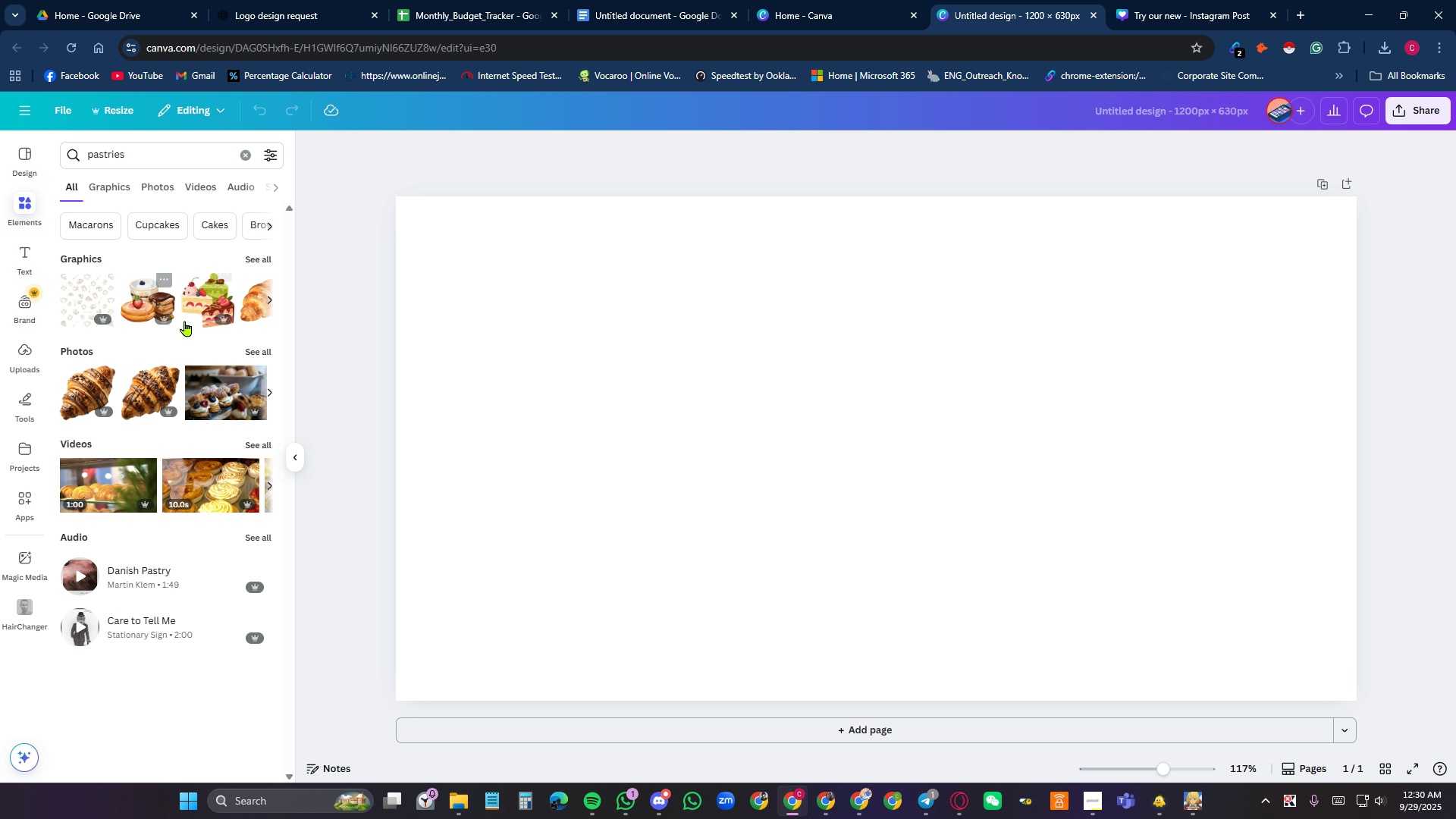 
wait(5.88)
 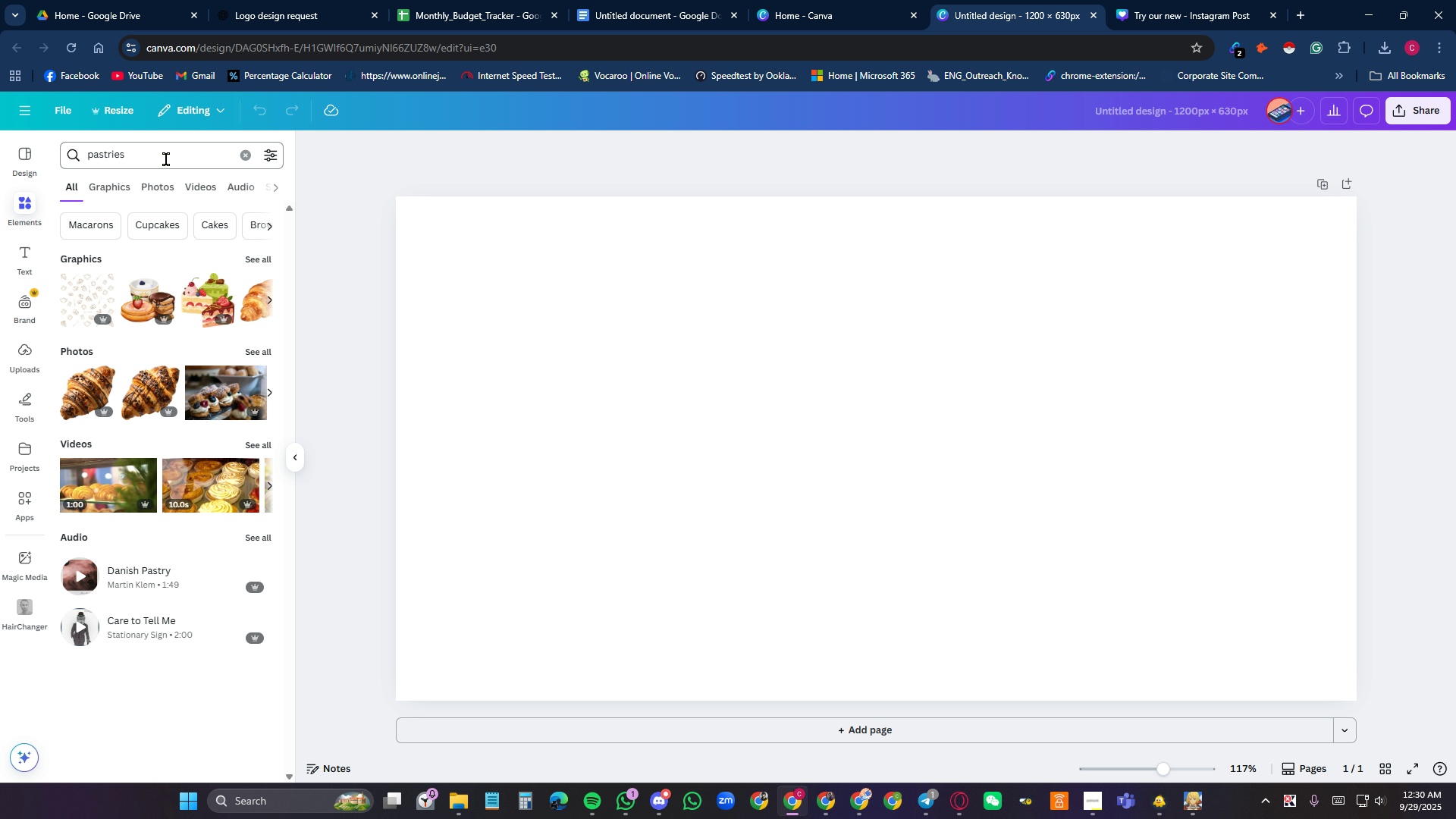 
scroll: coordinate [192, 442], scroll_direction: down, amount: 6.0
 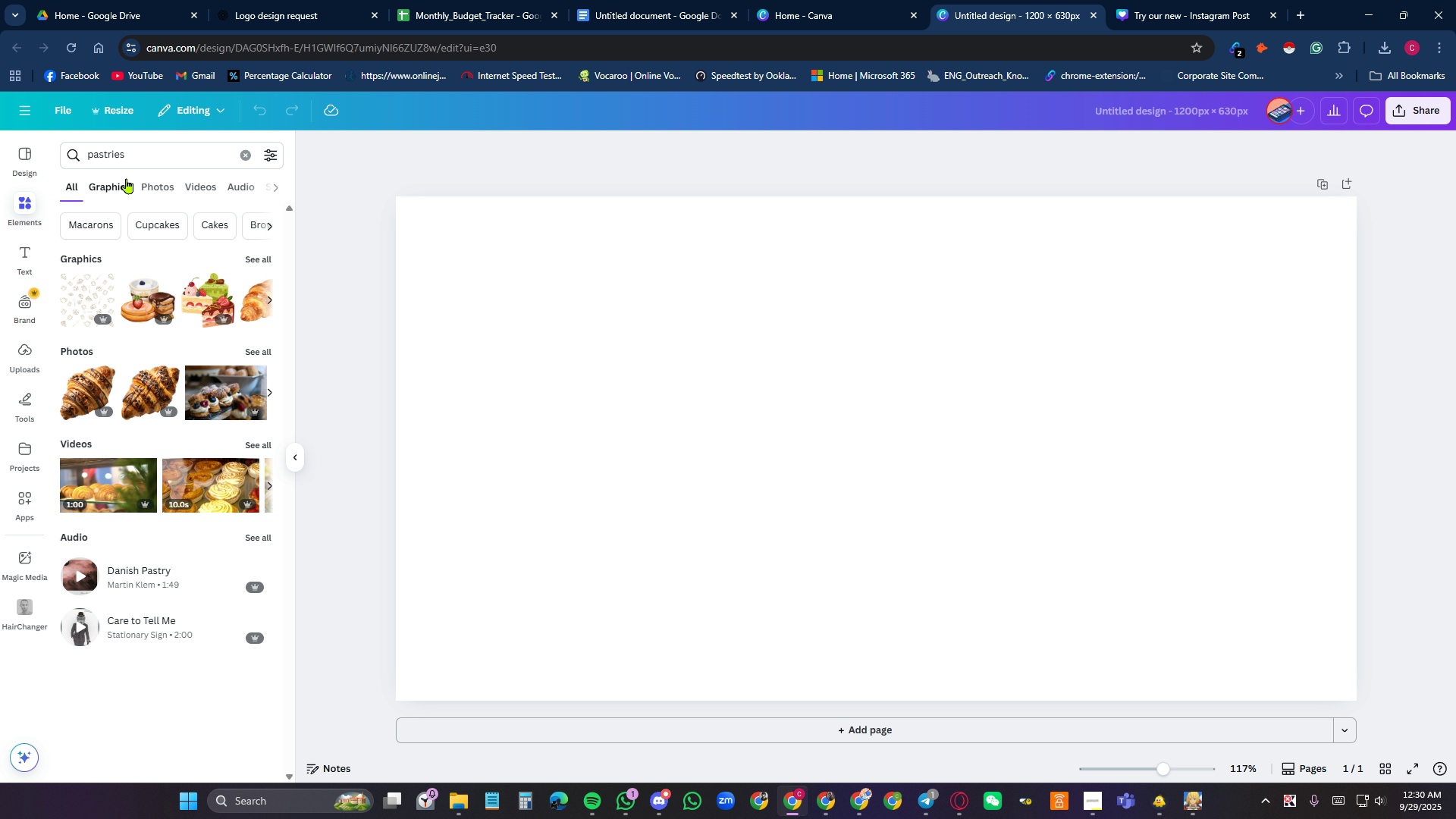 
left_click([163, 185])
 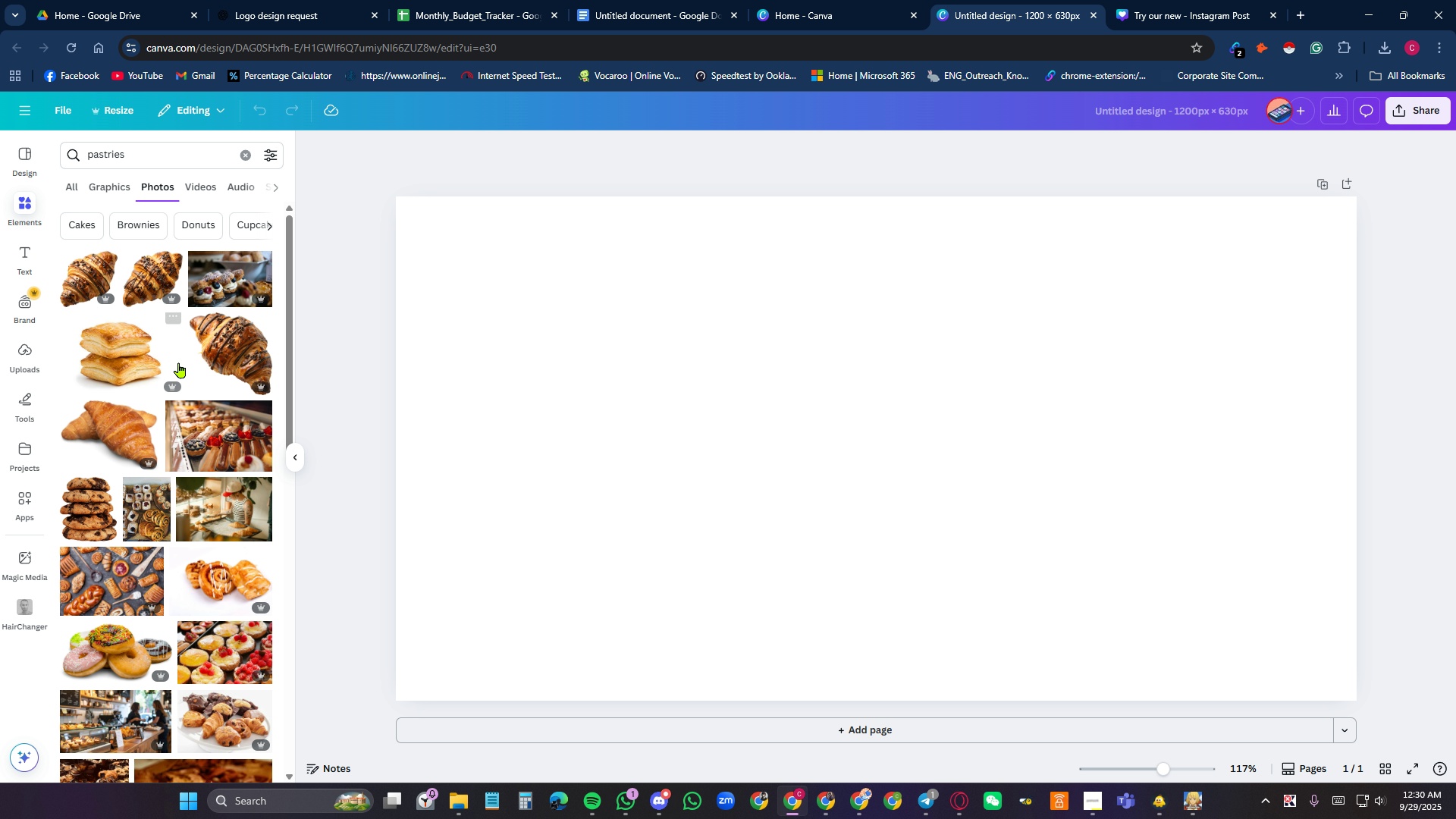 
scroll: coordinate [133, 551], scroll_direction: down, amount: 3.0
 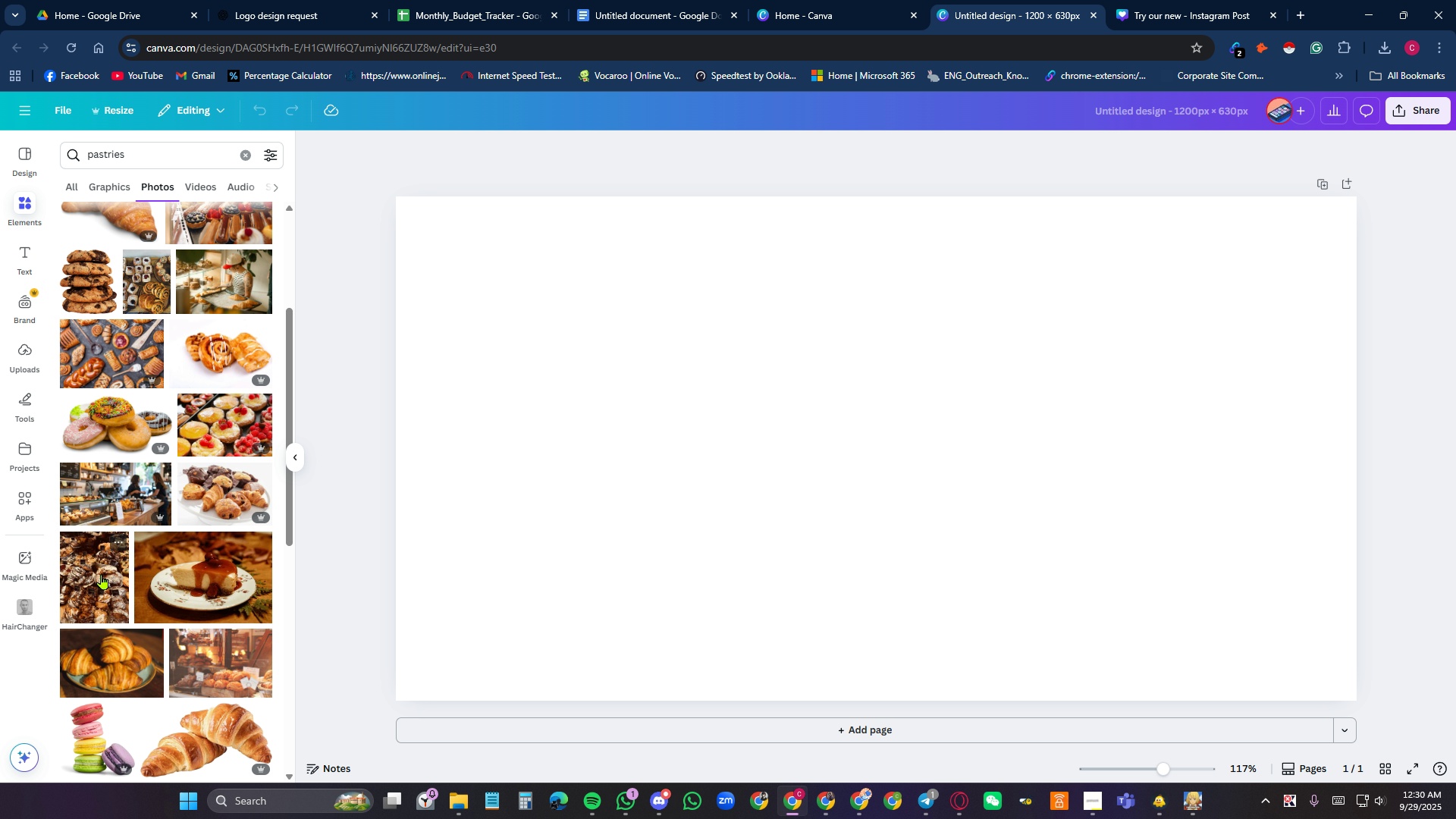 
left_click([102, 574])
 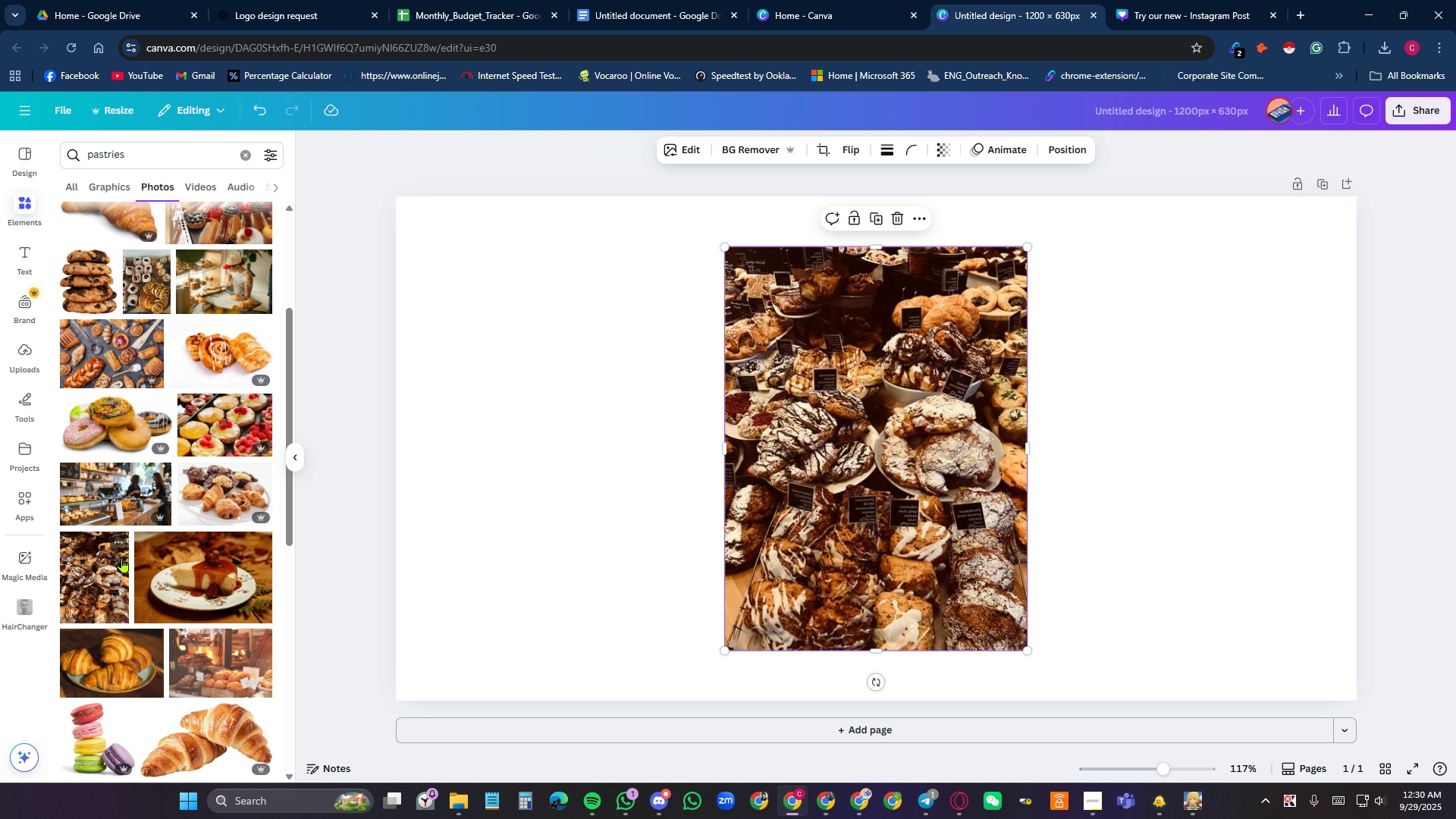 
mouse_move([140, 530])
 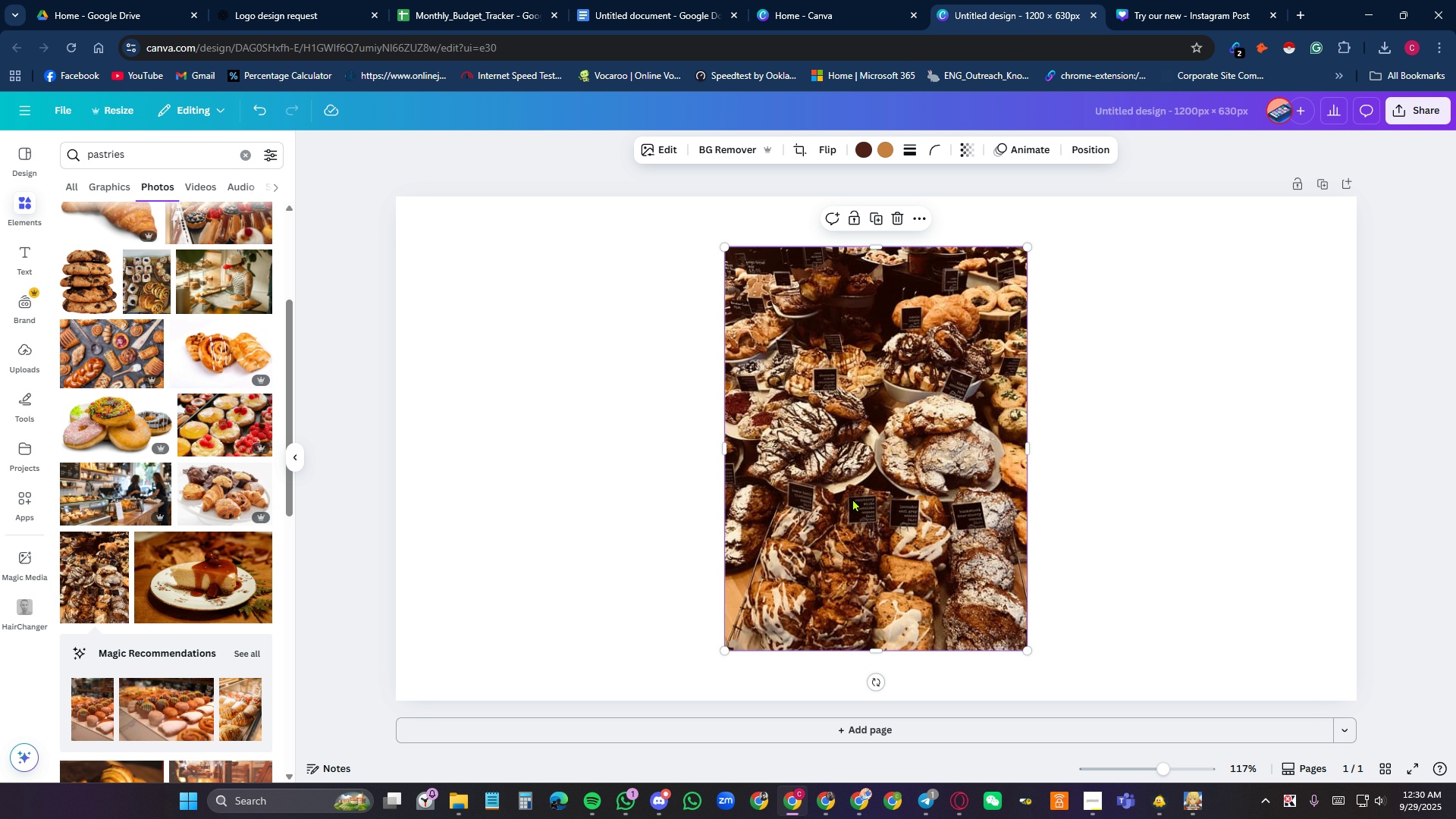 
left_click([851, 508])
 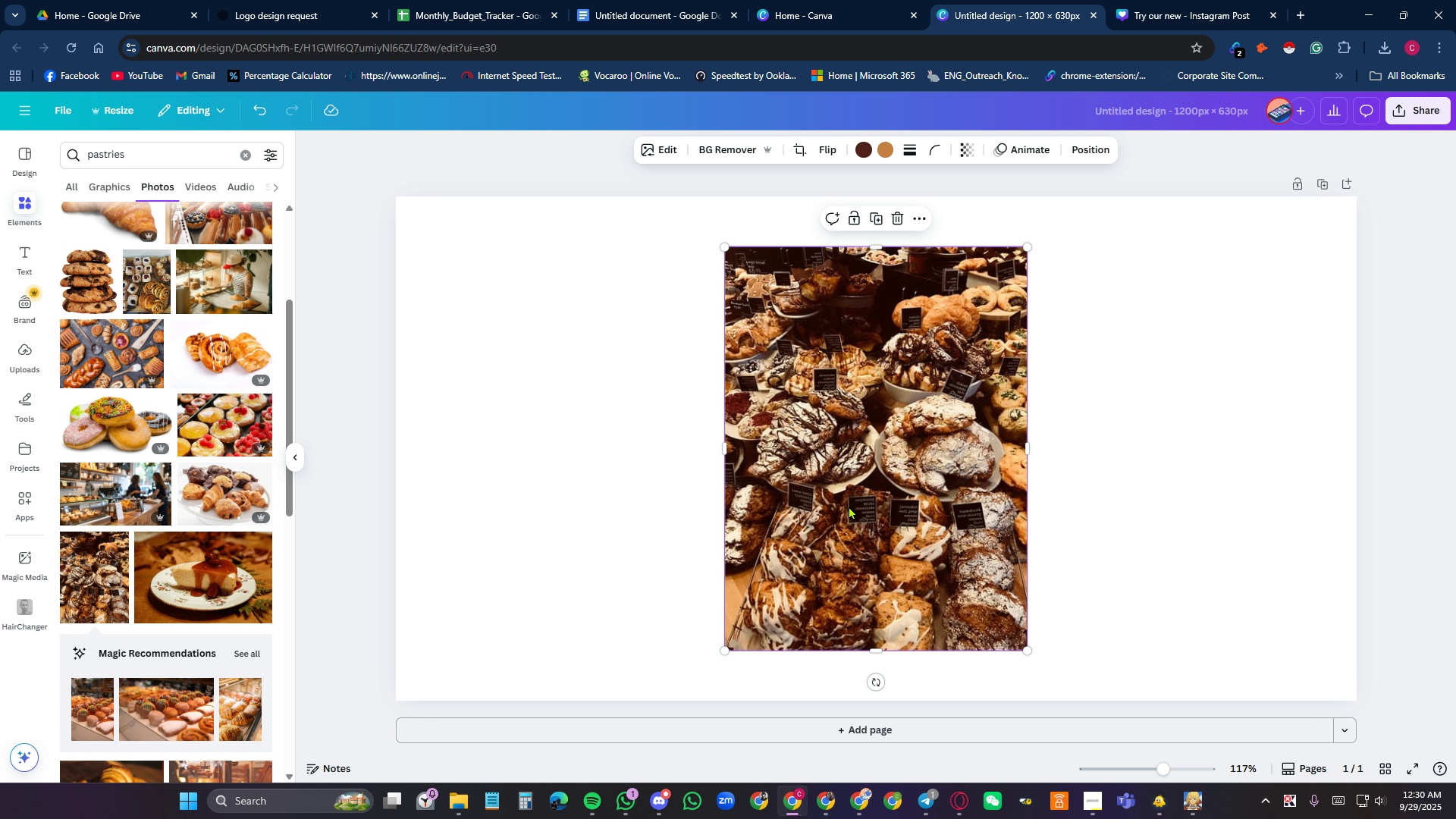 
key(Delete)
 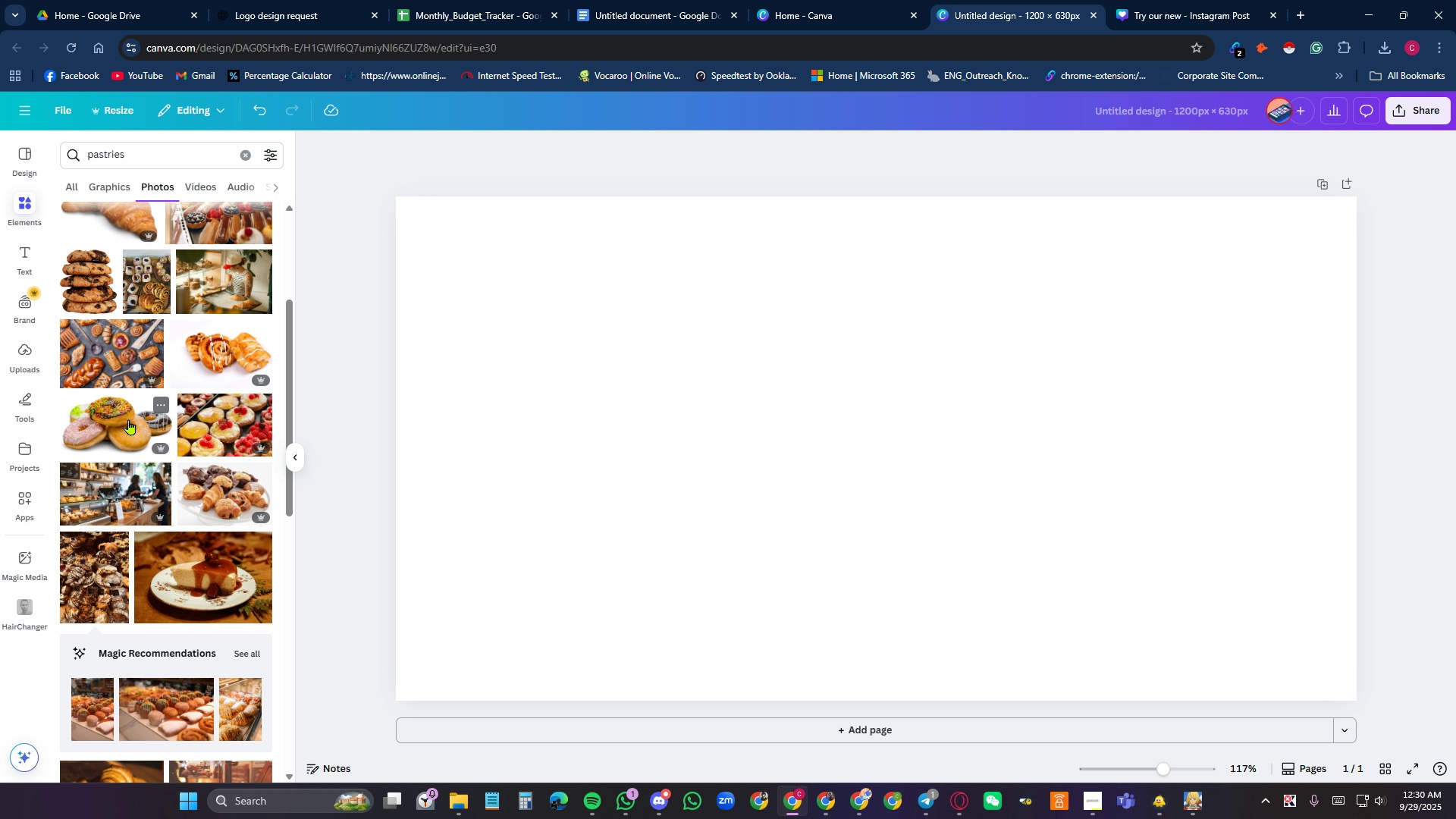 
left_click([129, 419])
 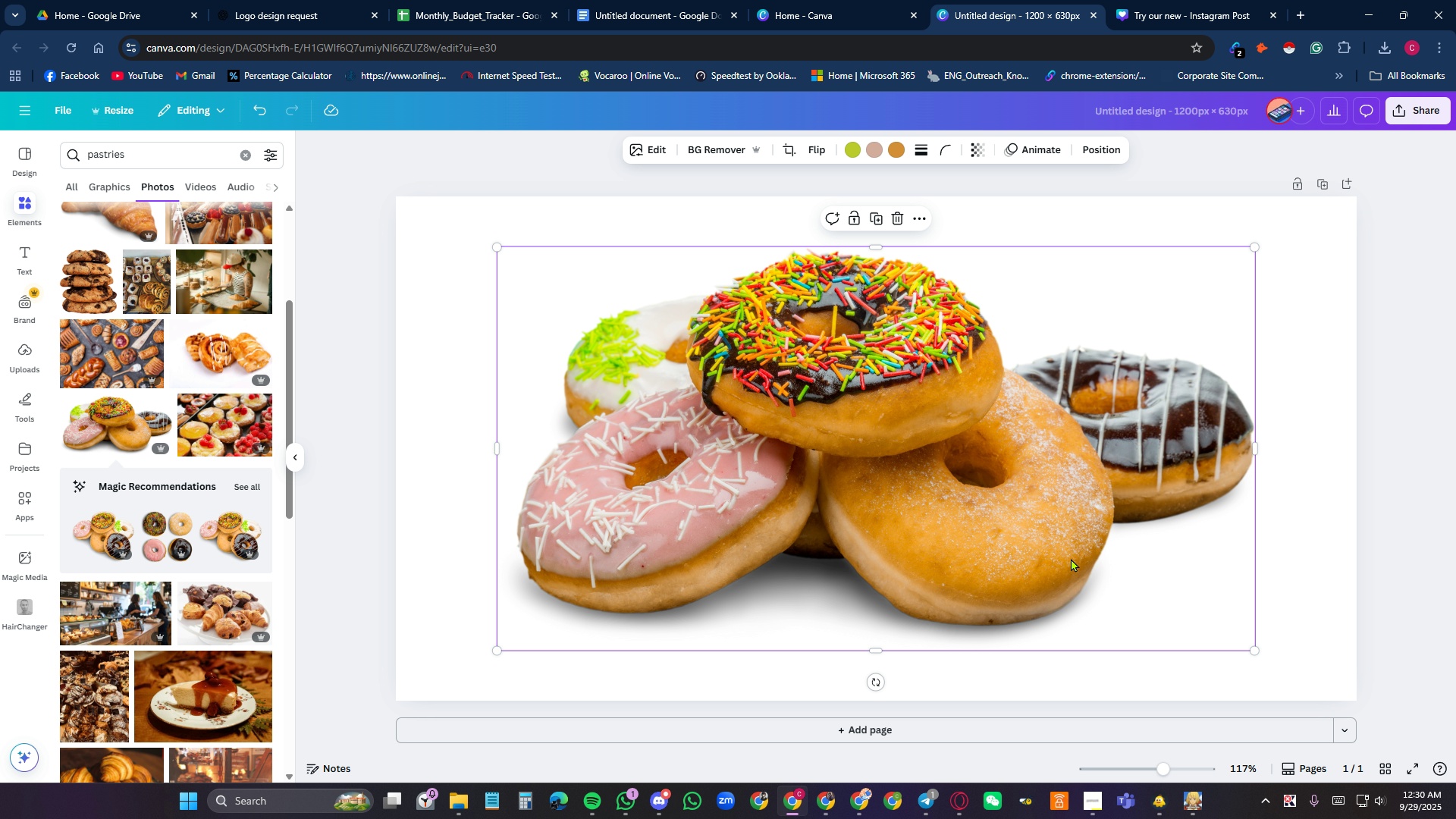 
left_click_drag(start_coordinate=[1070, 556], to_coordinate=[1169, 507])
 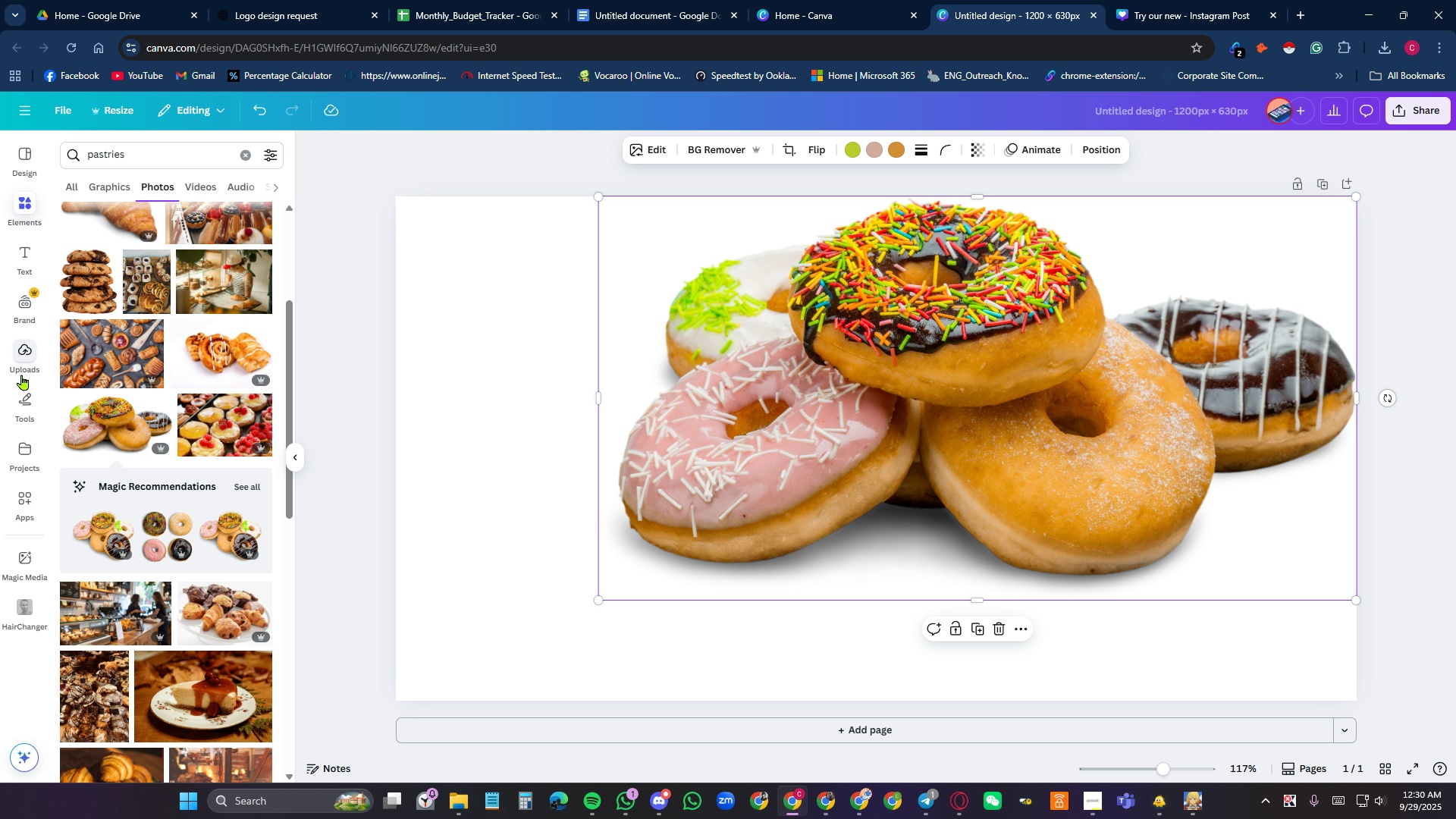 
left_click([27, 363])
 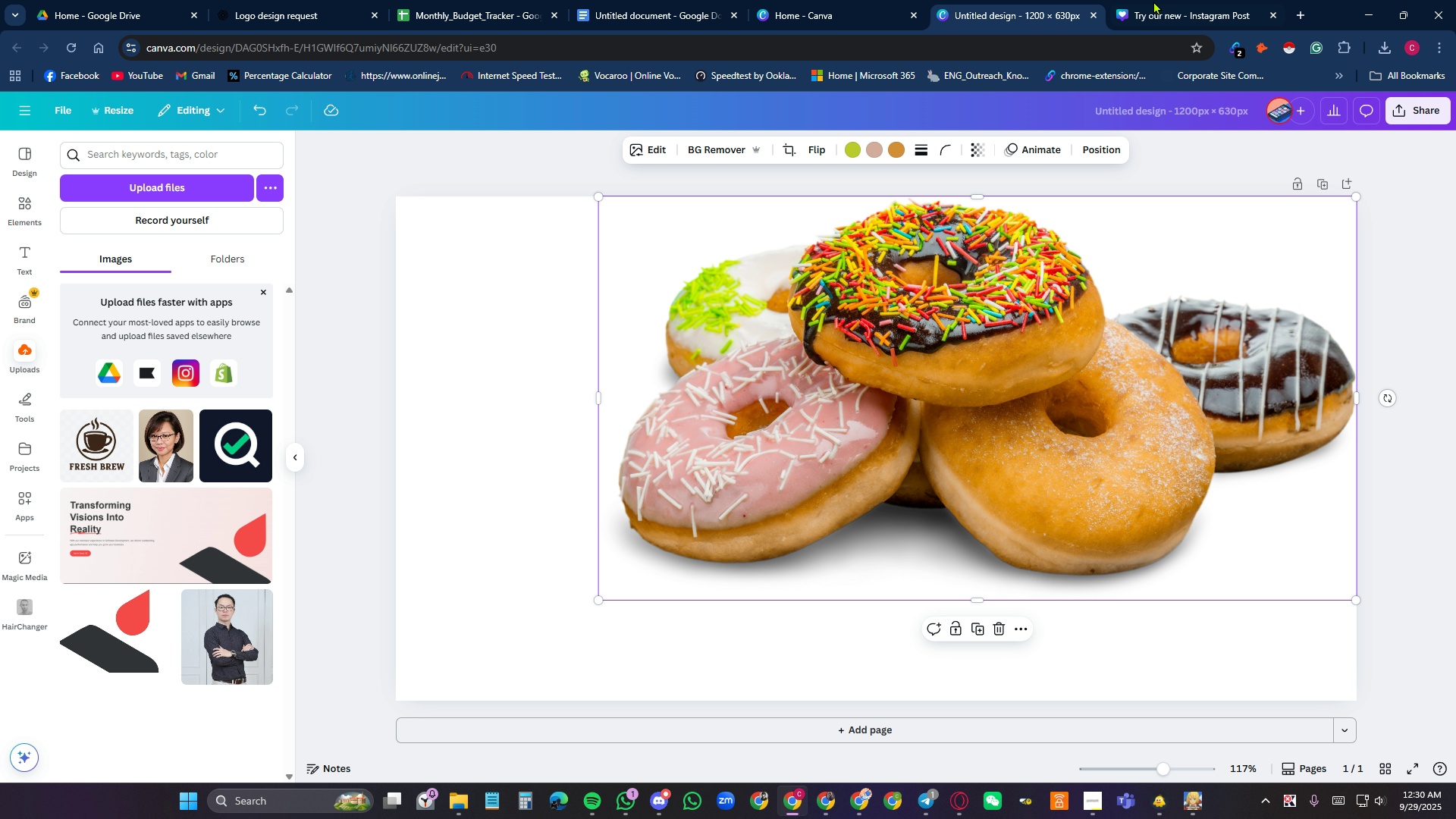 
left_click([1154, 1])
 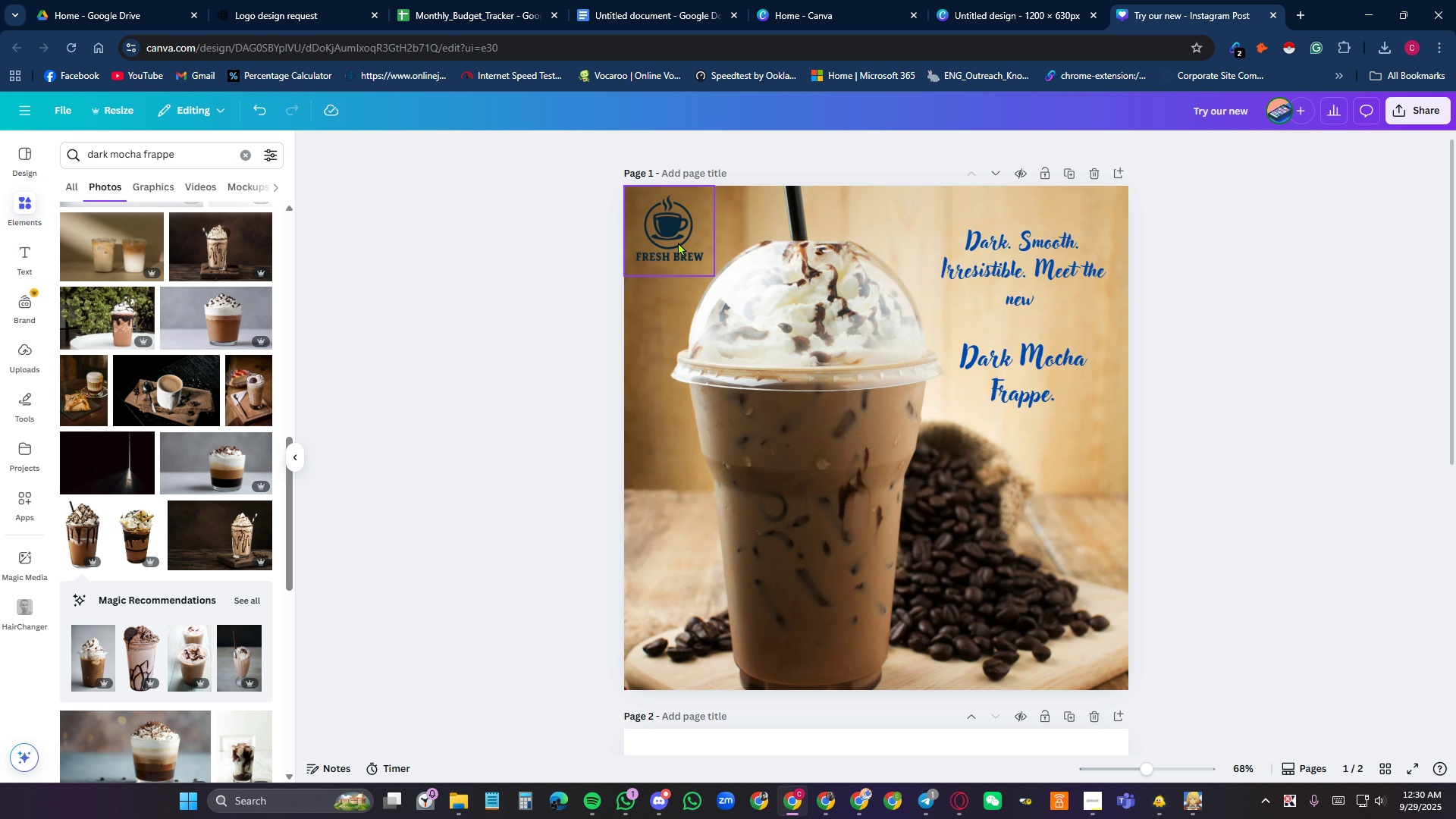 
left_click([678, 242])
 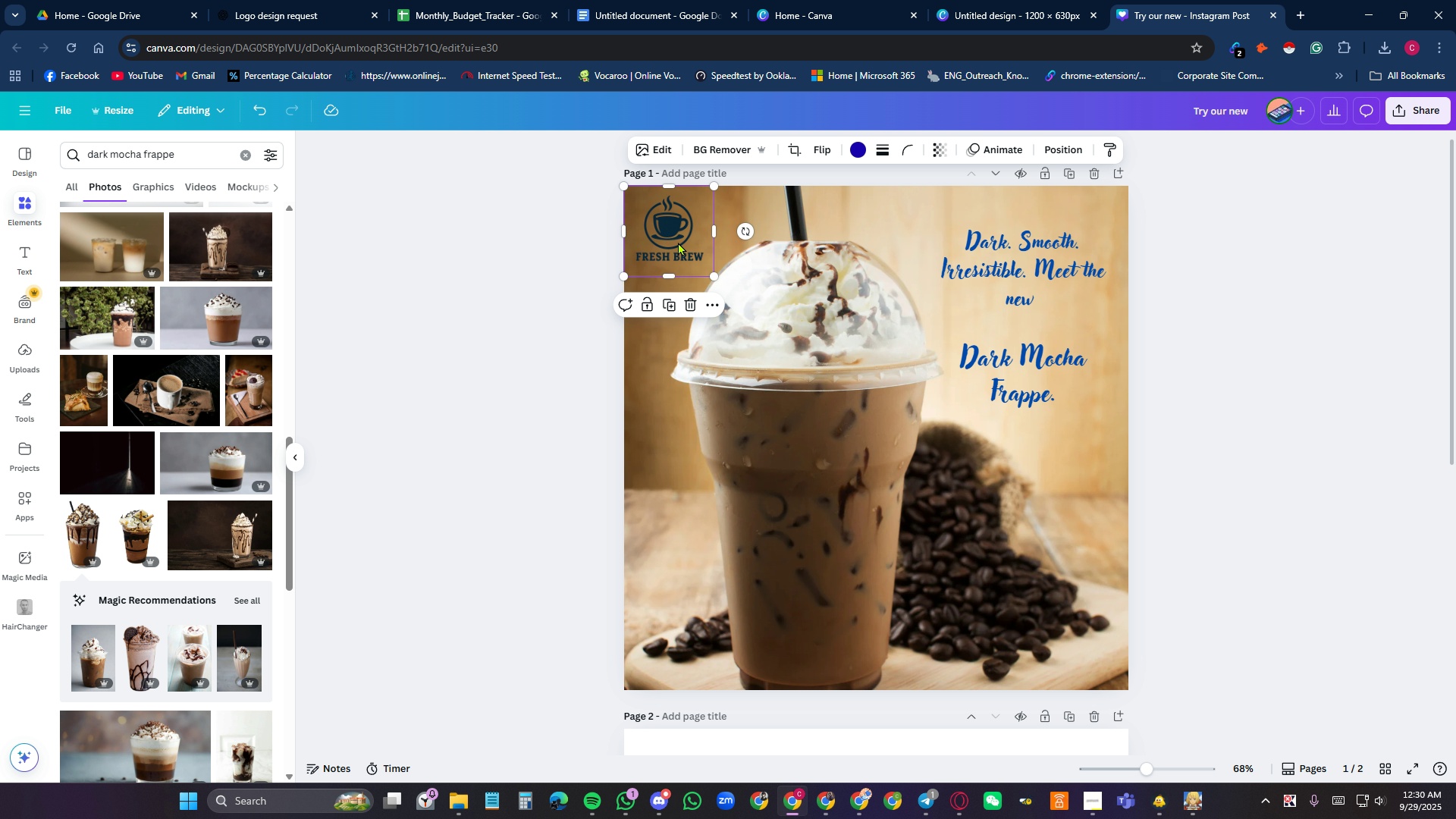 
key(Control+C)
 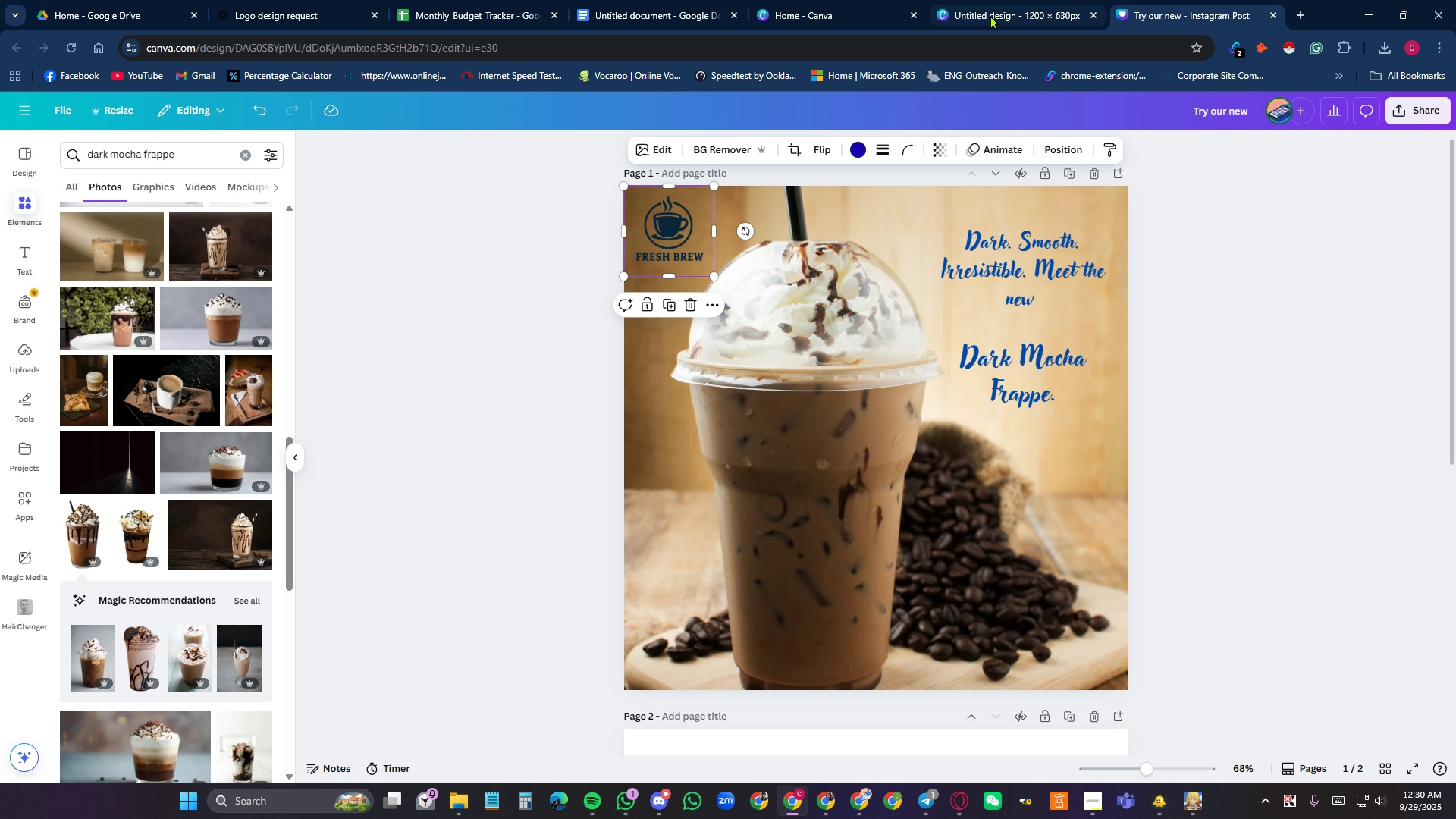 
left_click([990, 15])
 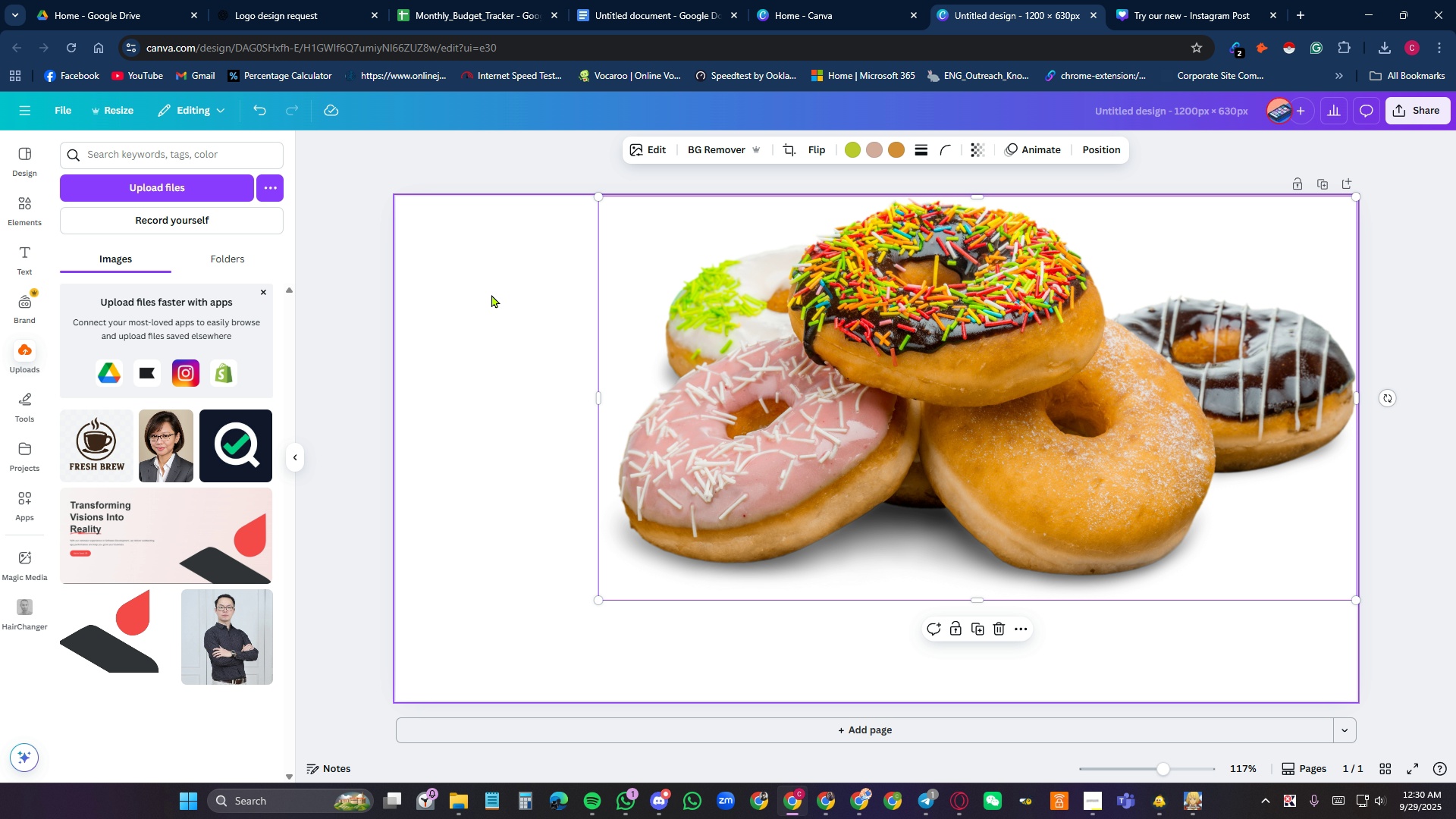 
left_click([491, 294])
 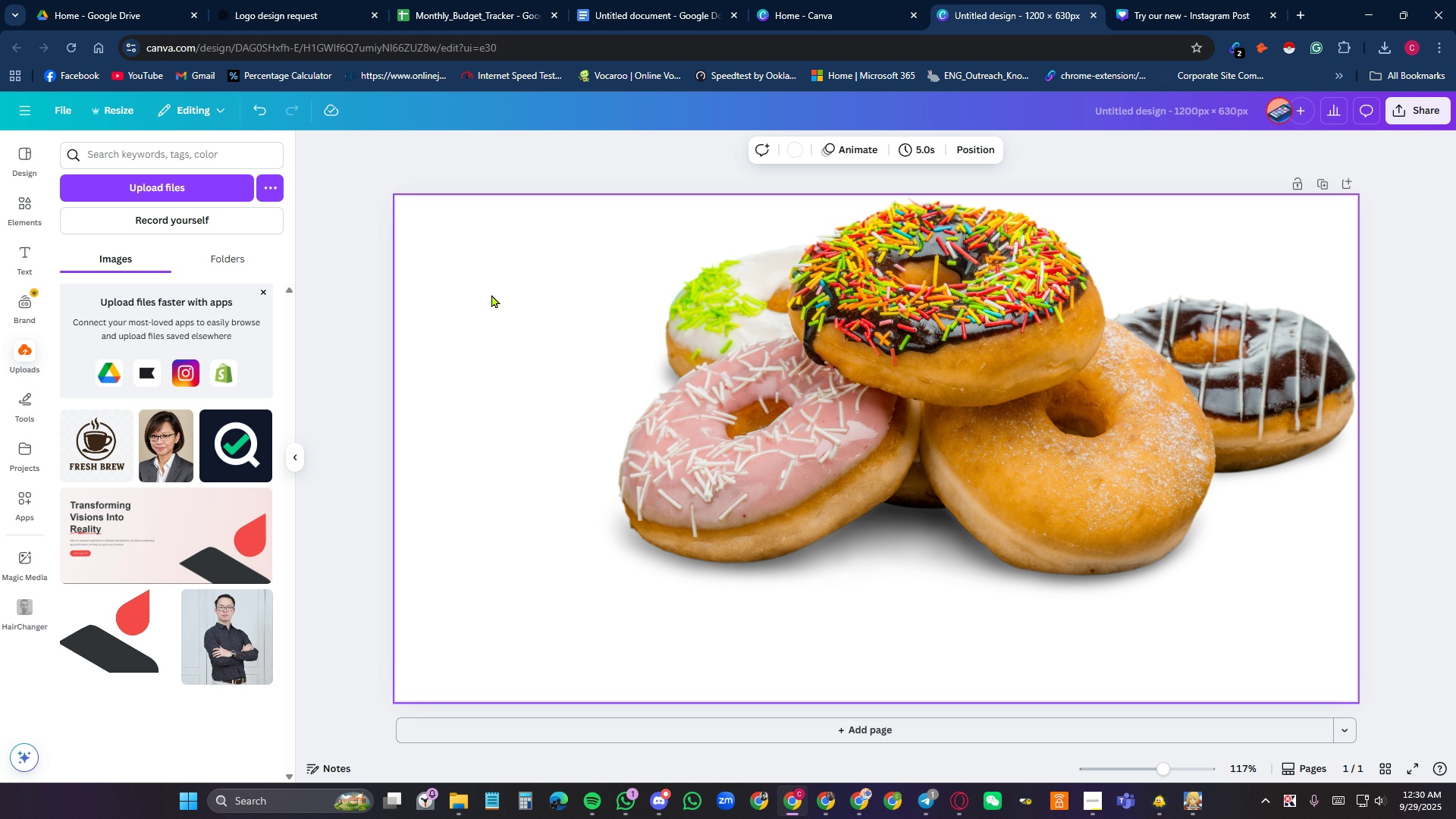 
key(Control+V)
 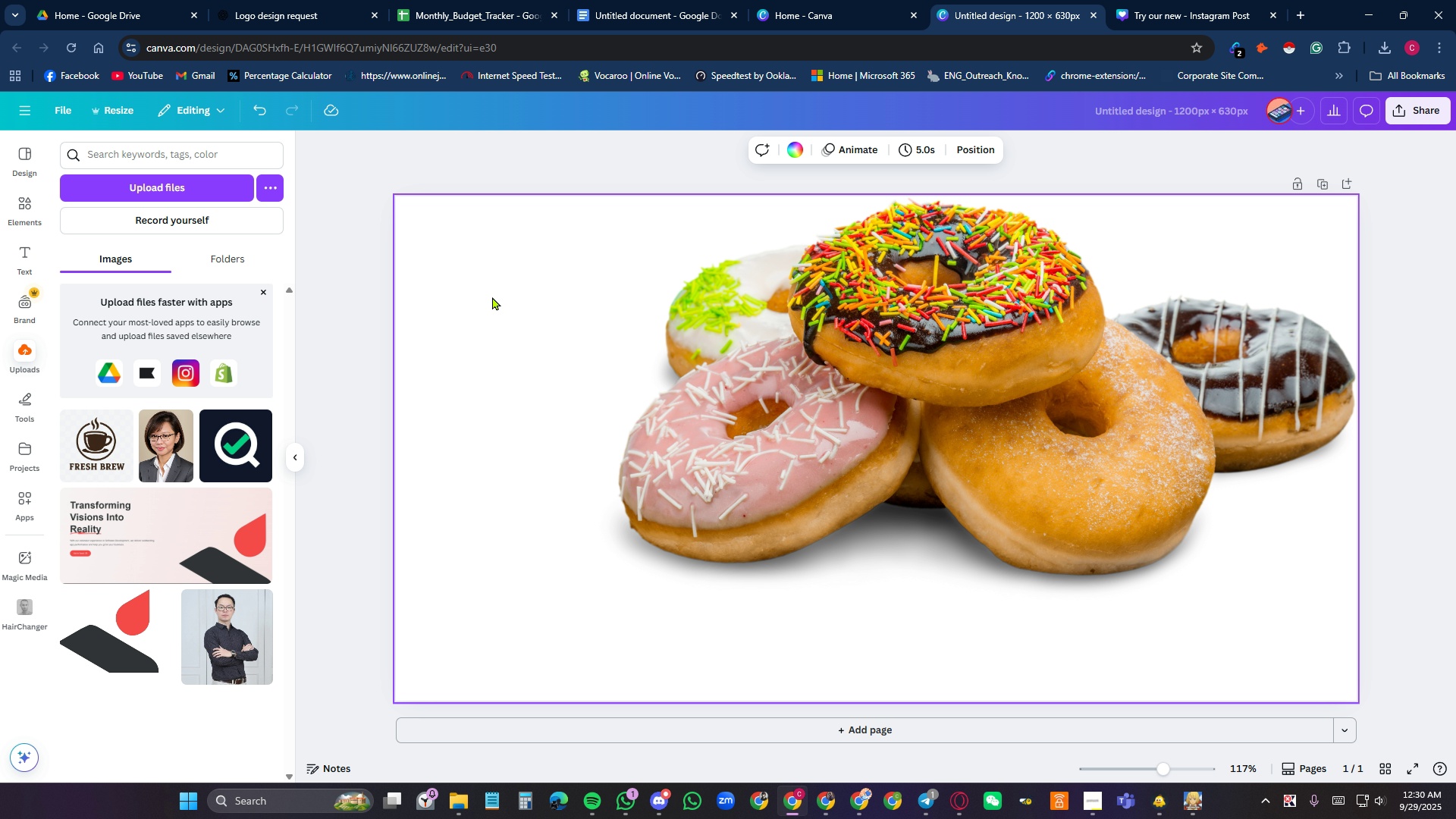 
key(Control+V)
 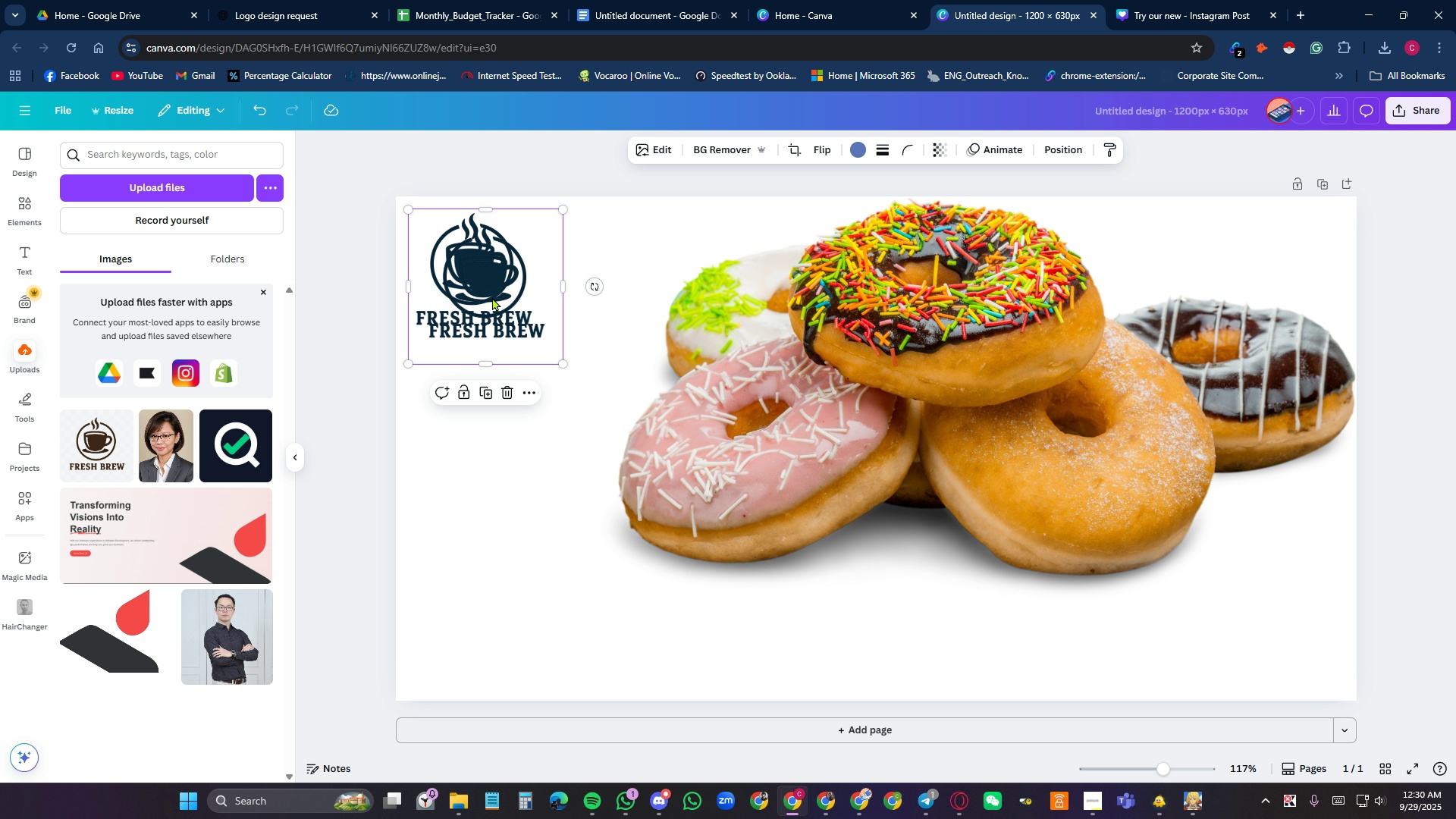 
key(Delete)
 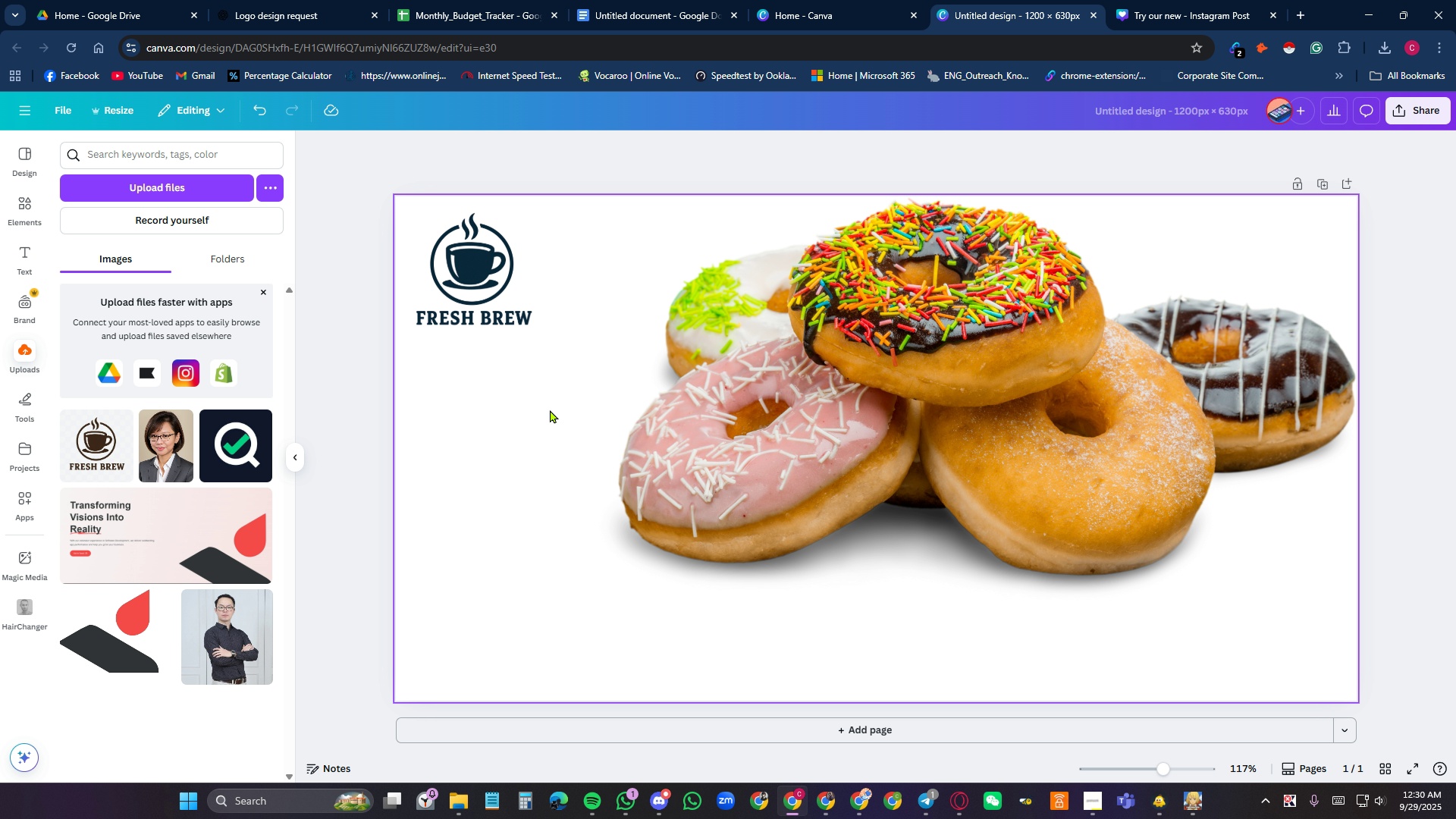 
left_click([550, 410])
 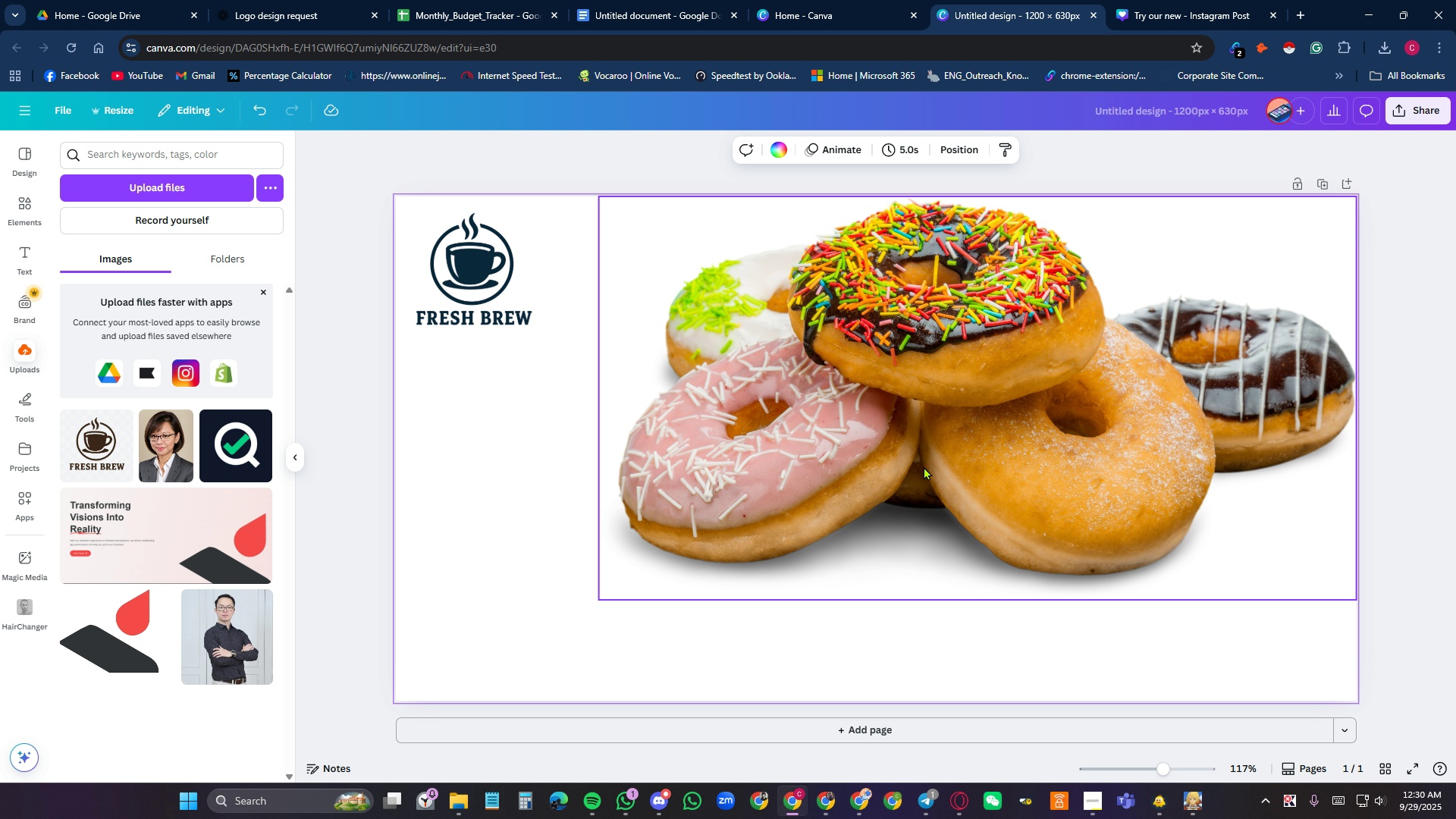 
right_click([924, 466])
 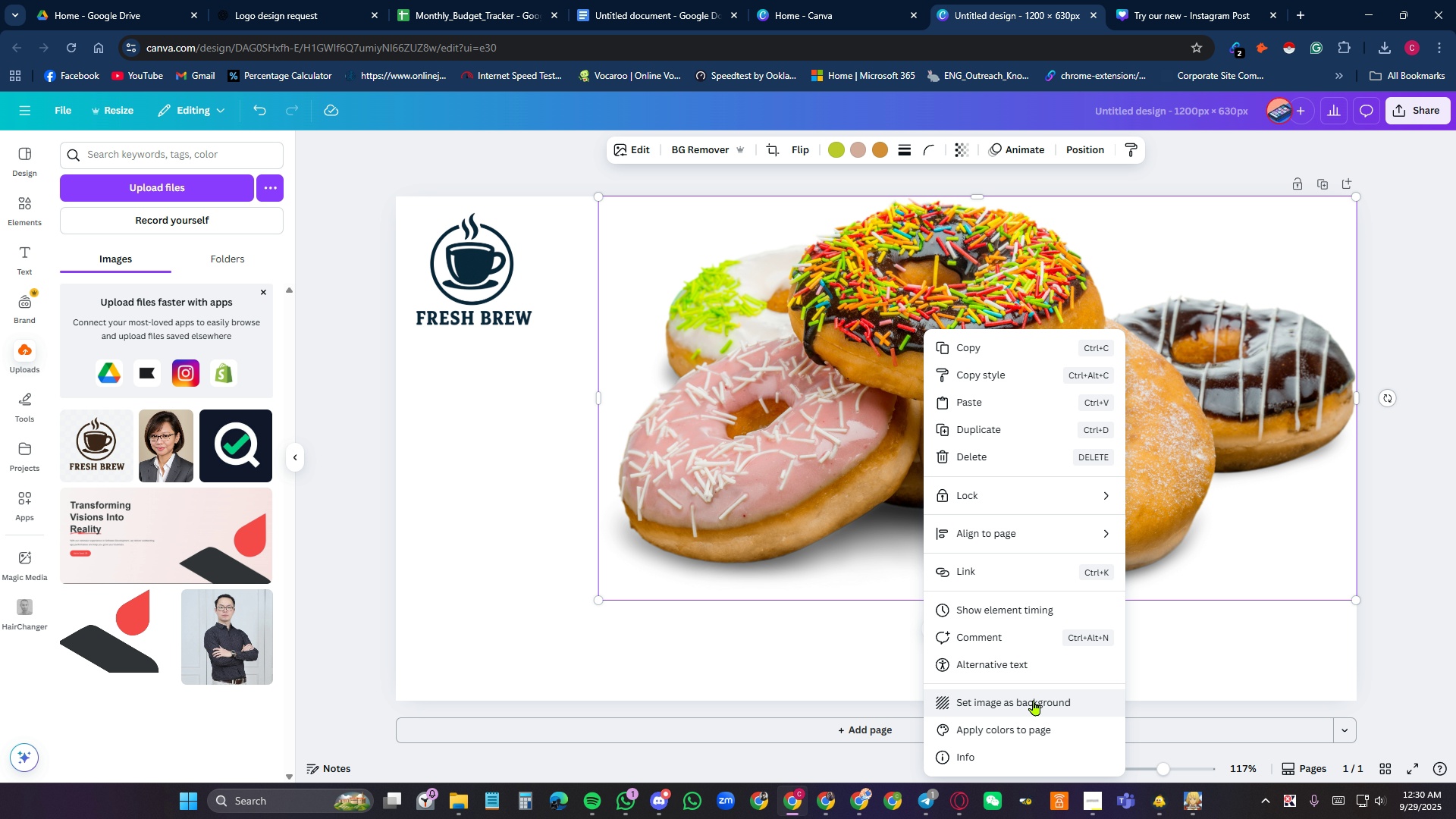 
left_click([1034, 699])
 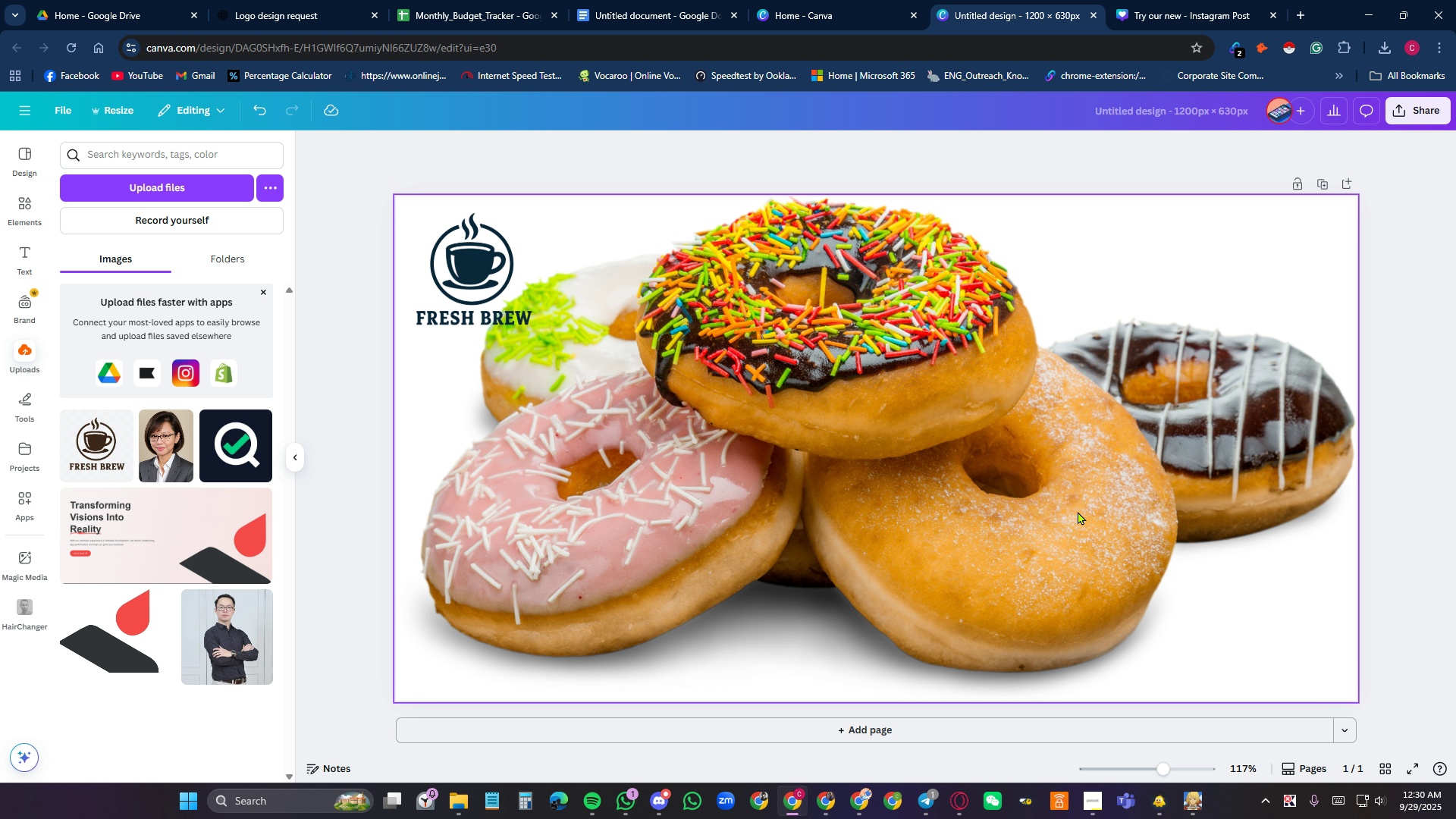 
left_click([1196, 460])
 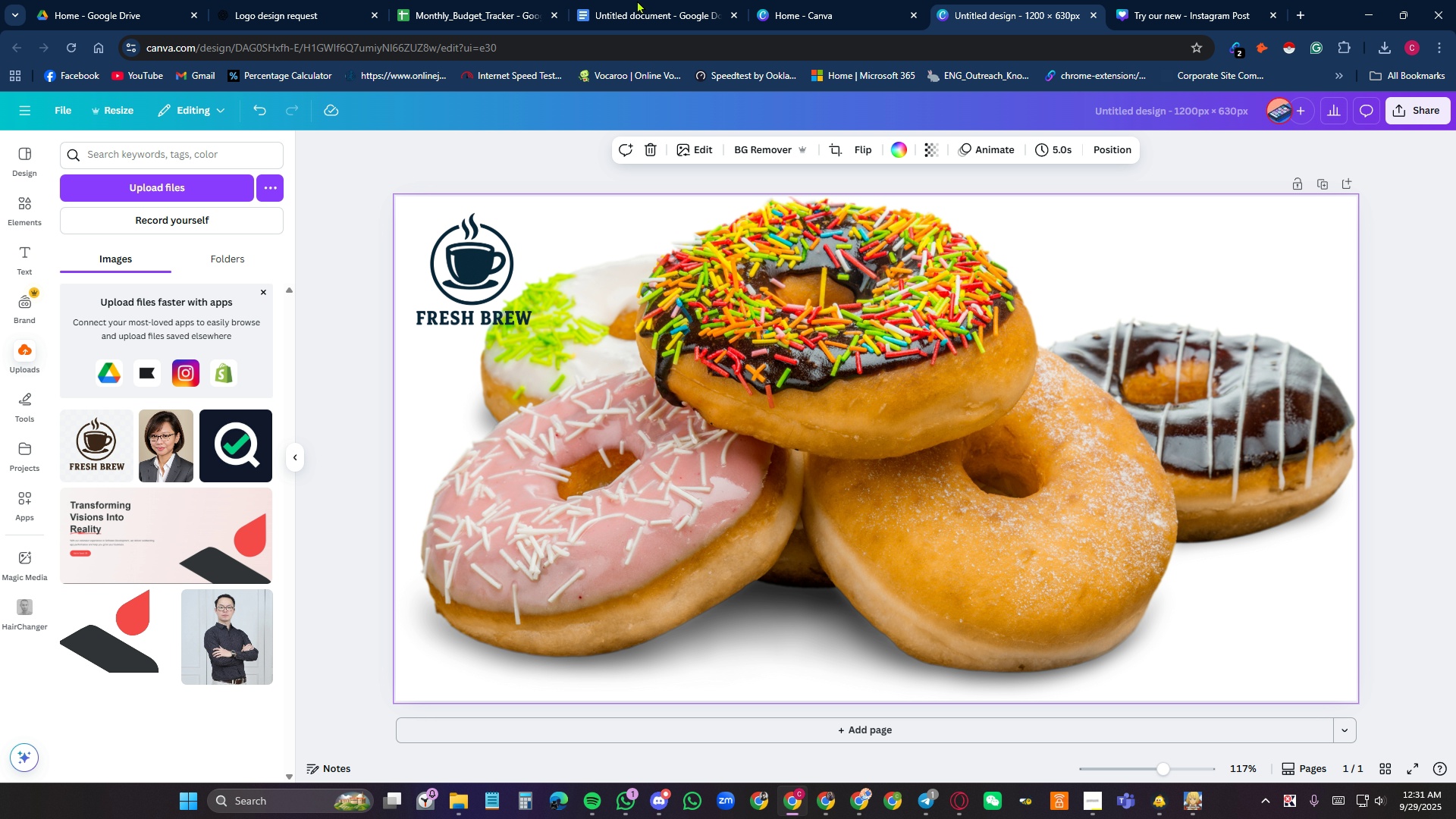 
left_click([315, 9])
 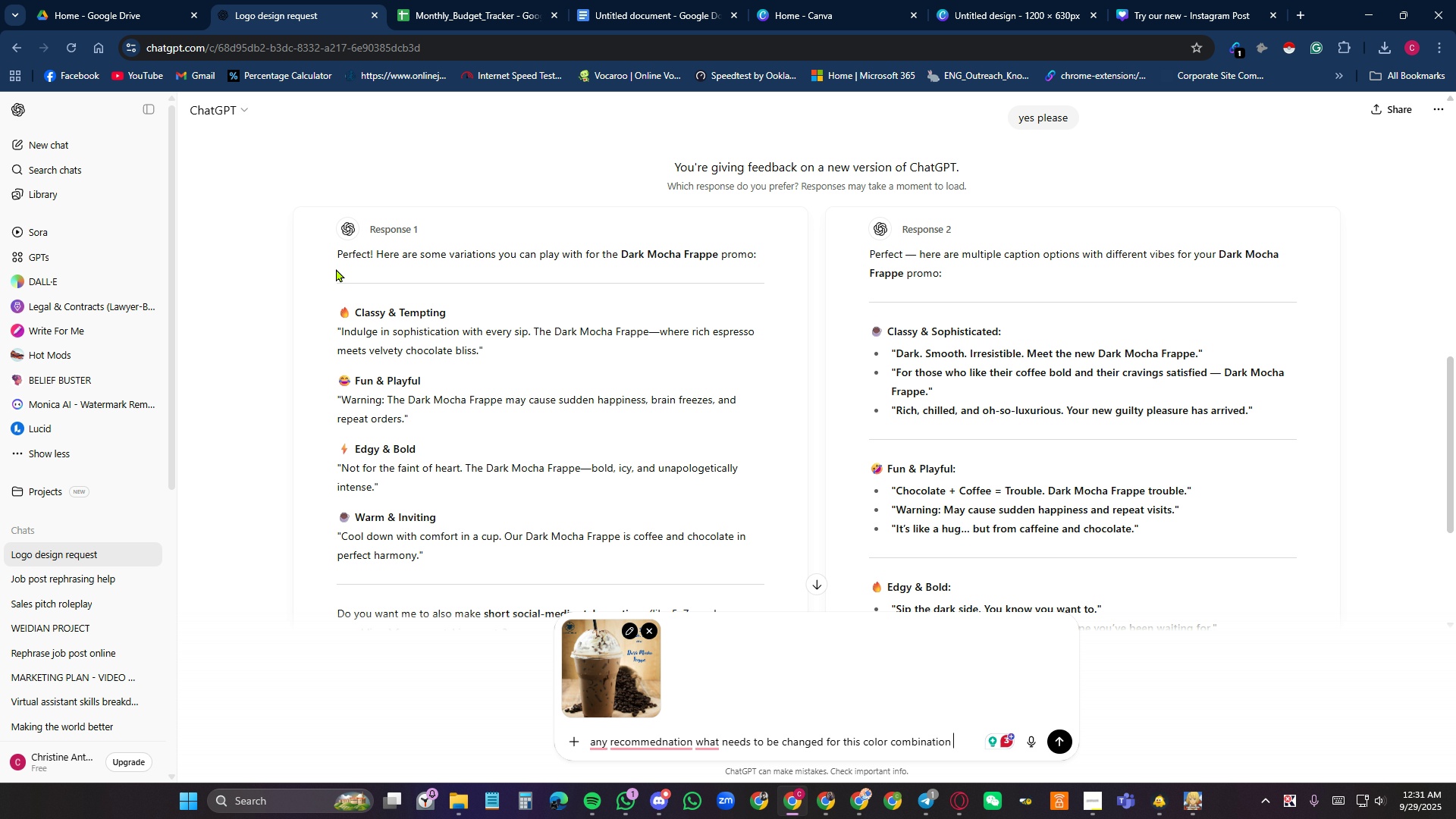 
scroll: coordinate [537, 395], scroll_direction: up, amount: 4.0
 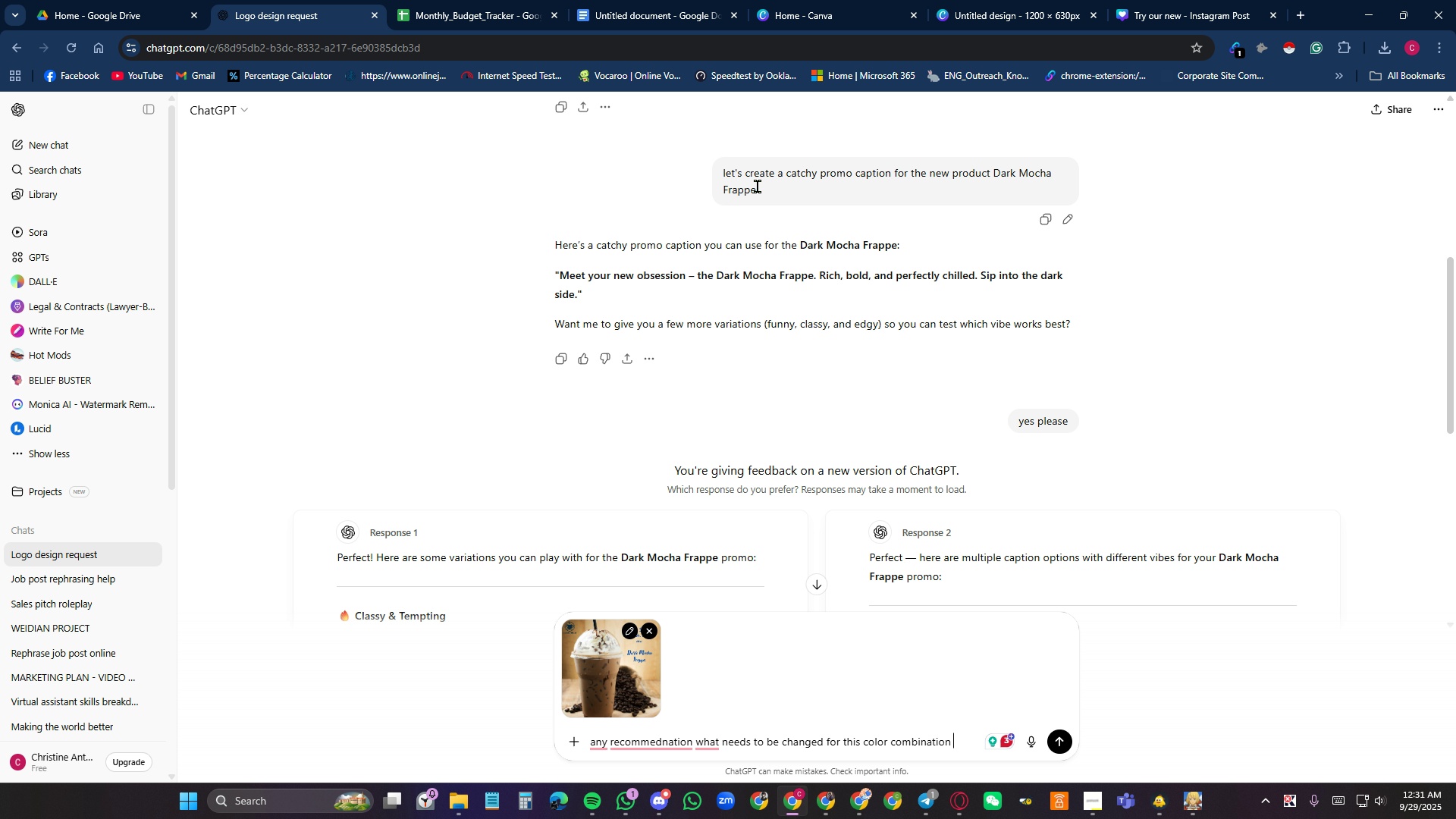 
left_click_drag(start_coordinate=[780, 189], to_coordinate=[708, 173])
 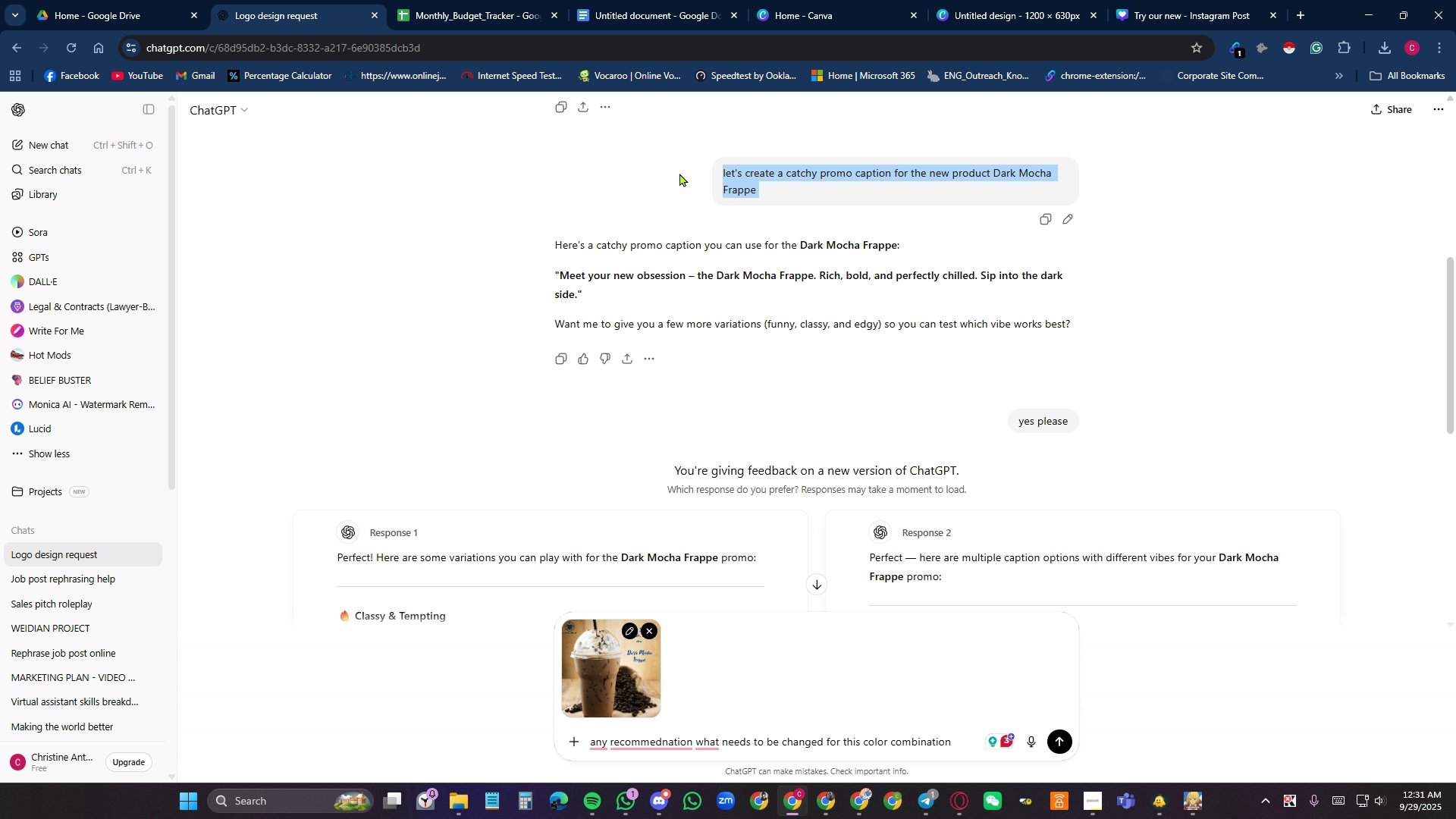 
key(Control+C)
 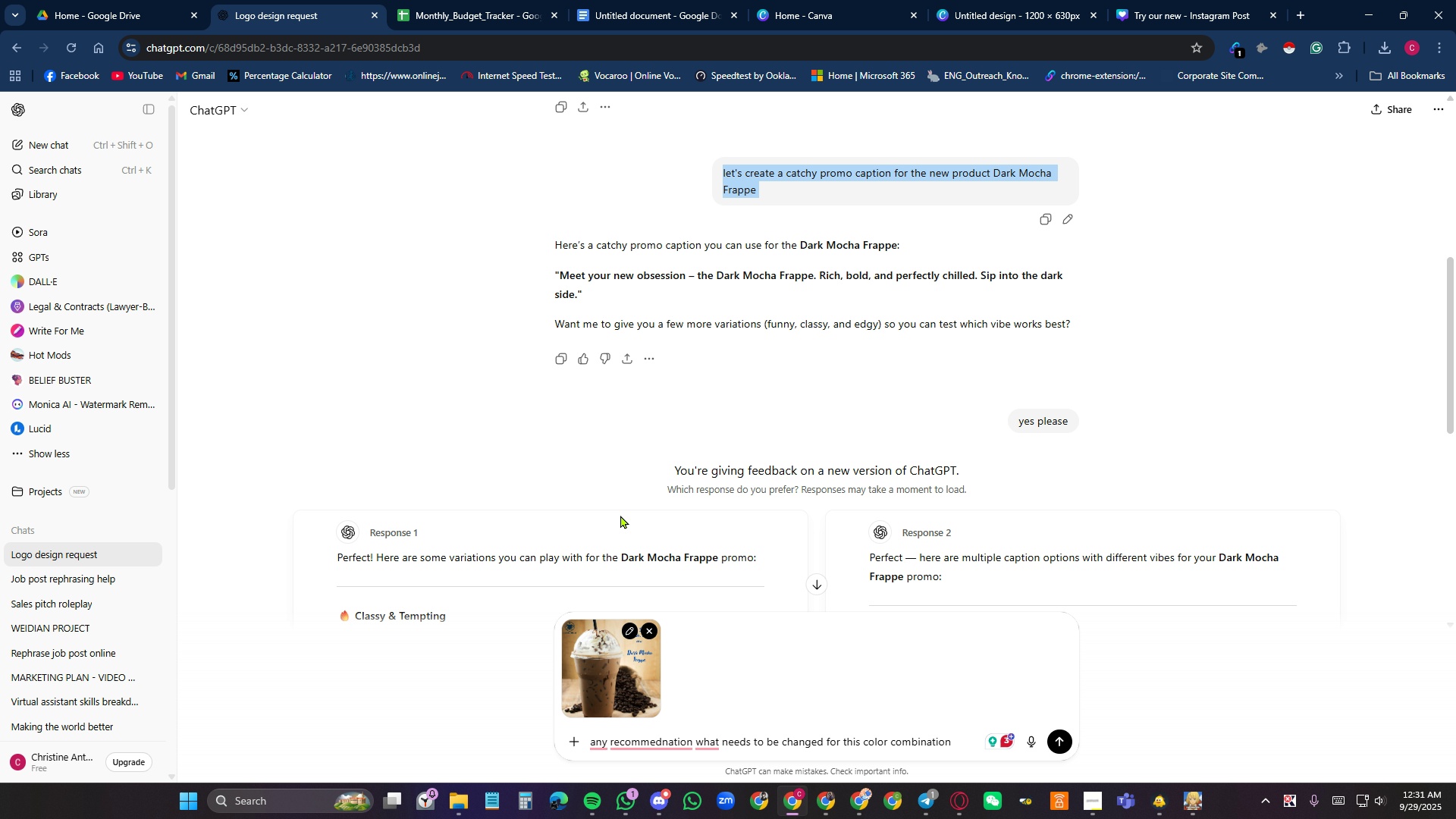 
scroll: coordinate [633, 507], scroll_direction: down, amount: 4.0
 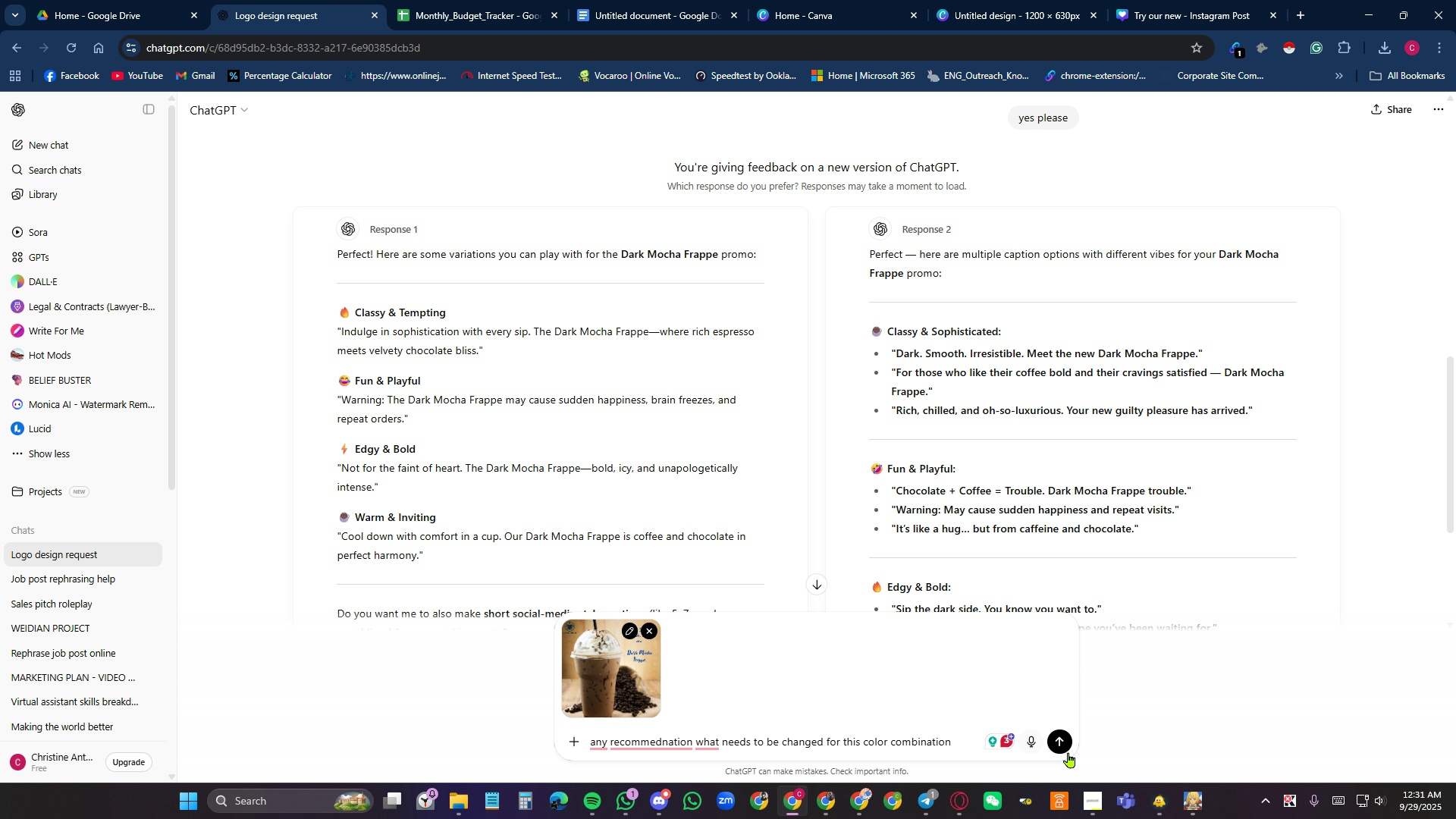 
left_click([1061, 742])
 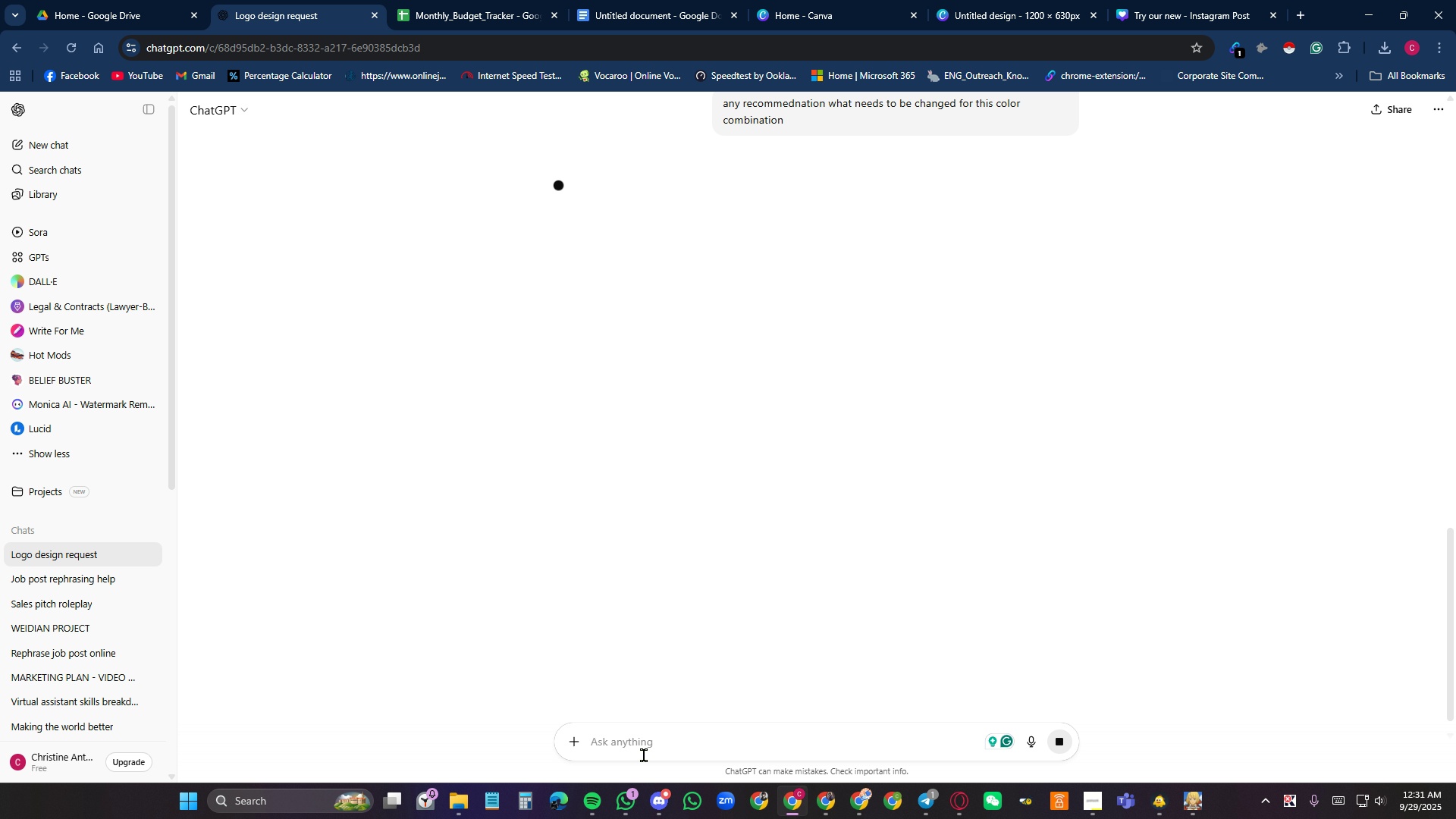 
right_click([645, 753])
 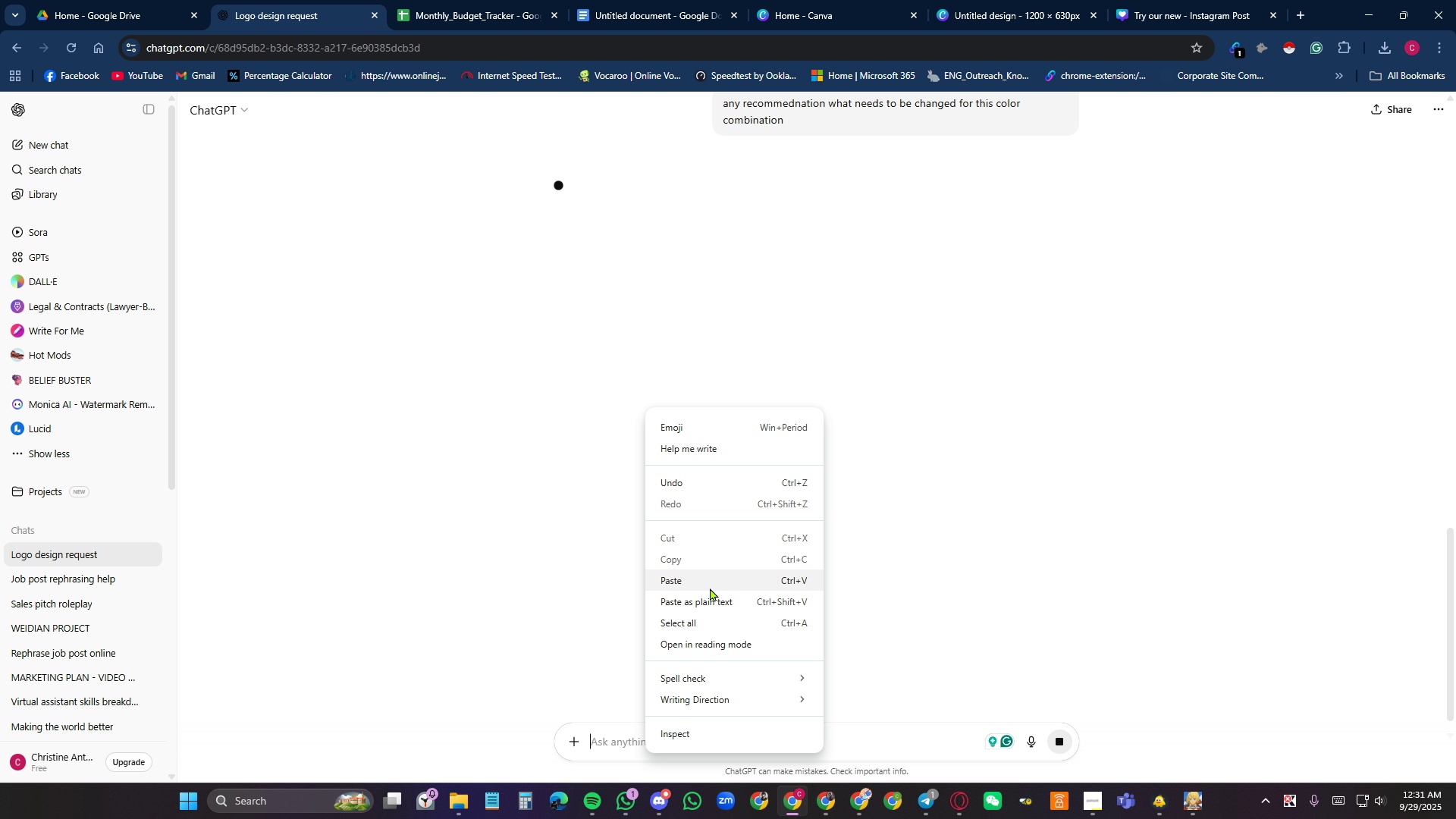 
left_click([711, 586])
 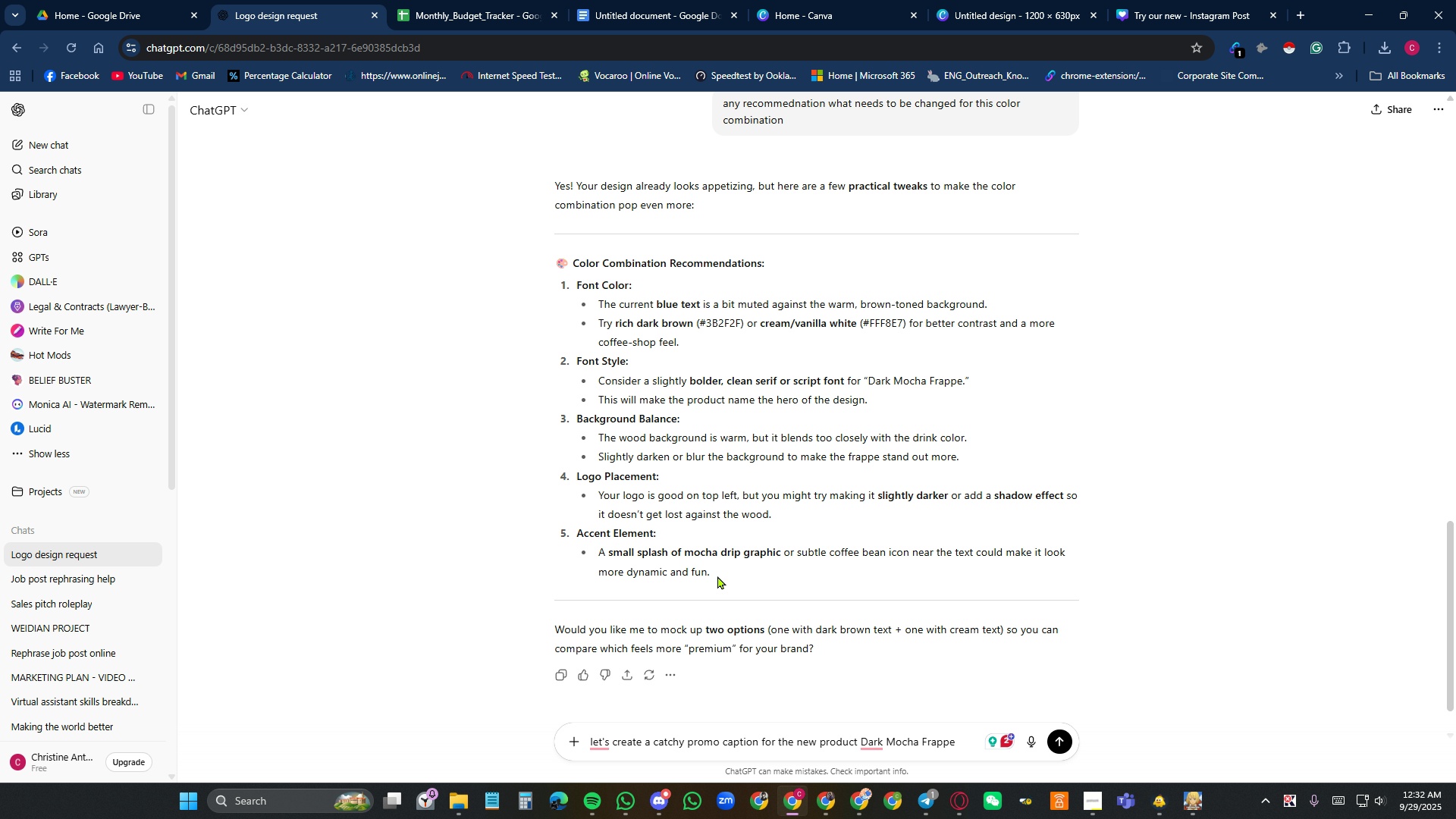 
wait(84.22)
 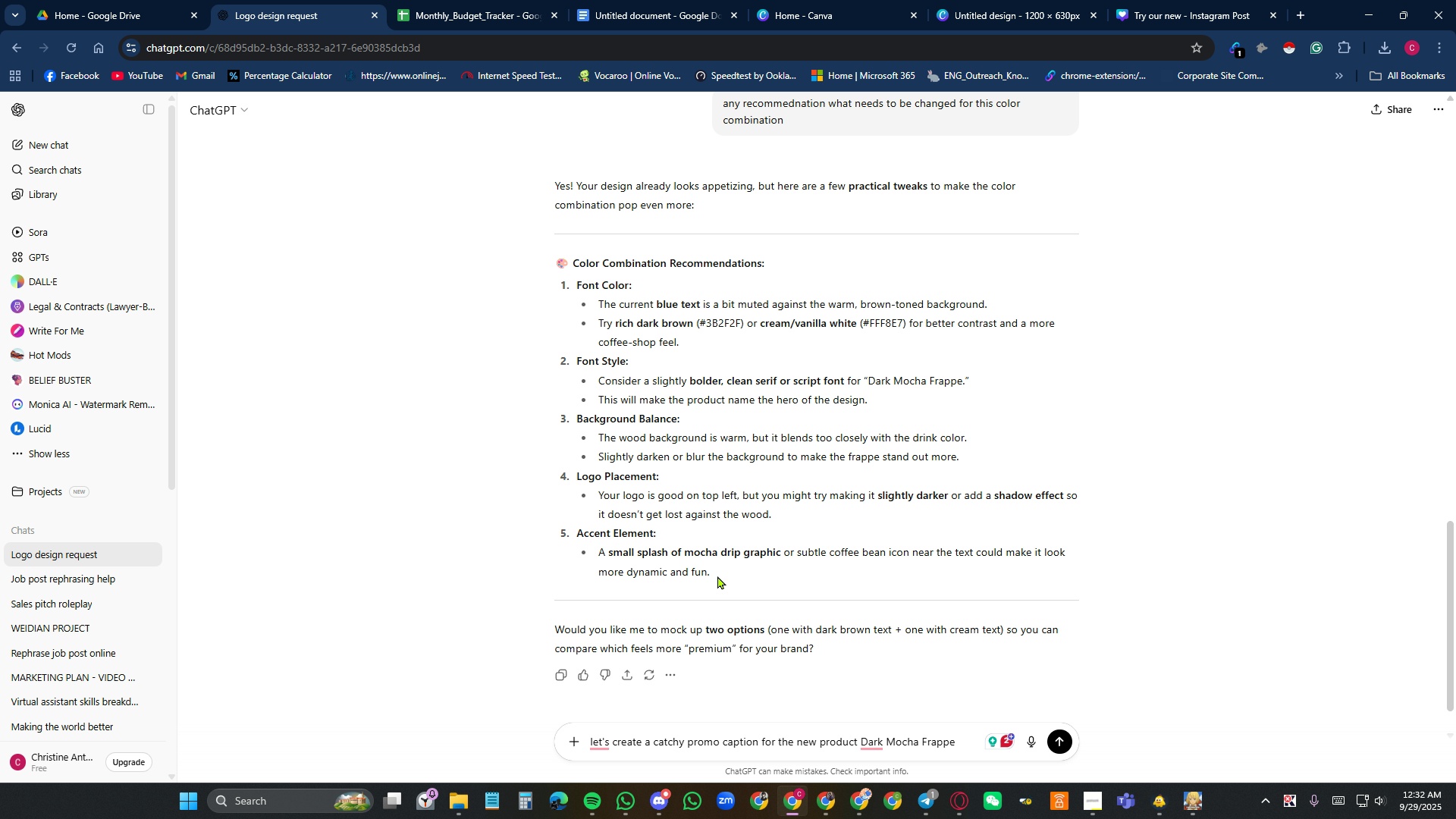 
left_click_drag(start_coordinate=[708, 324], to_coordinate=[740, 322])
 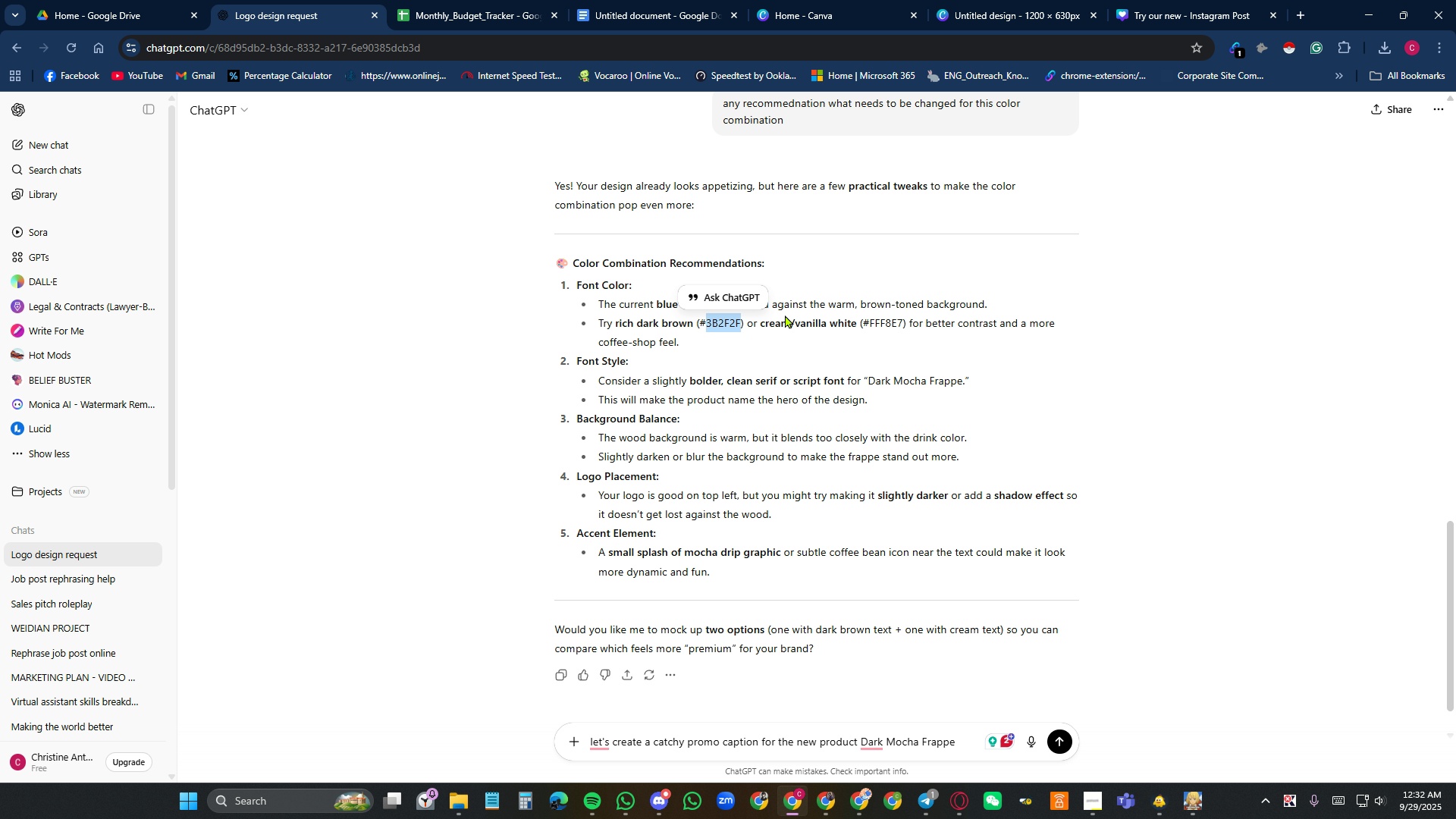 
key(Control+C)
 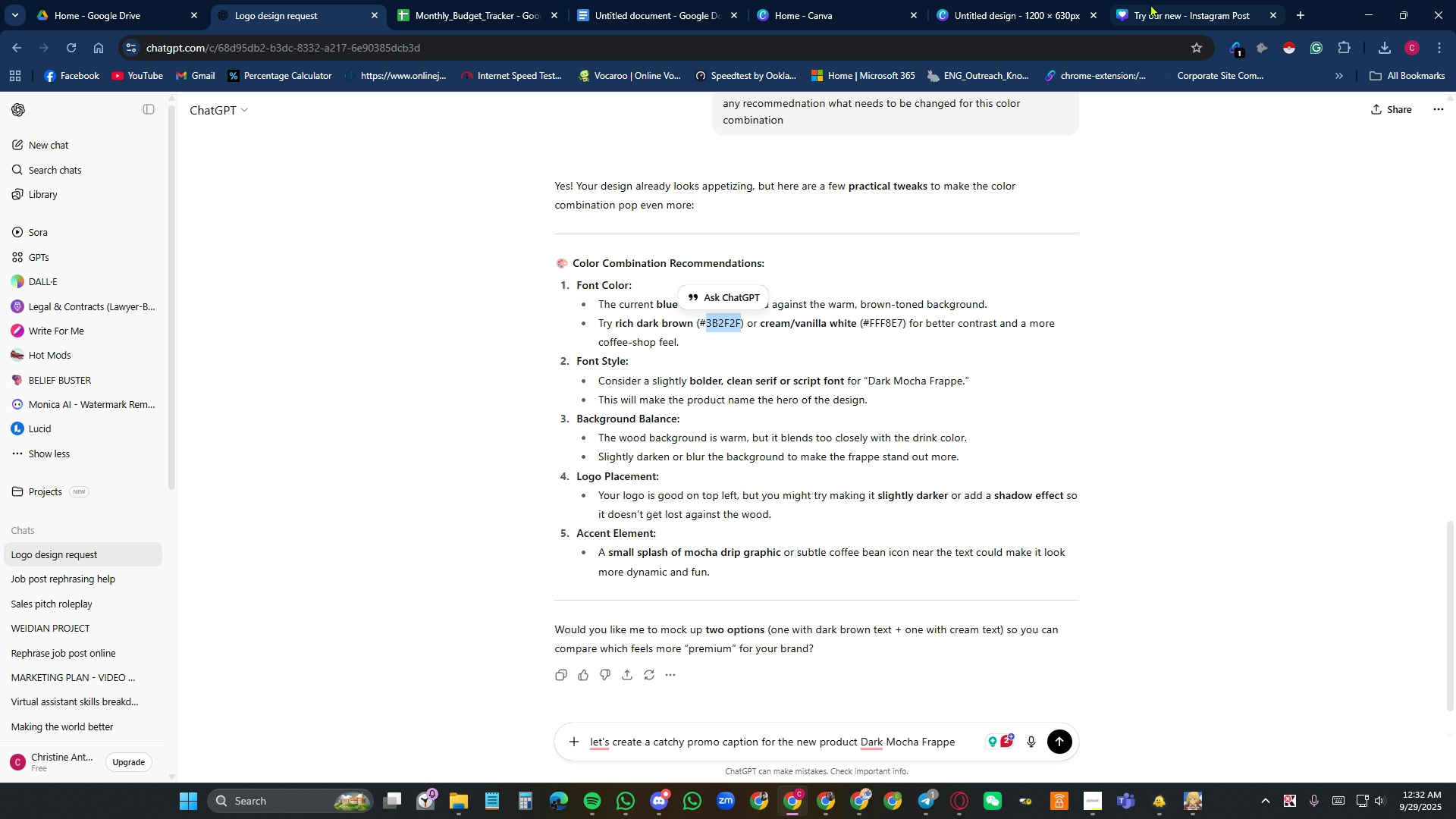 
left_click([1151, 3])
 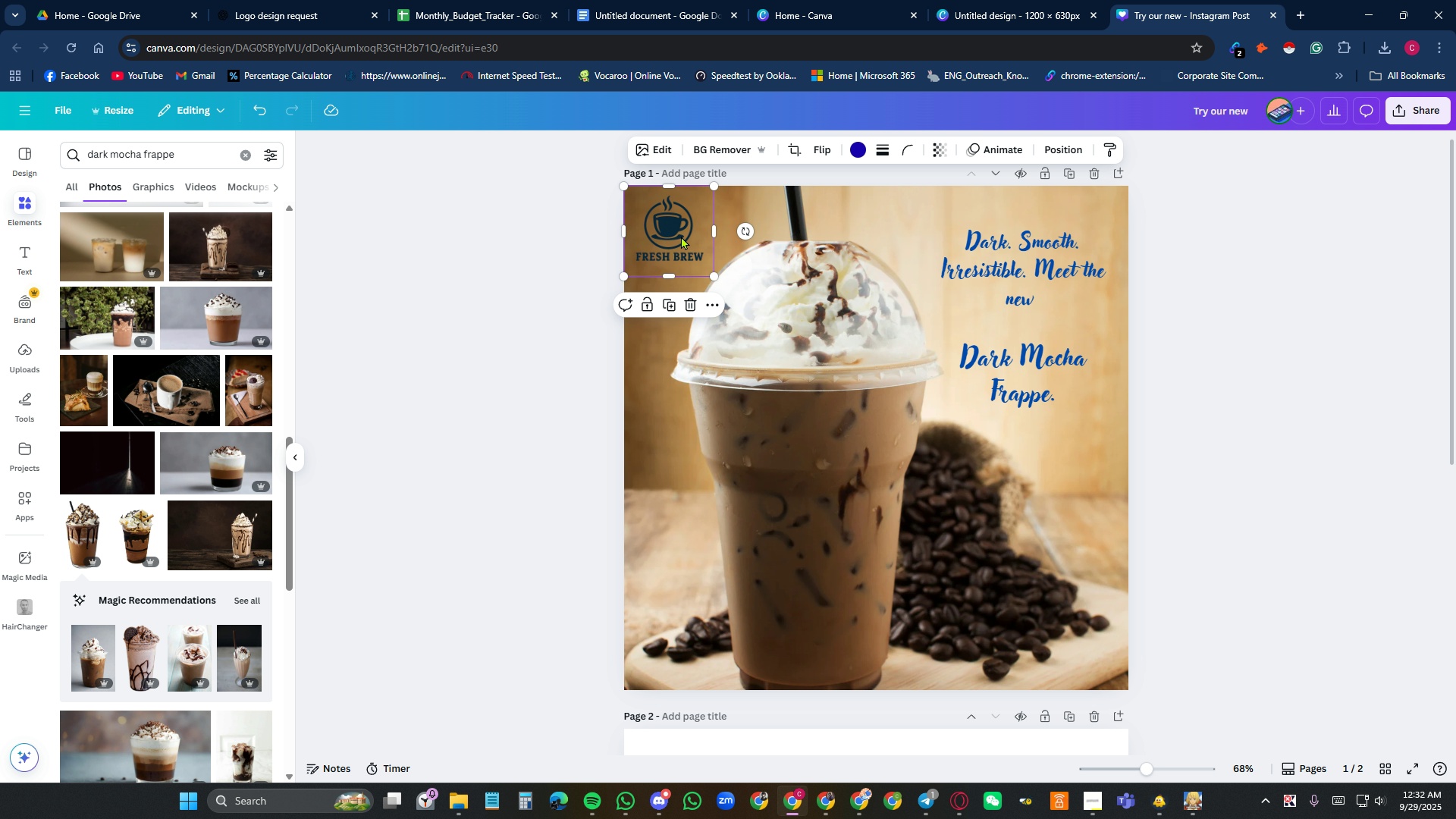 
left_click([681, 236])
 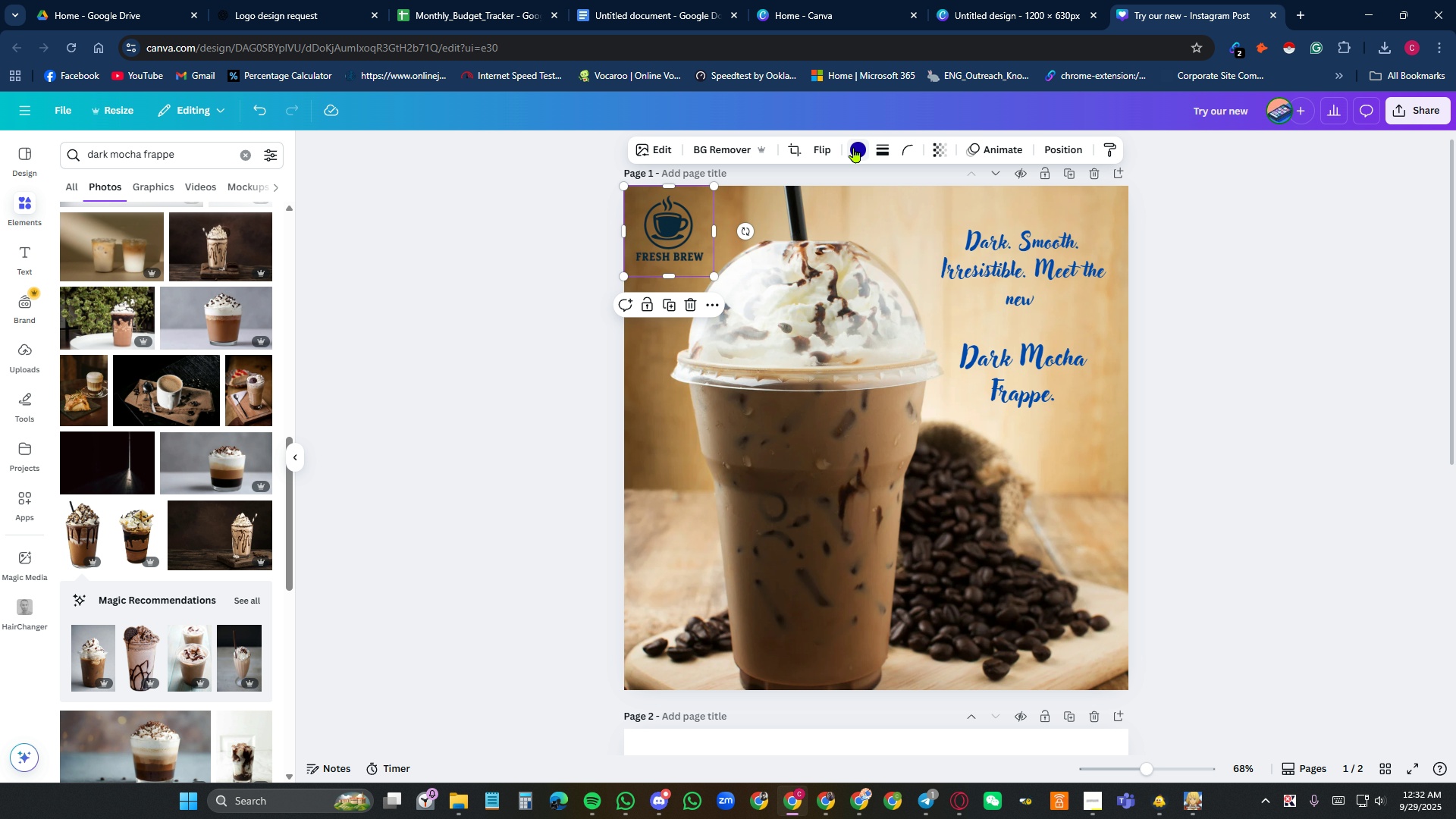 
left_click([854, 147])
 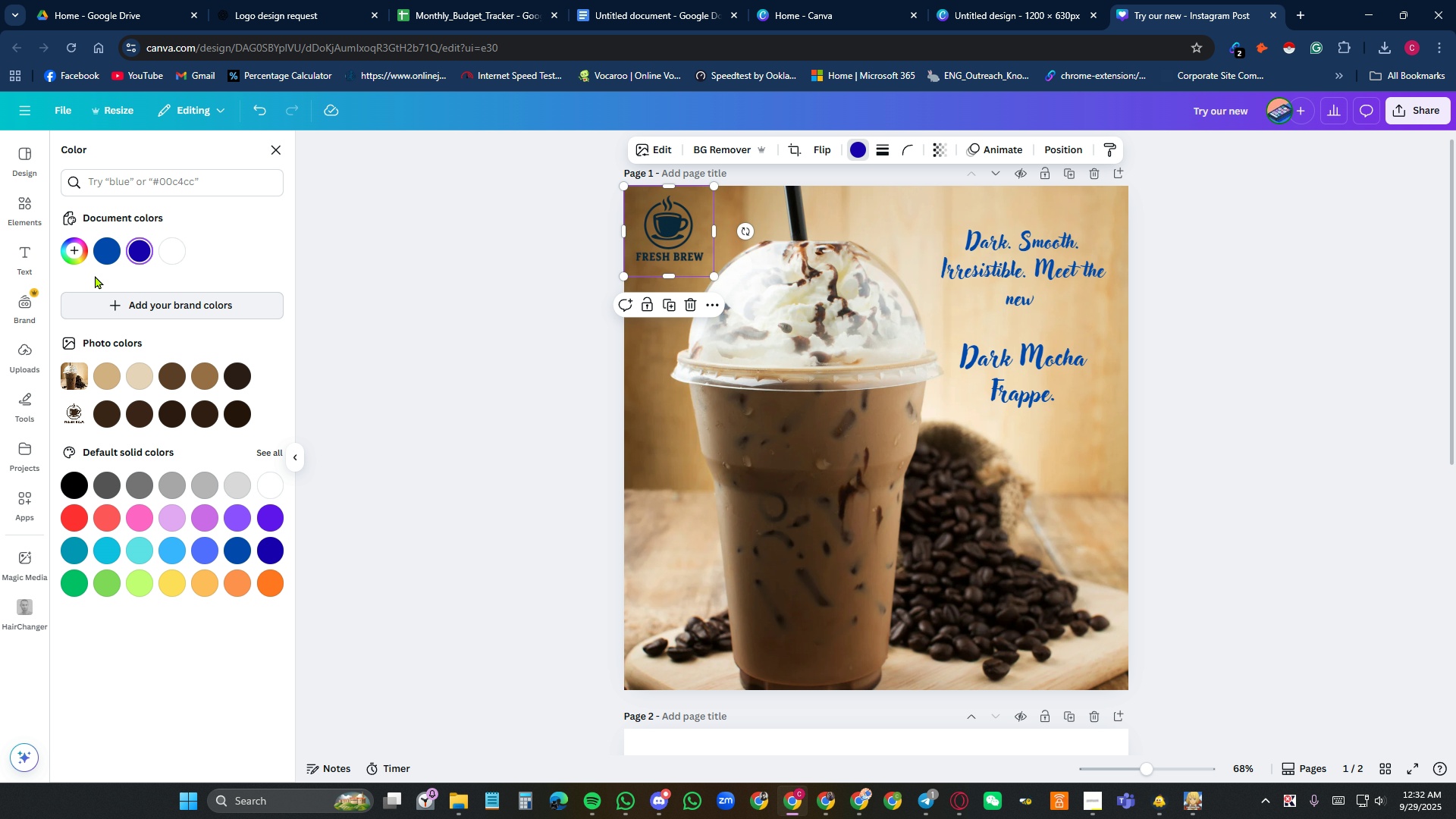 
left_click([73, 253])
 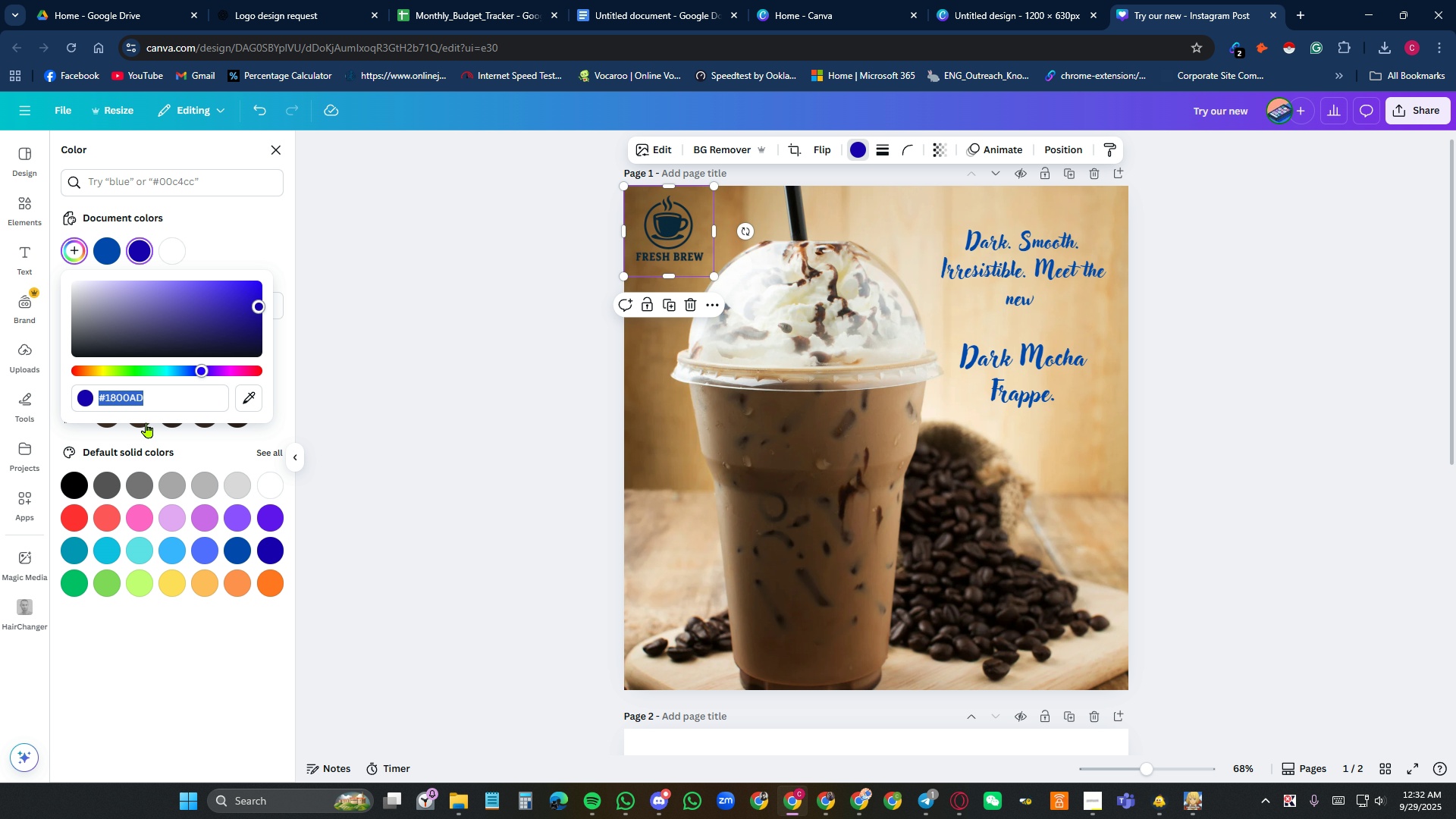 
key(Control+V)
 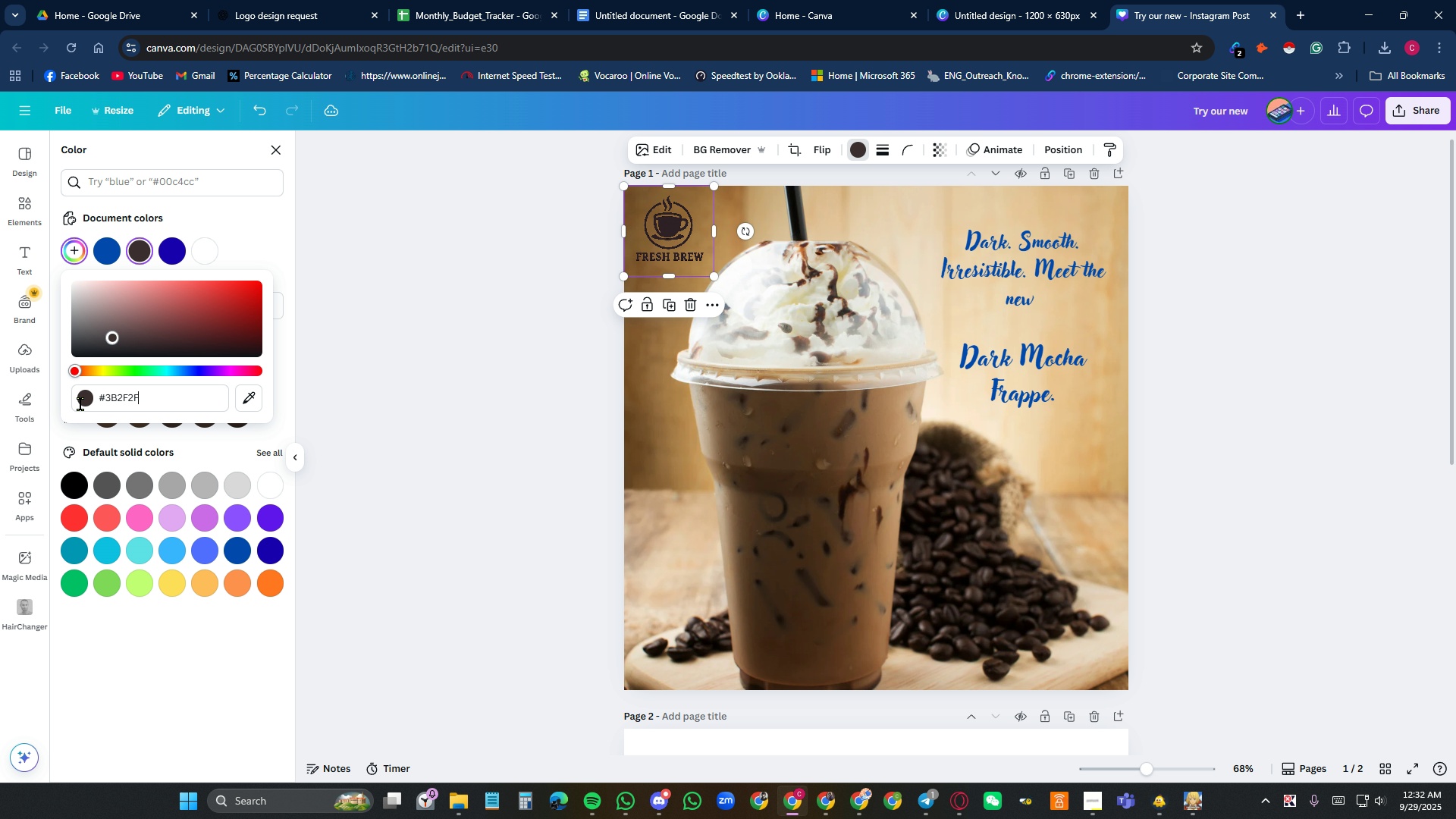 
wait(6.32)
 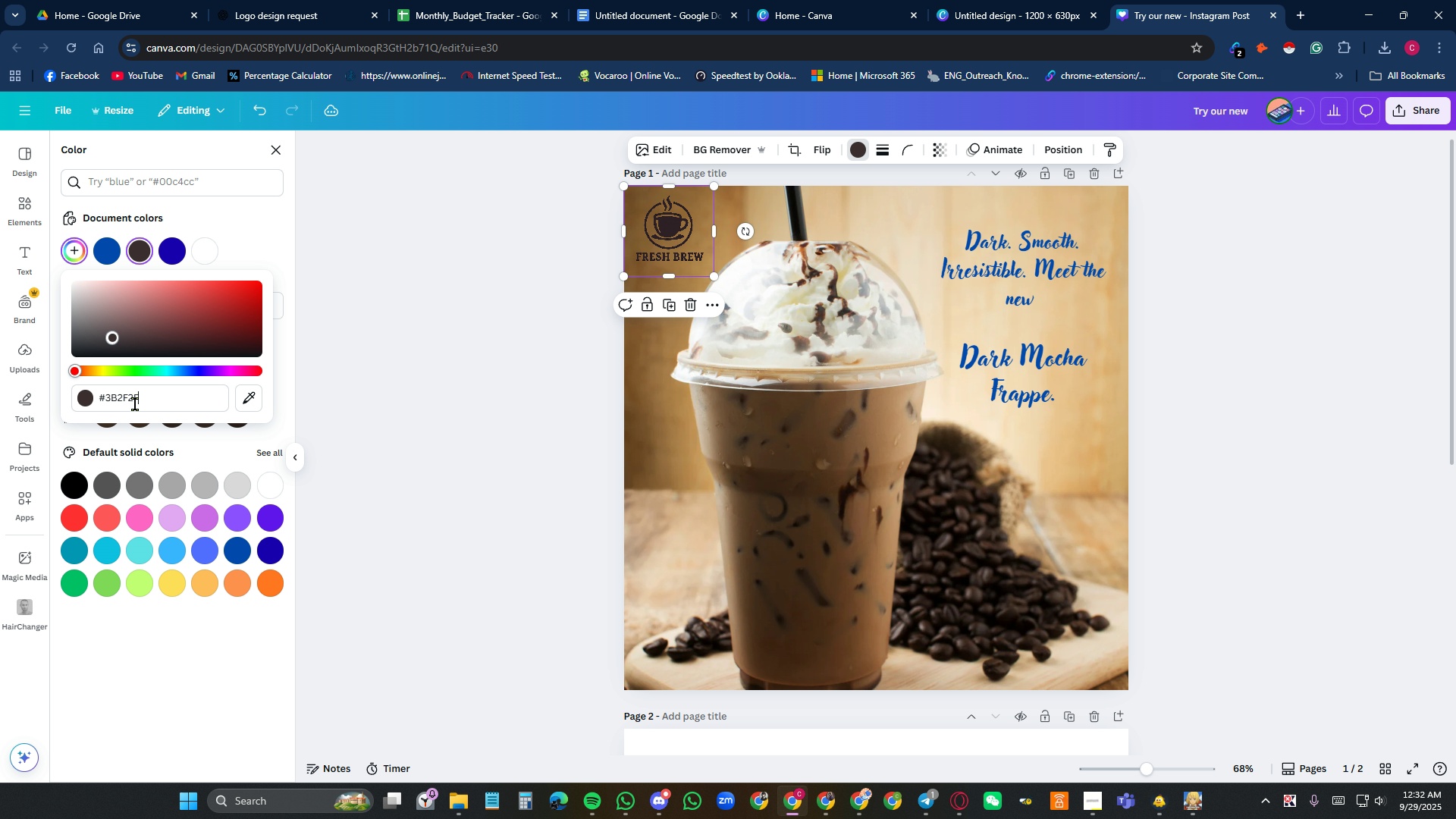 
left_click([80, 404])
 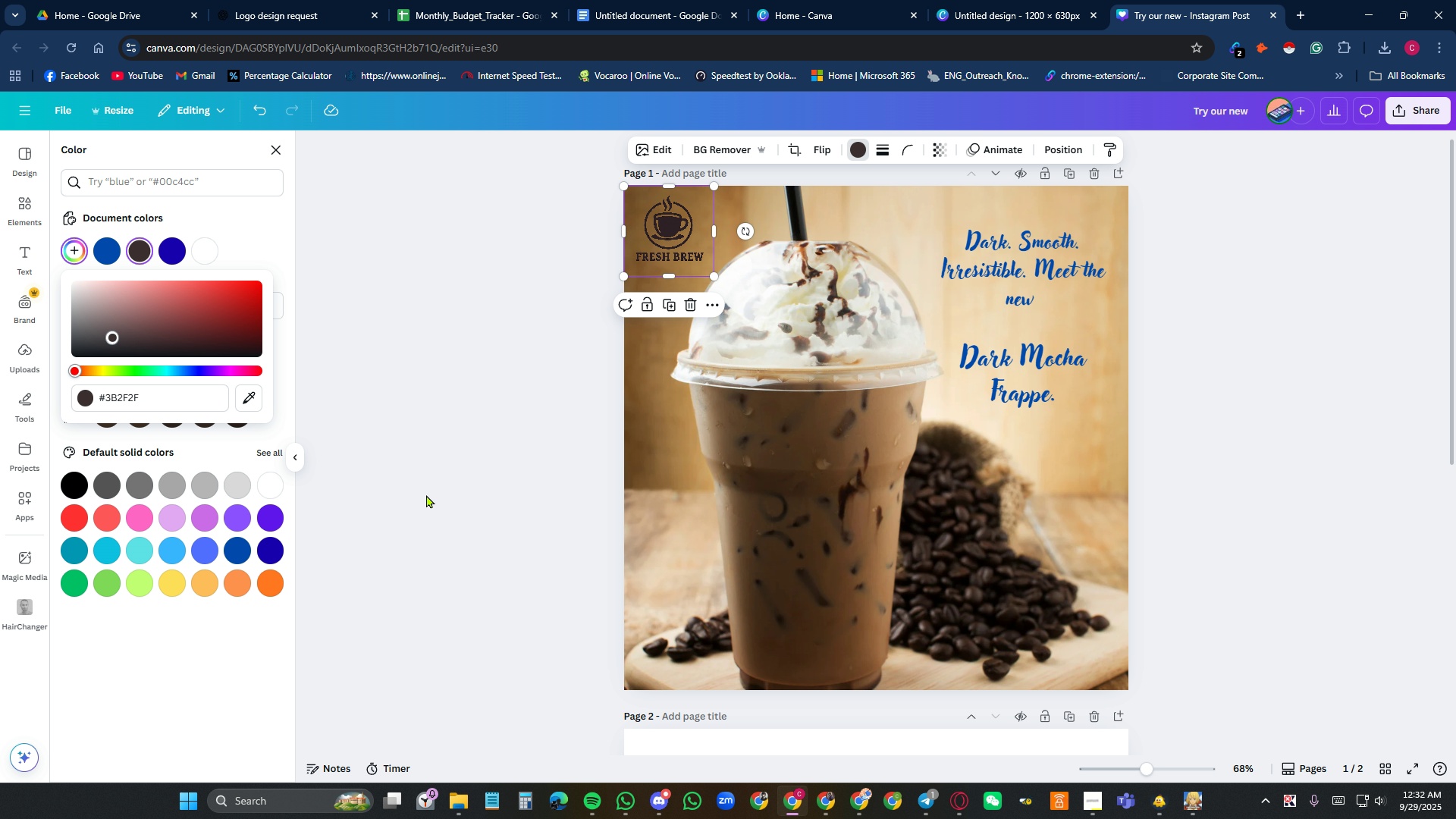 
left_click([428, 482])
 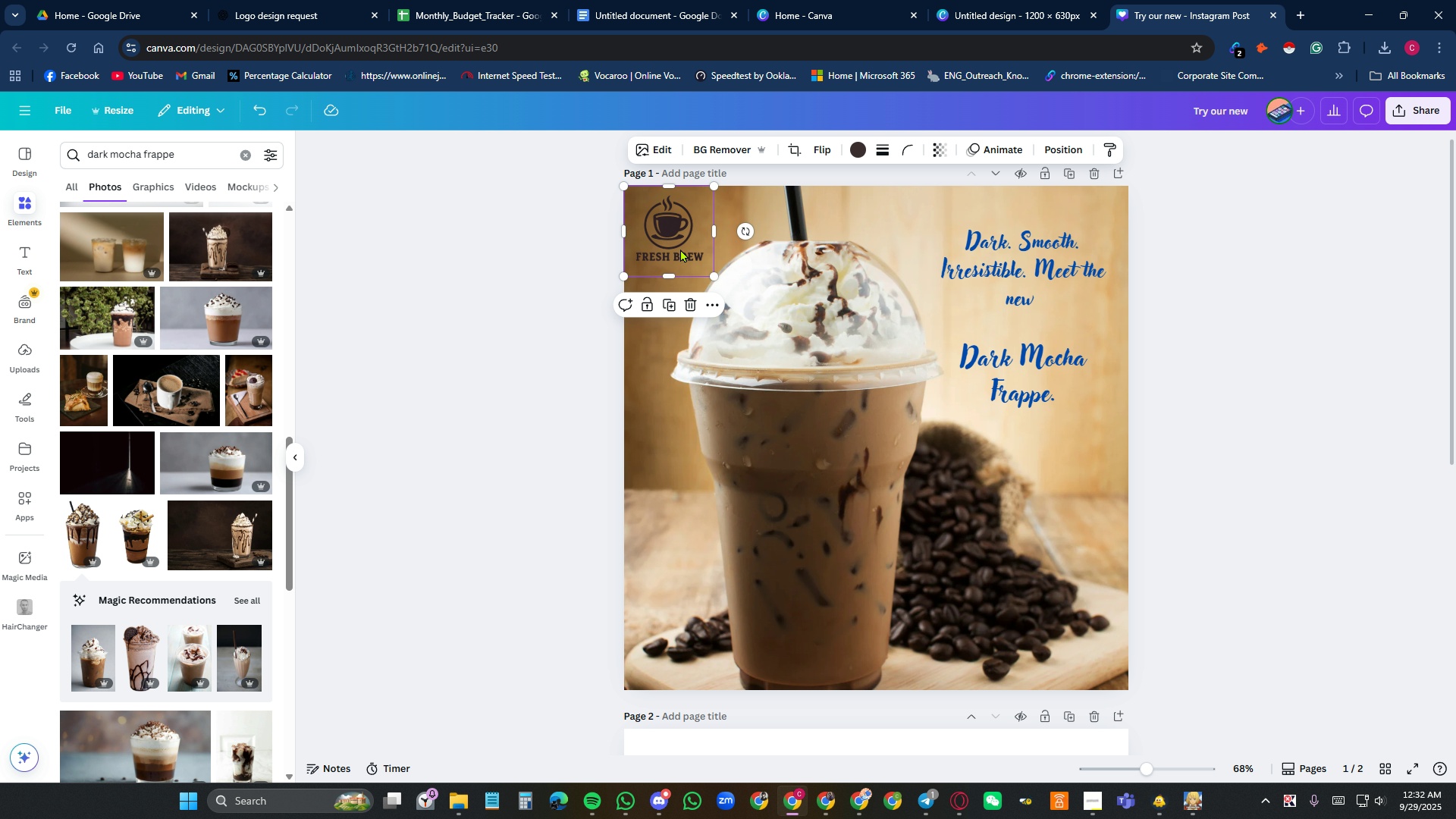 
left_click([683, 243])
 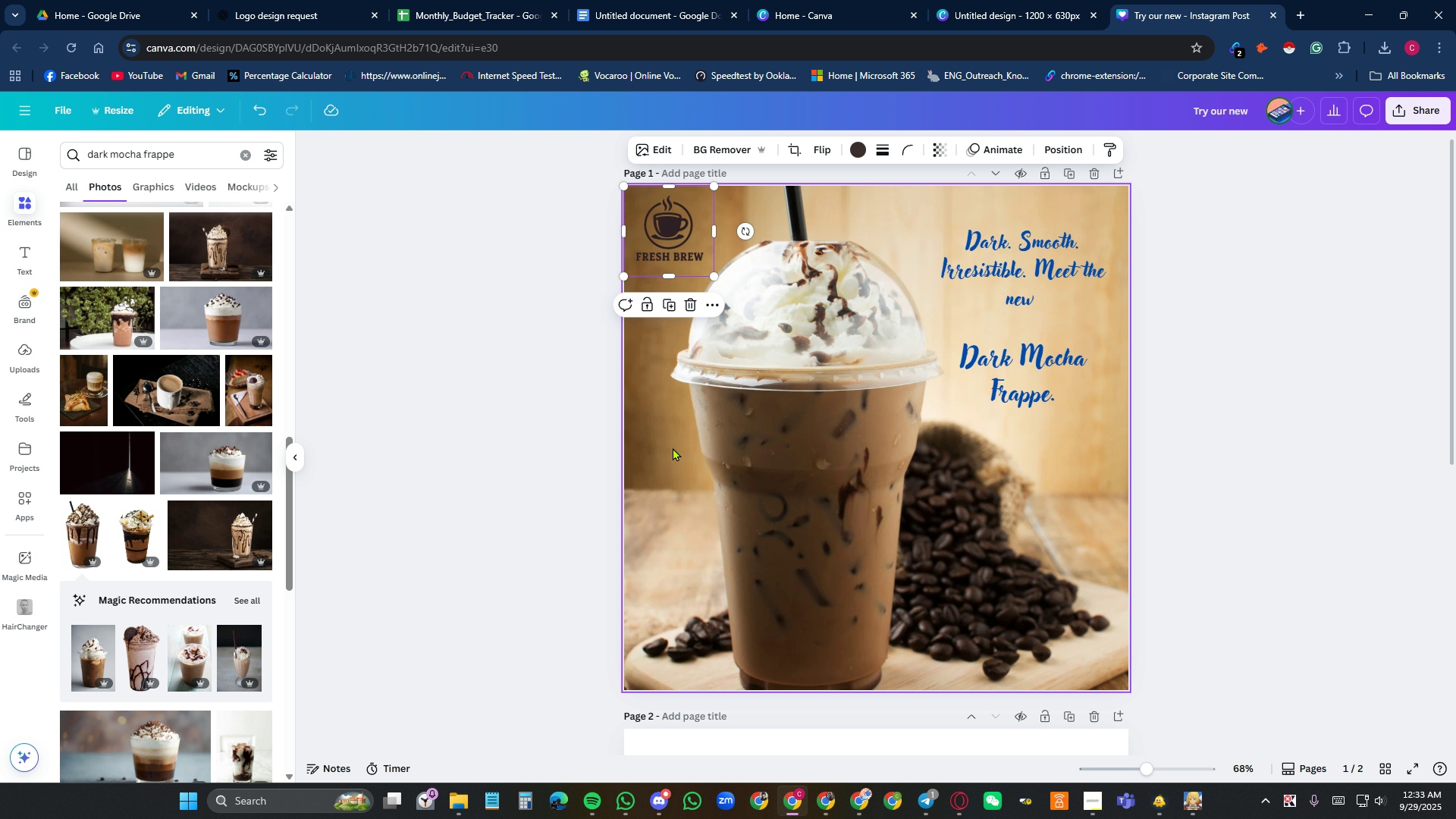 
left_click([673, 447])
 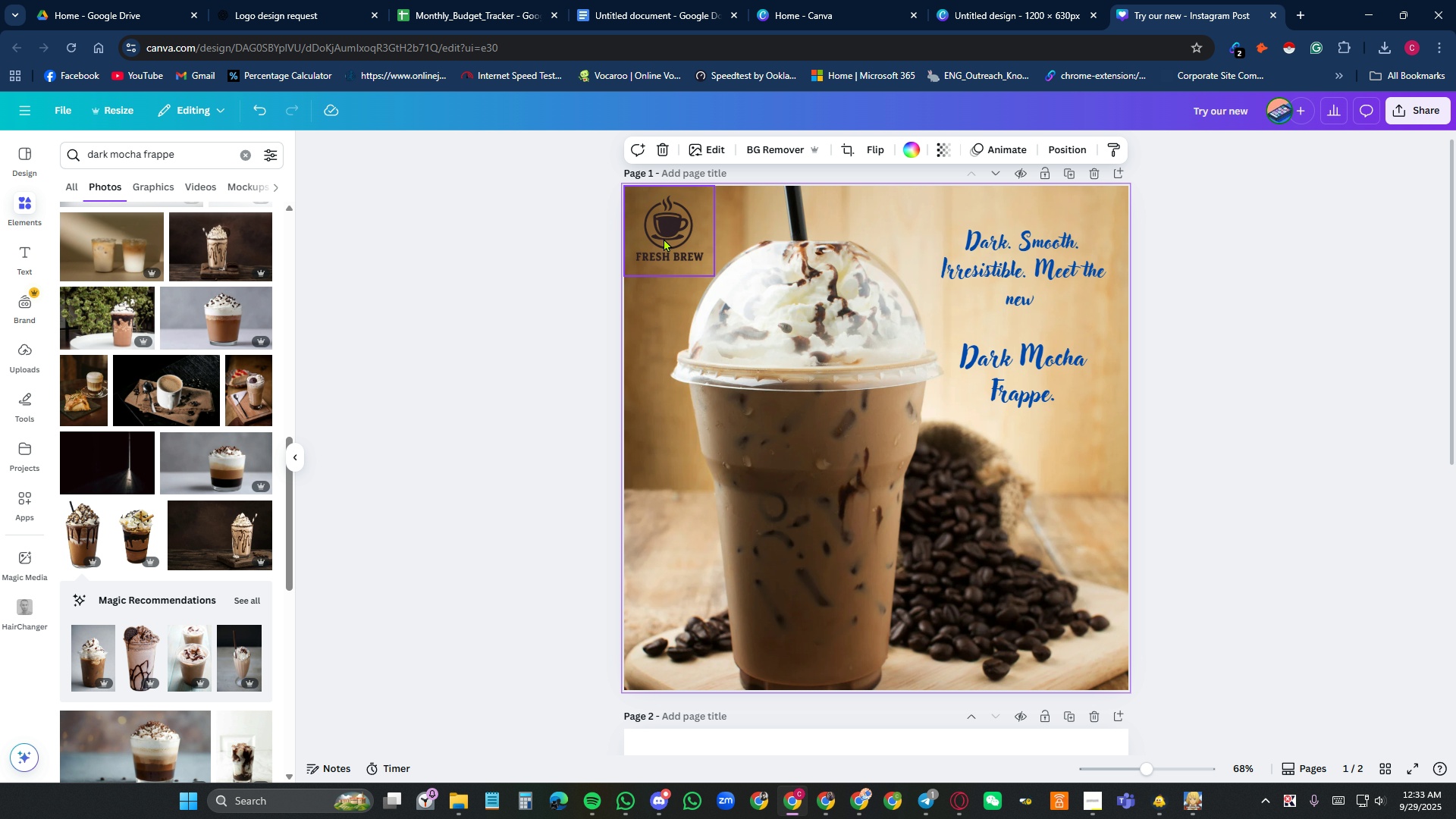 
left_click([664, 238])
 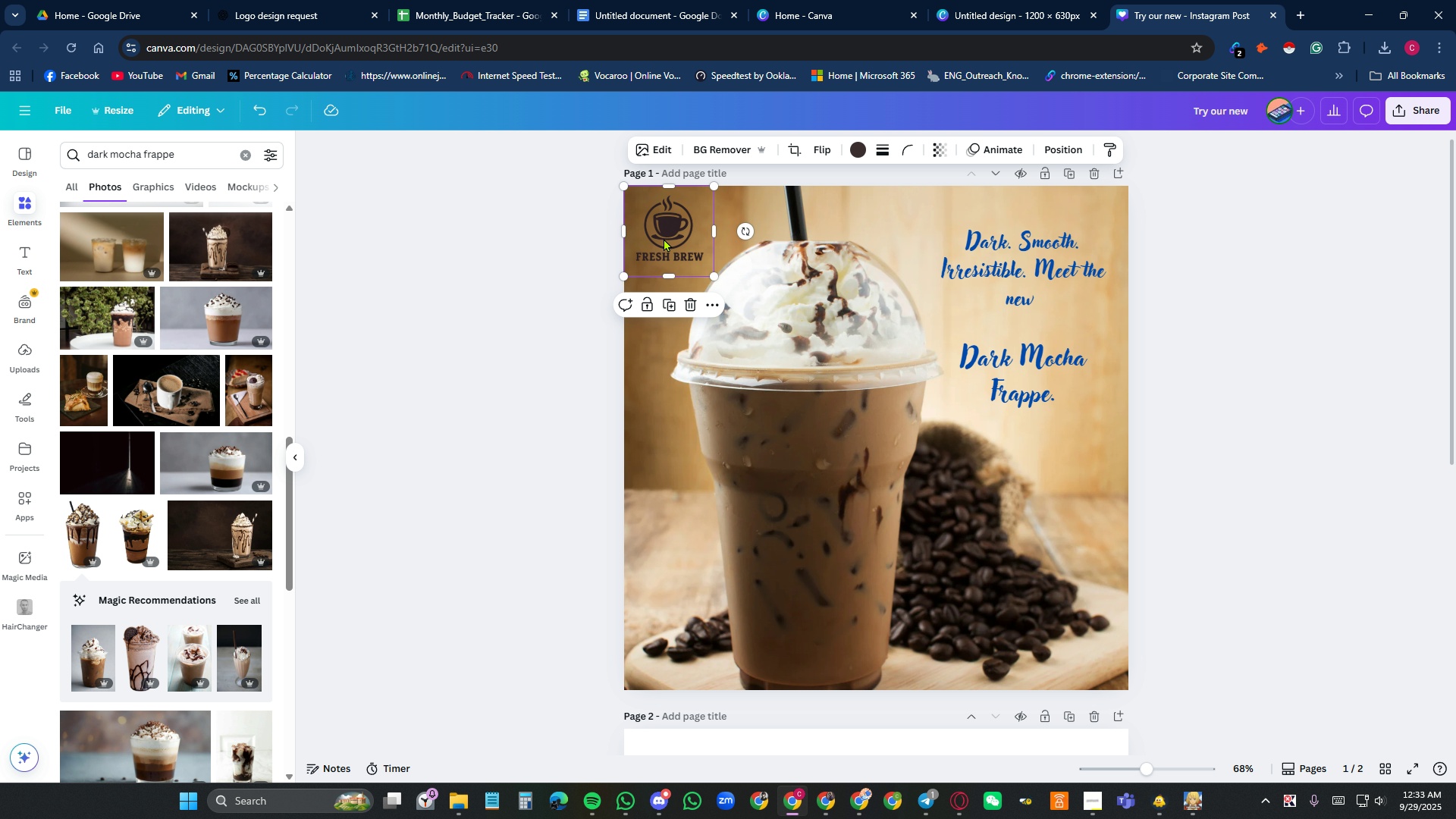 
key(Control+C)
 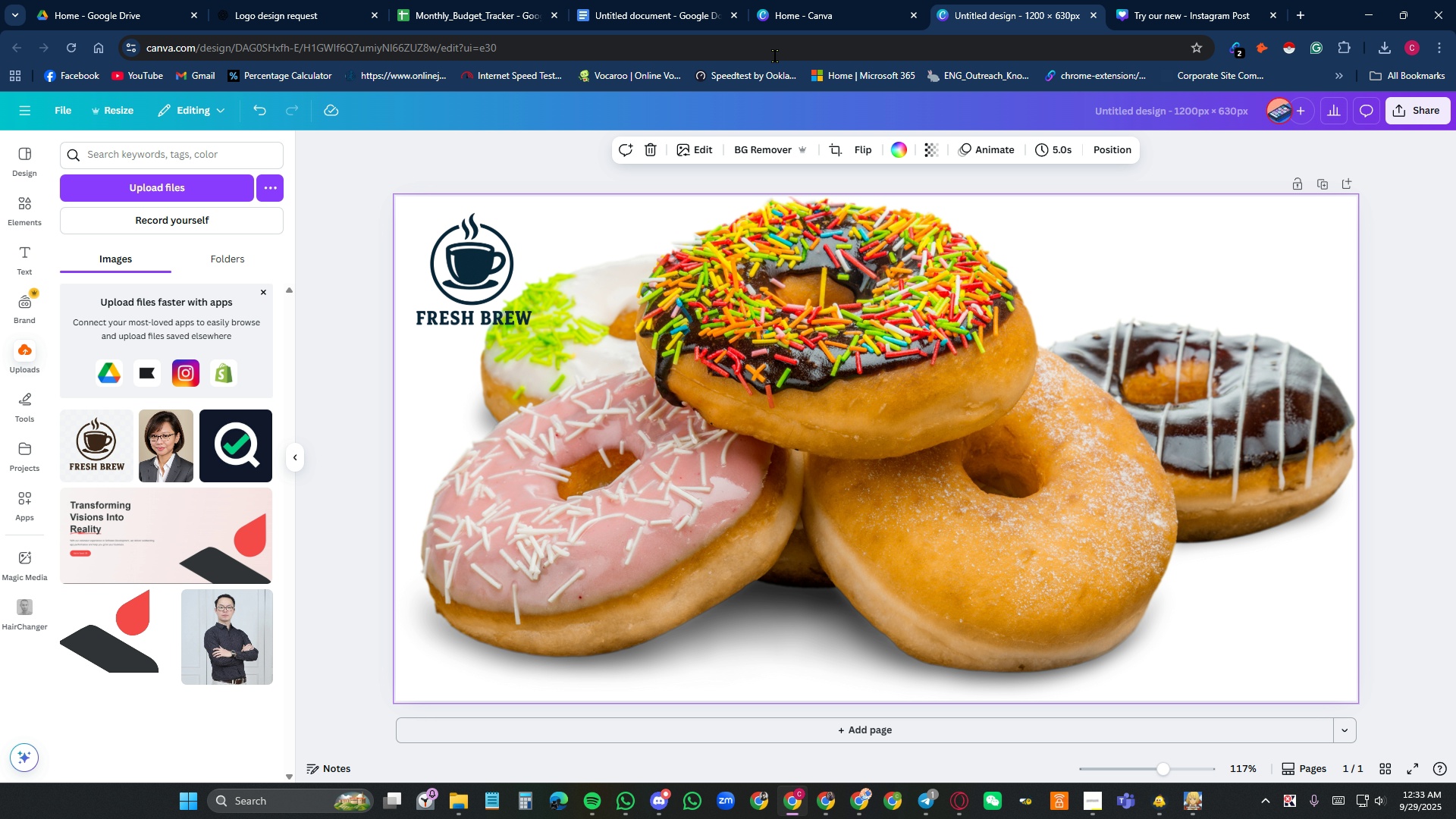 
left_click([466, 291])
 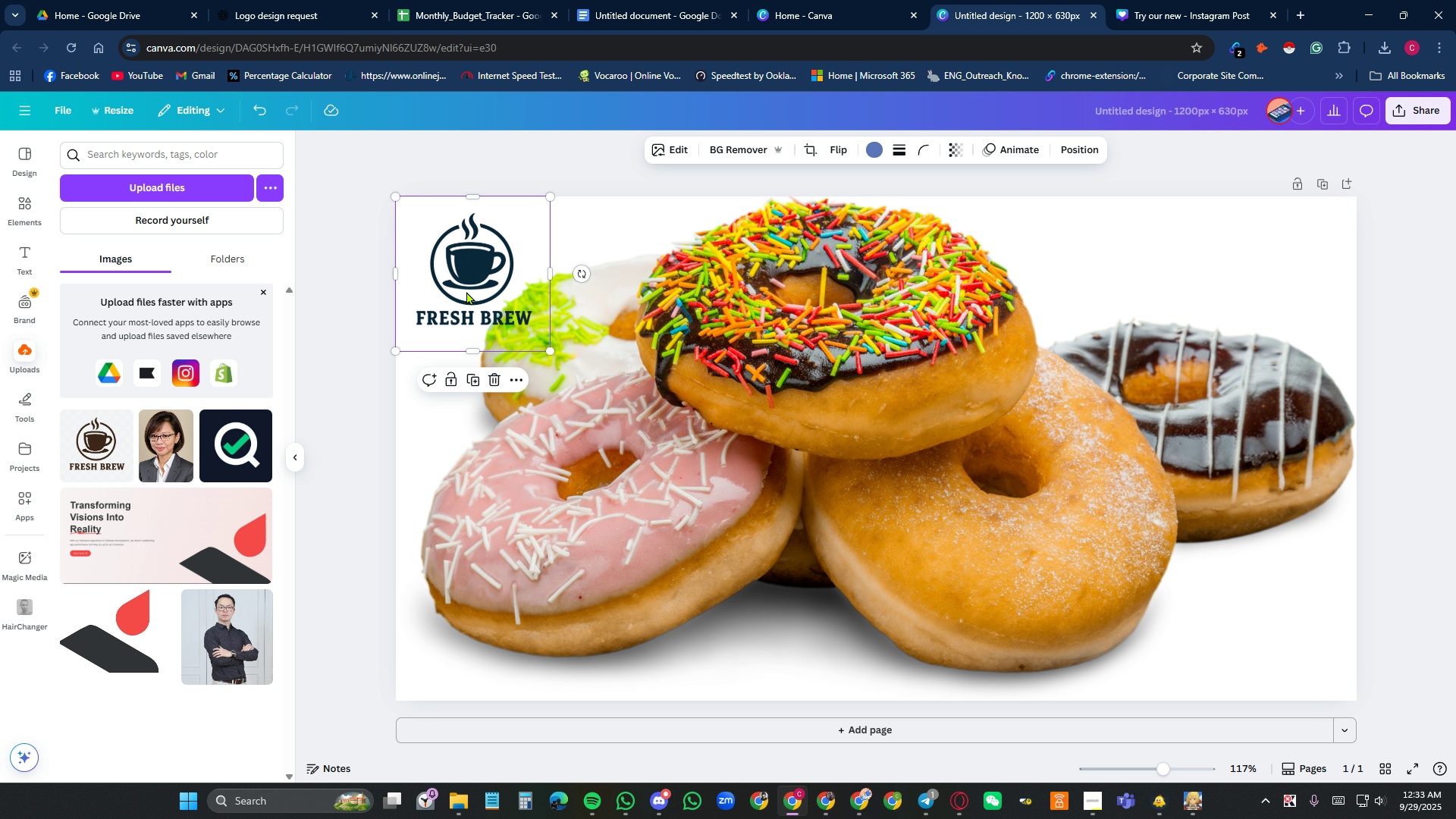 
key(Delete)
 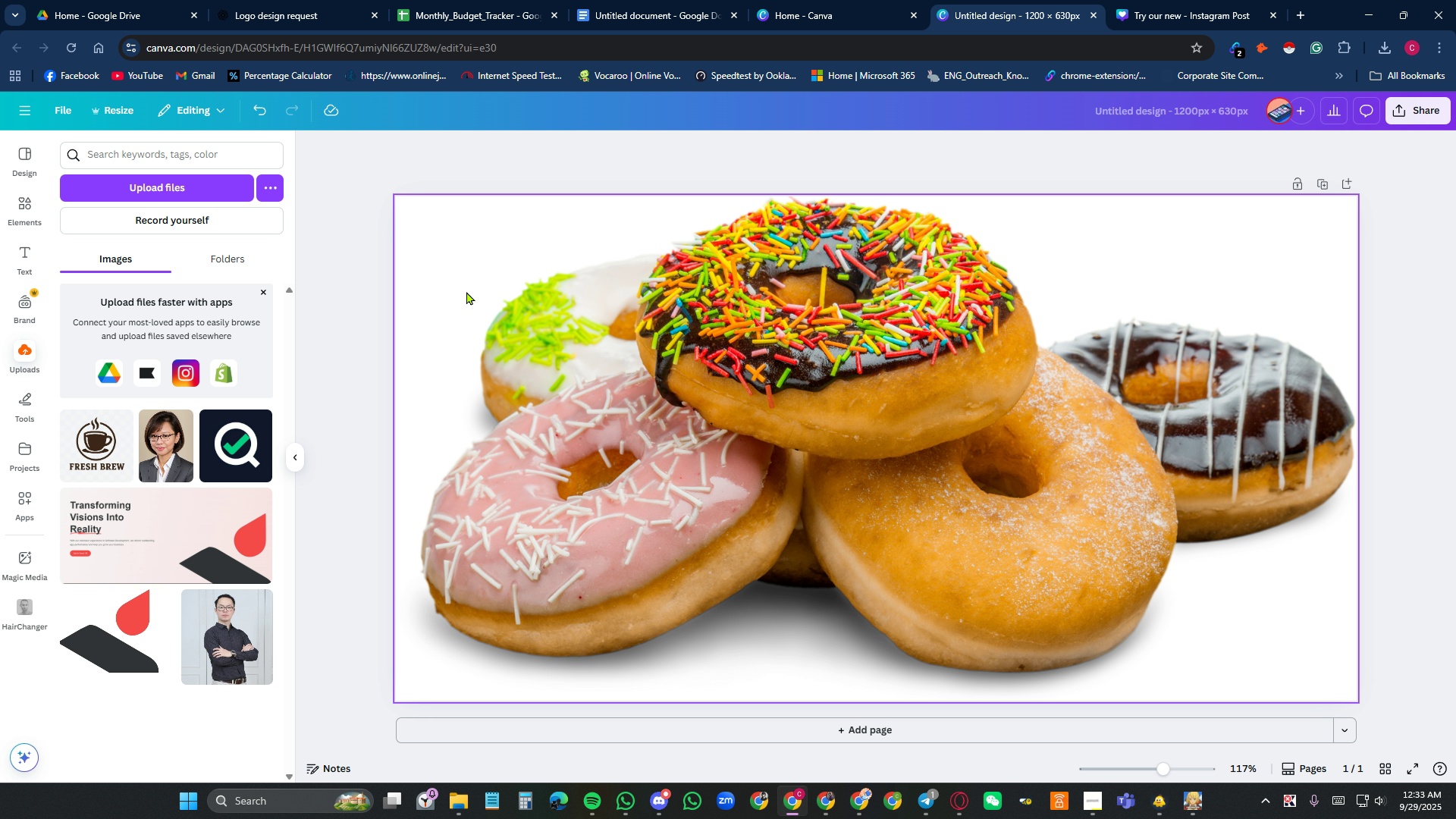 
key(Control+V)
 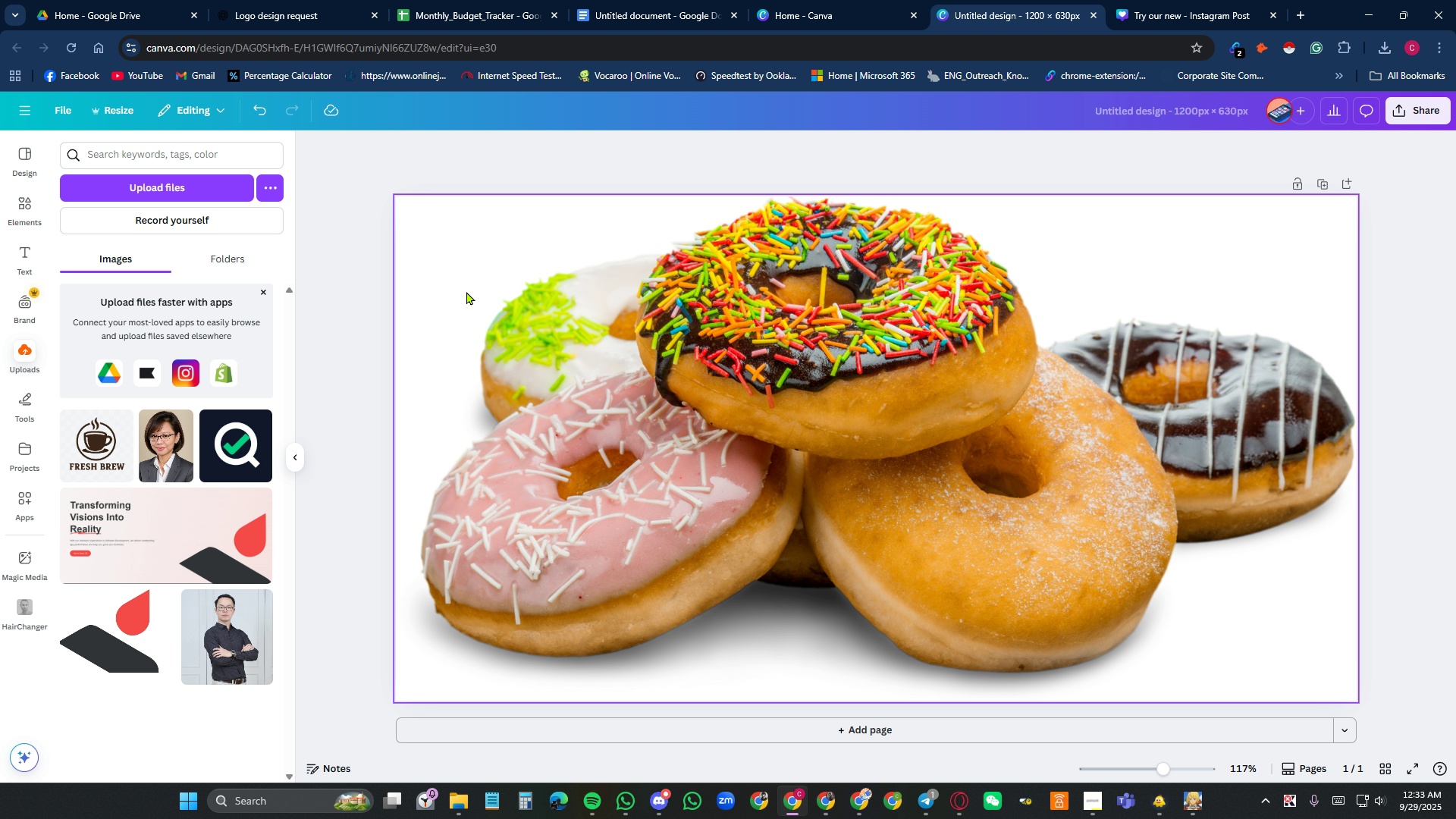 
hold_key(key=ControlLeft, duration=0.4)
 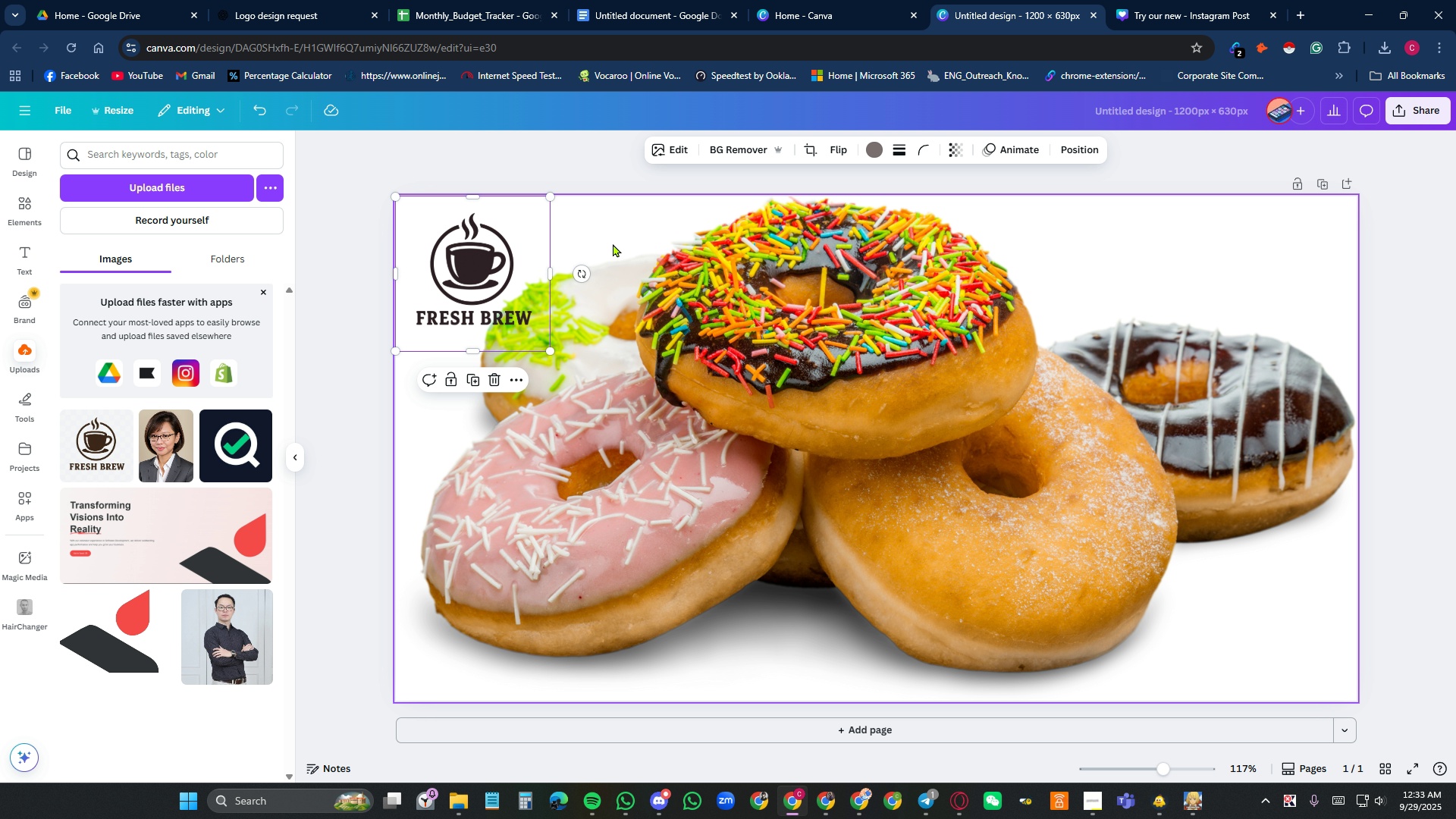 
left_click([613, 243])
 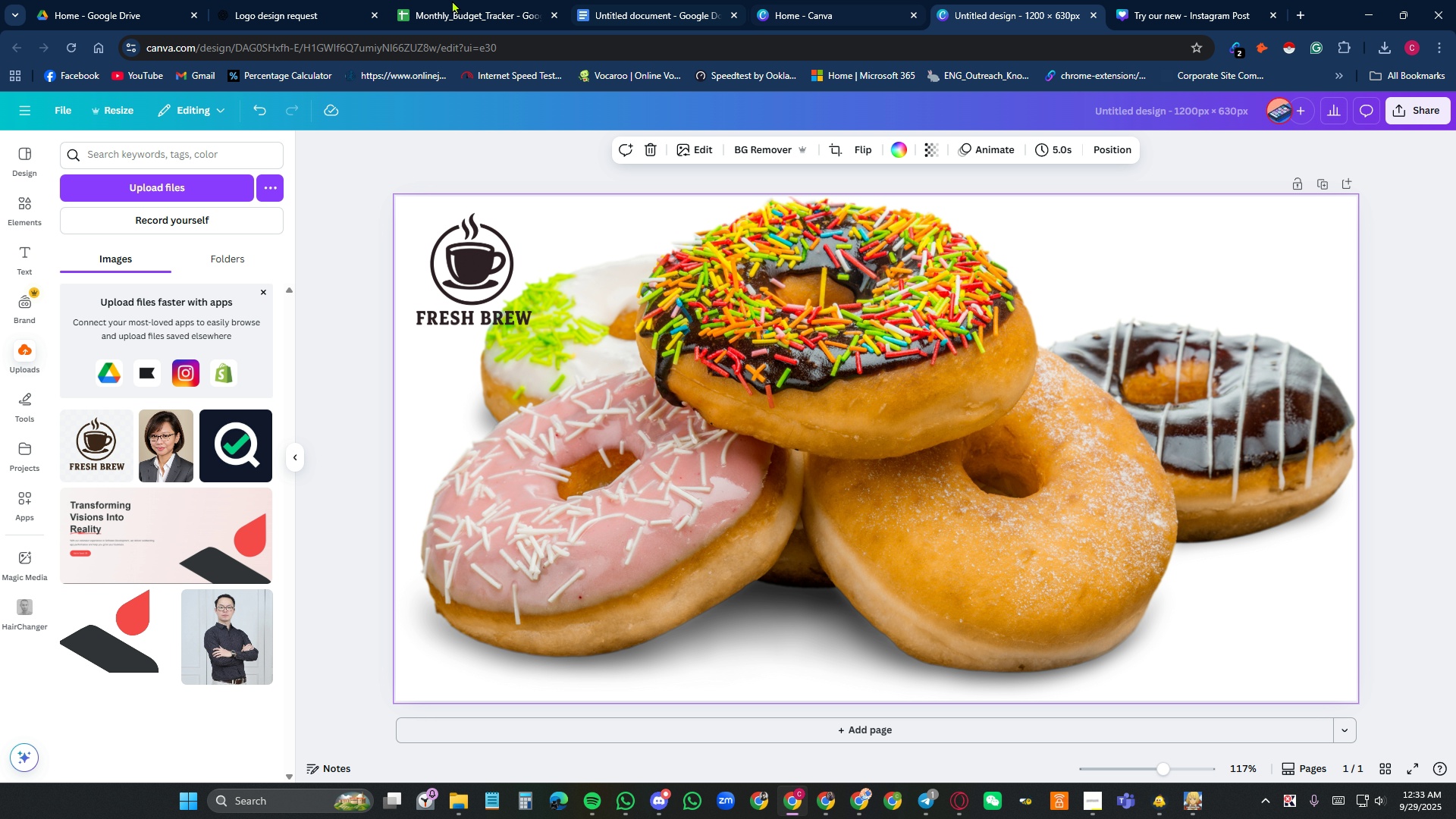 
left_click([337, 12])
 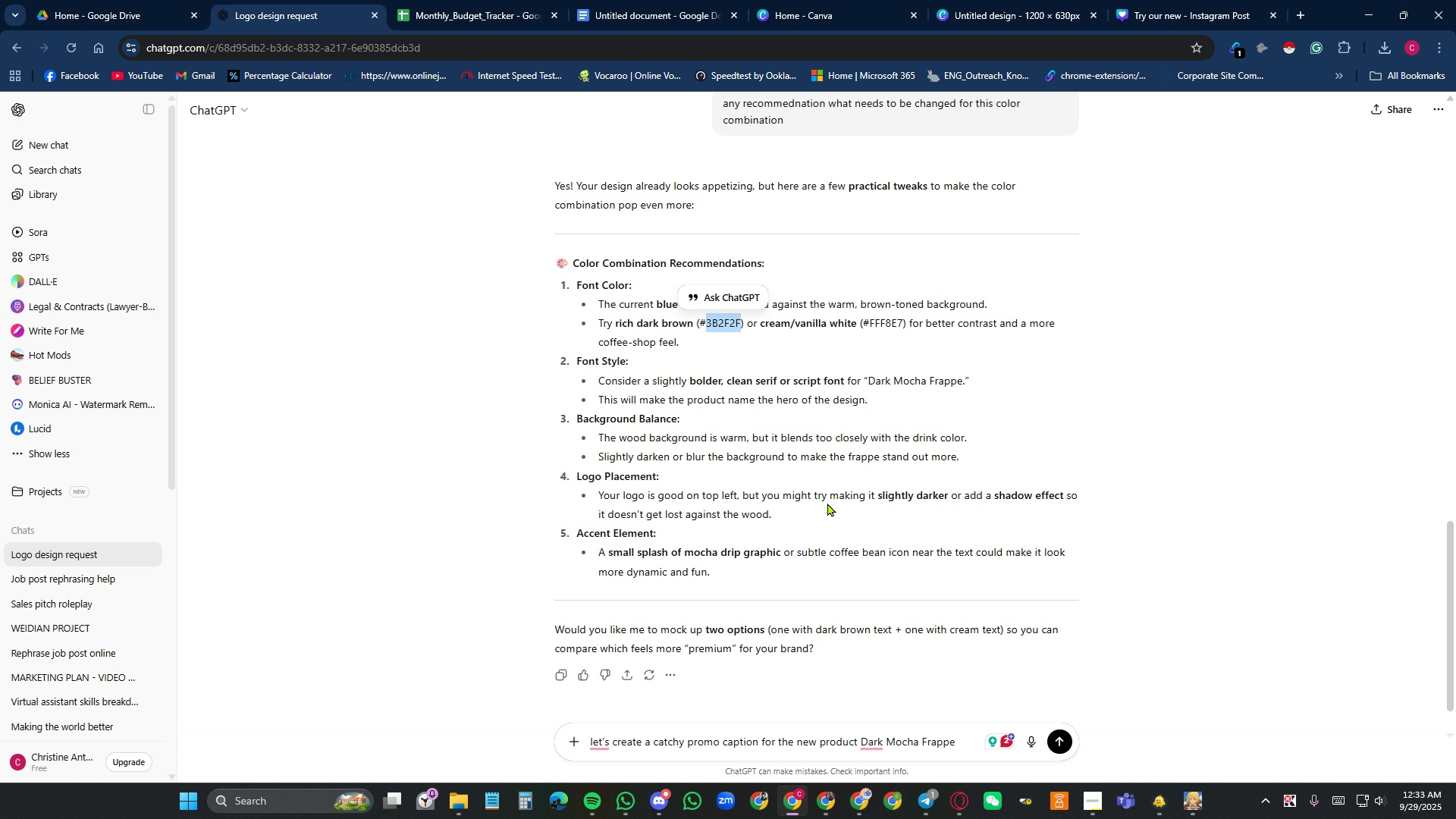 
wait(8.21)
 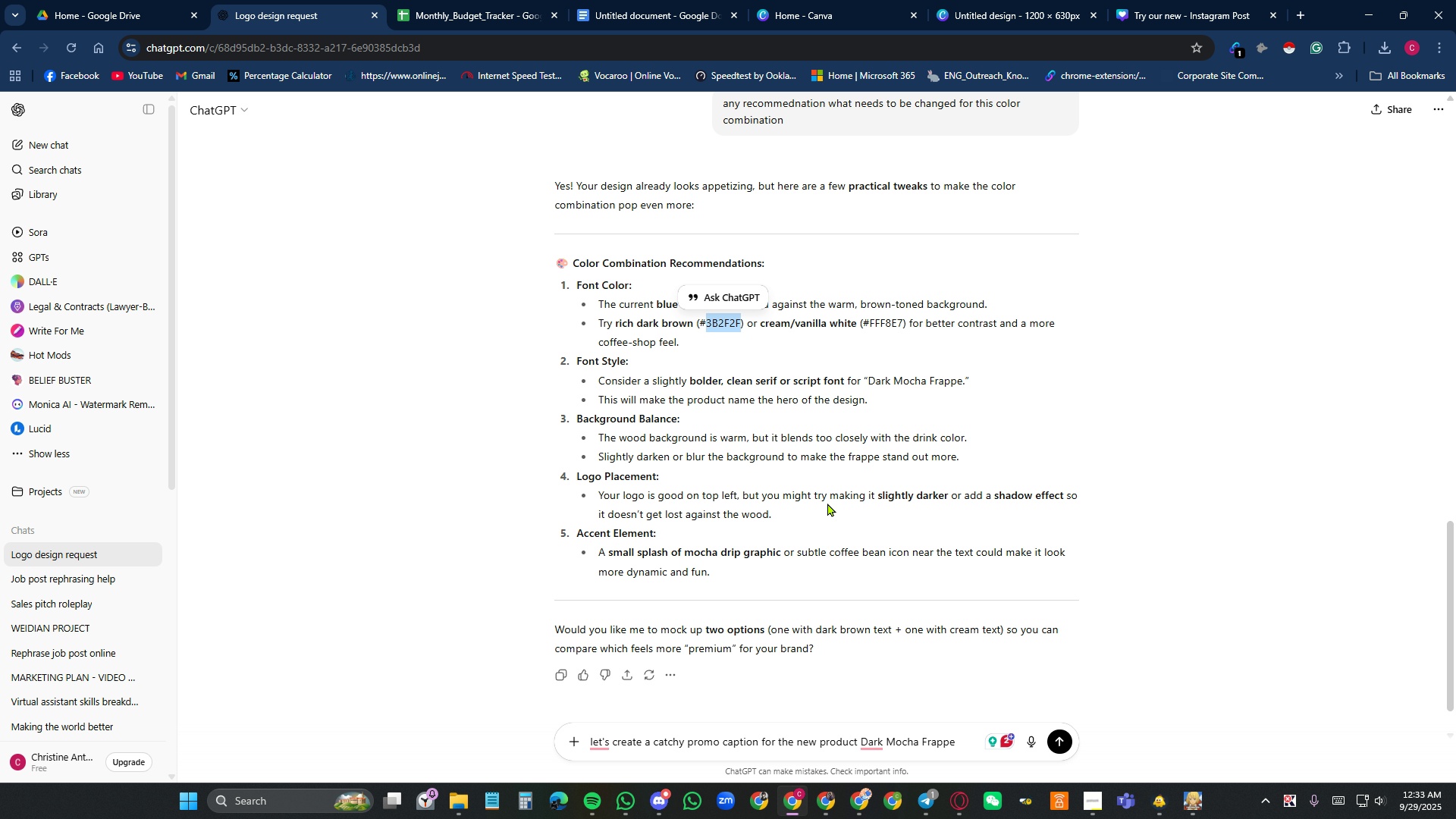 
left_click([1053, 3])
 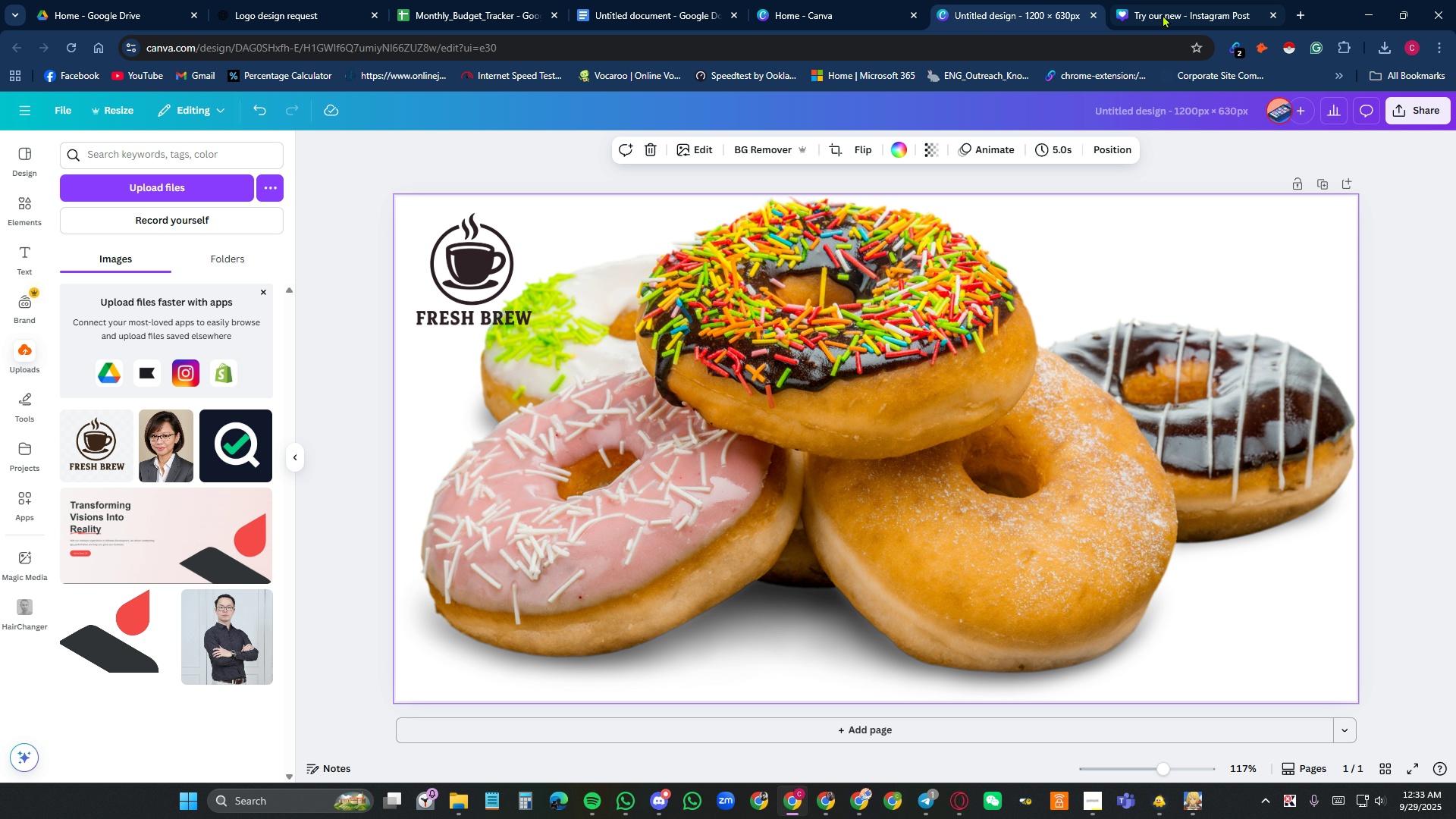 
left_click([1163, 14])
 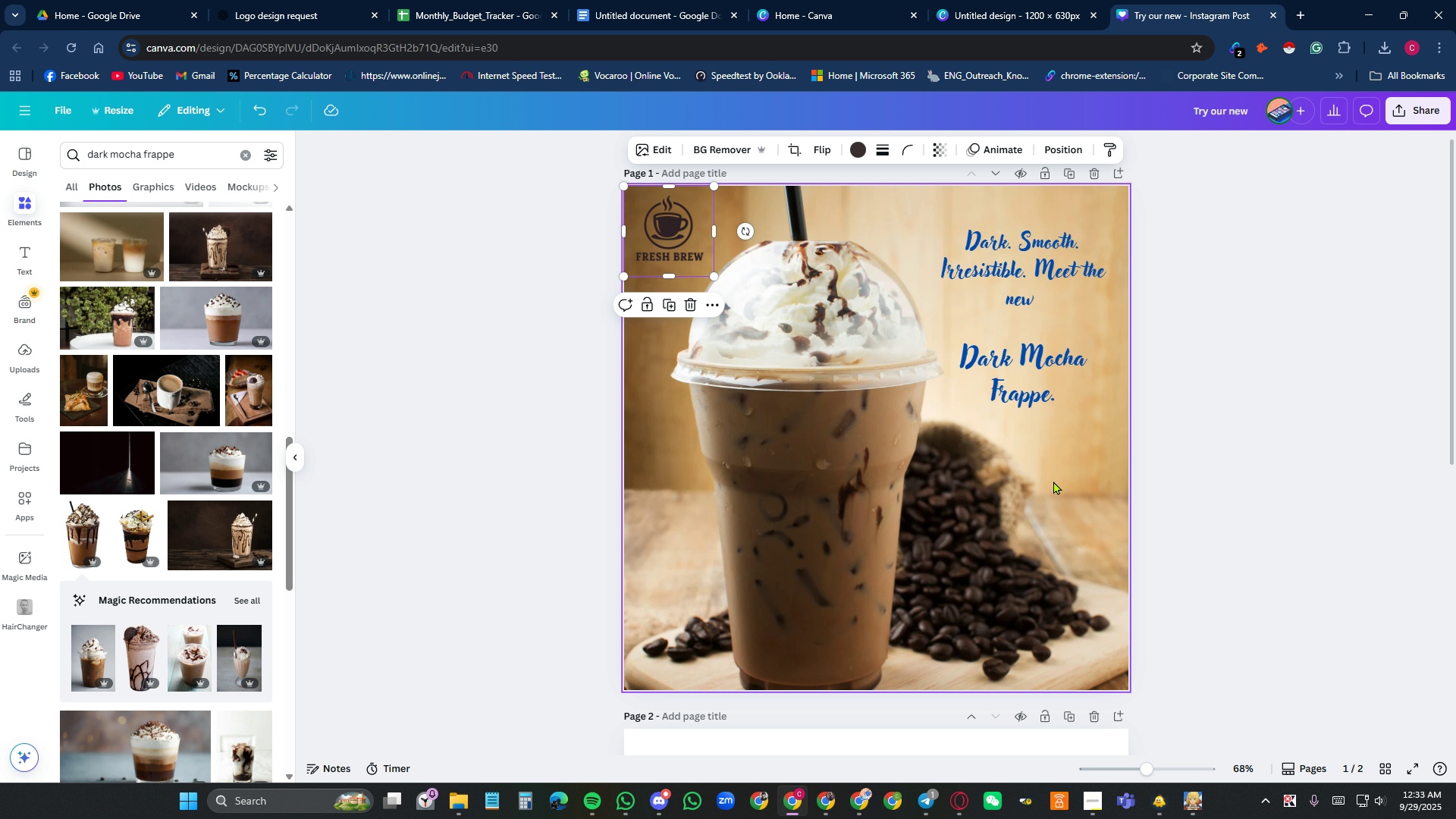 
left_click([1053, 481])
 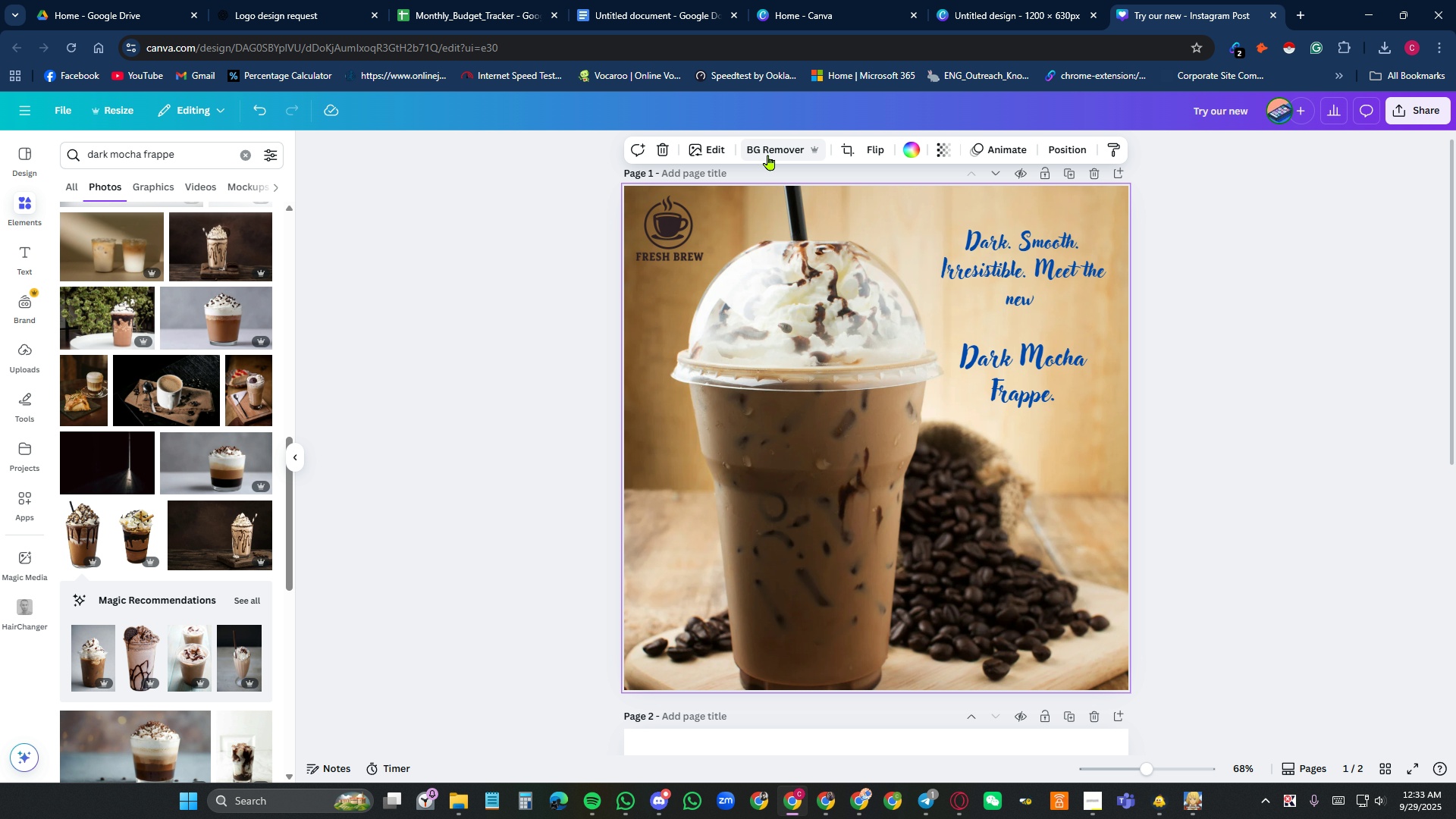 
left_click([714, 148])
 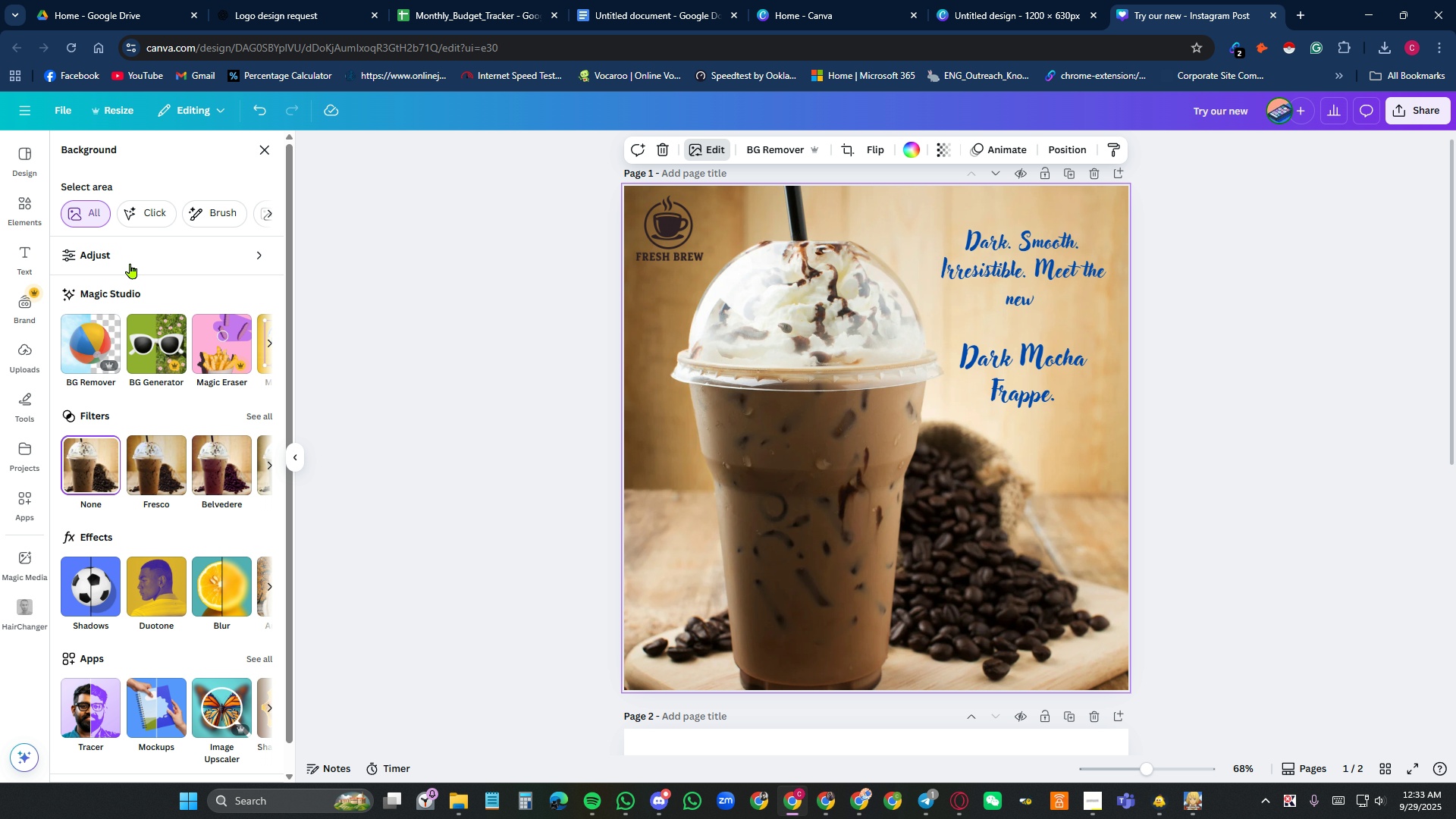 
wait(5.09)
 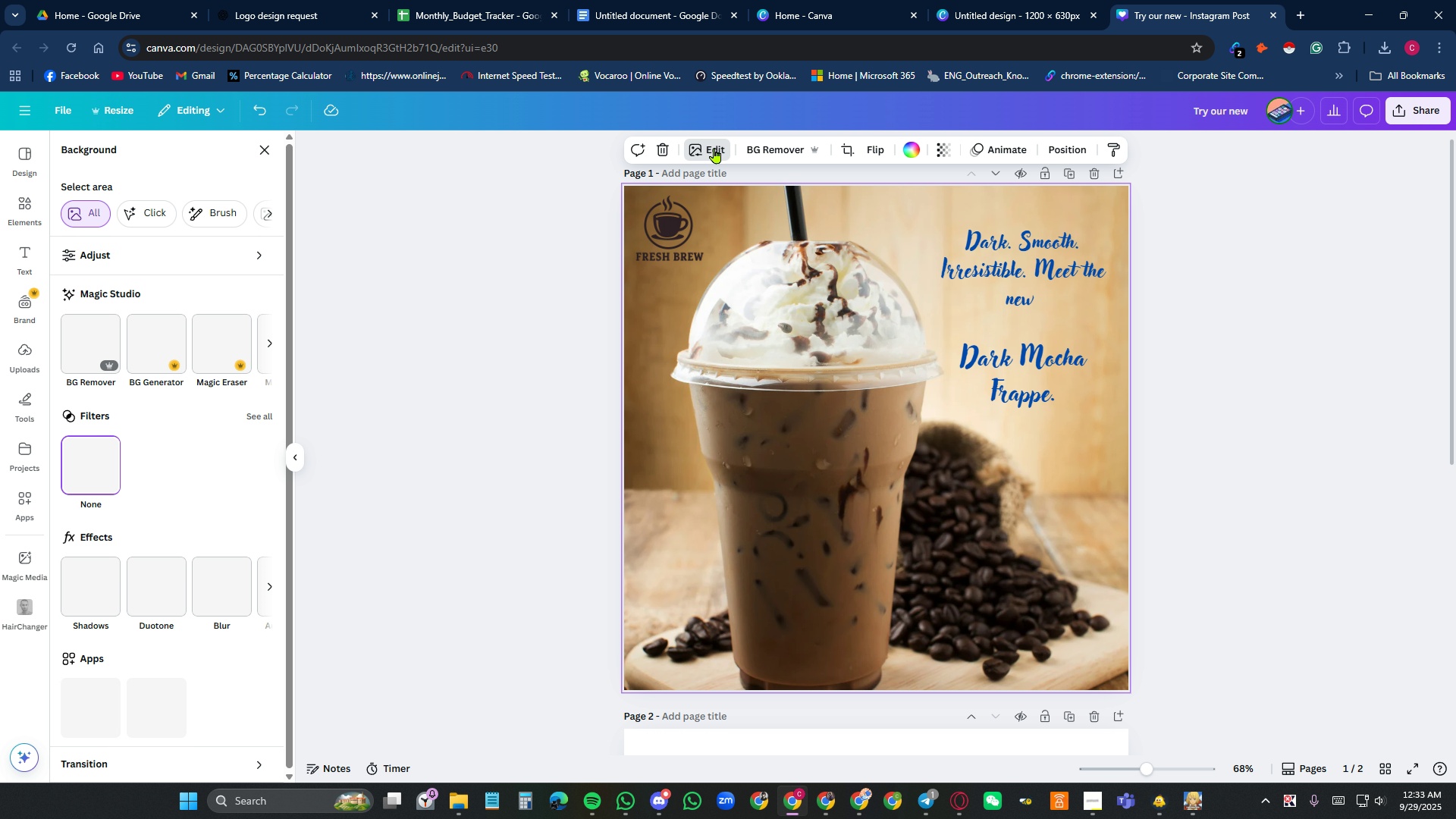 
scroll: coordinate [169, 309], scroll_direction: up, amount: 1.0
 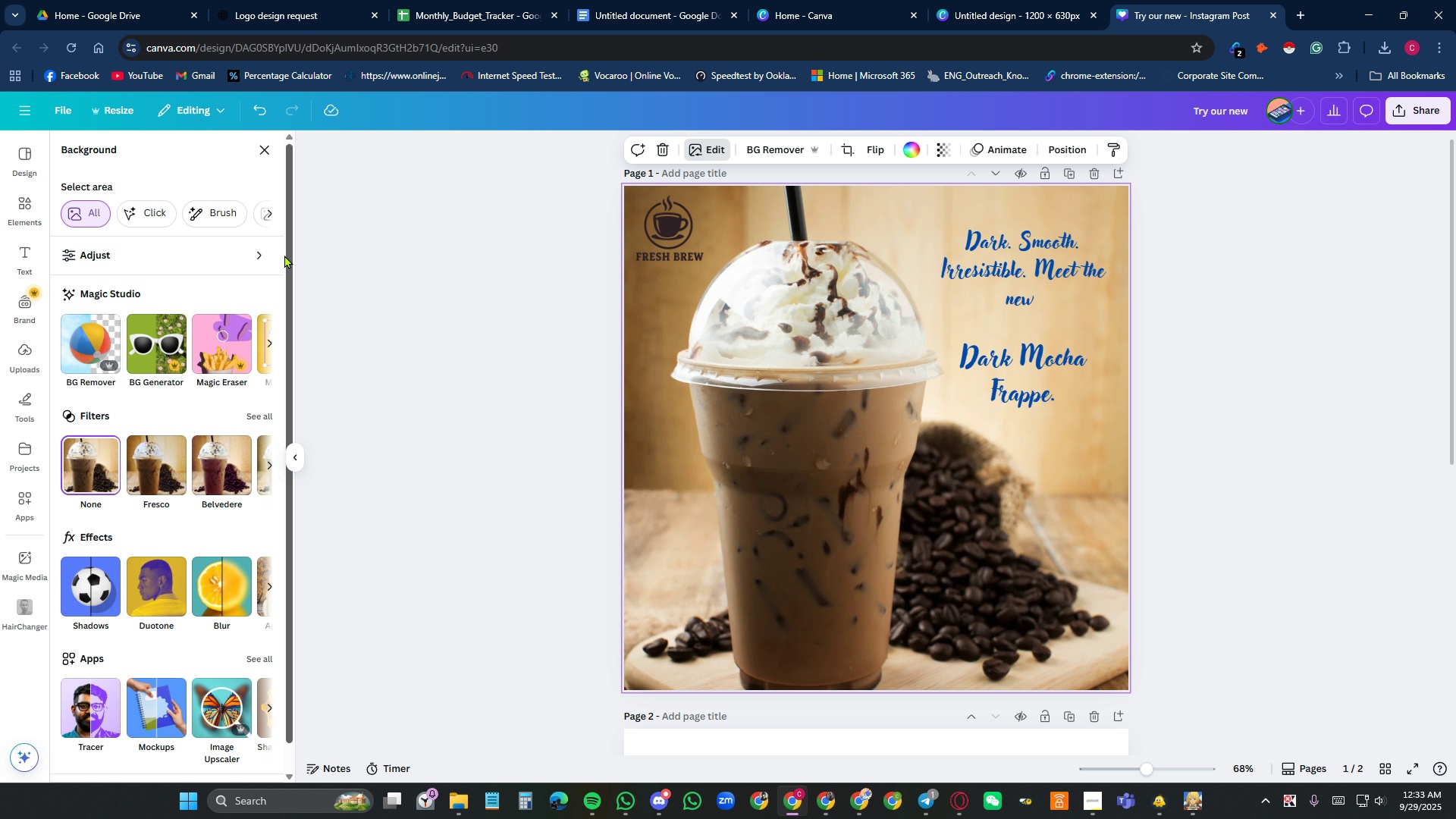 
left_click([263, 255])
 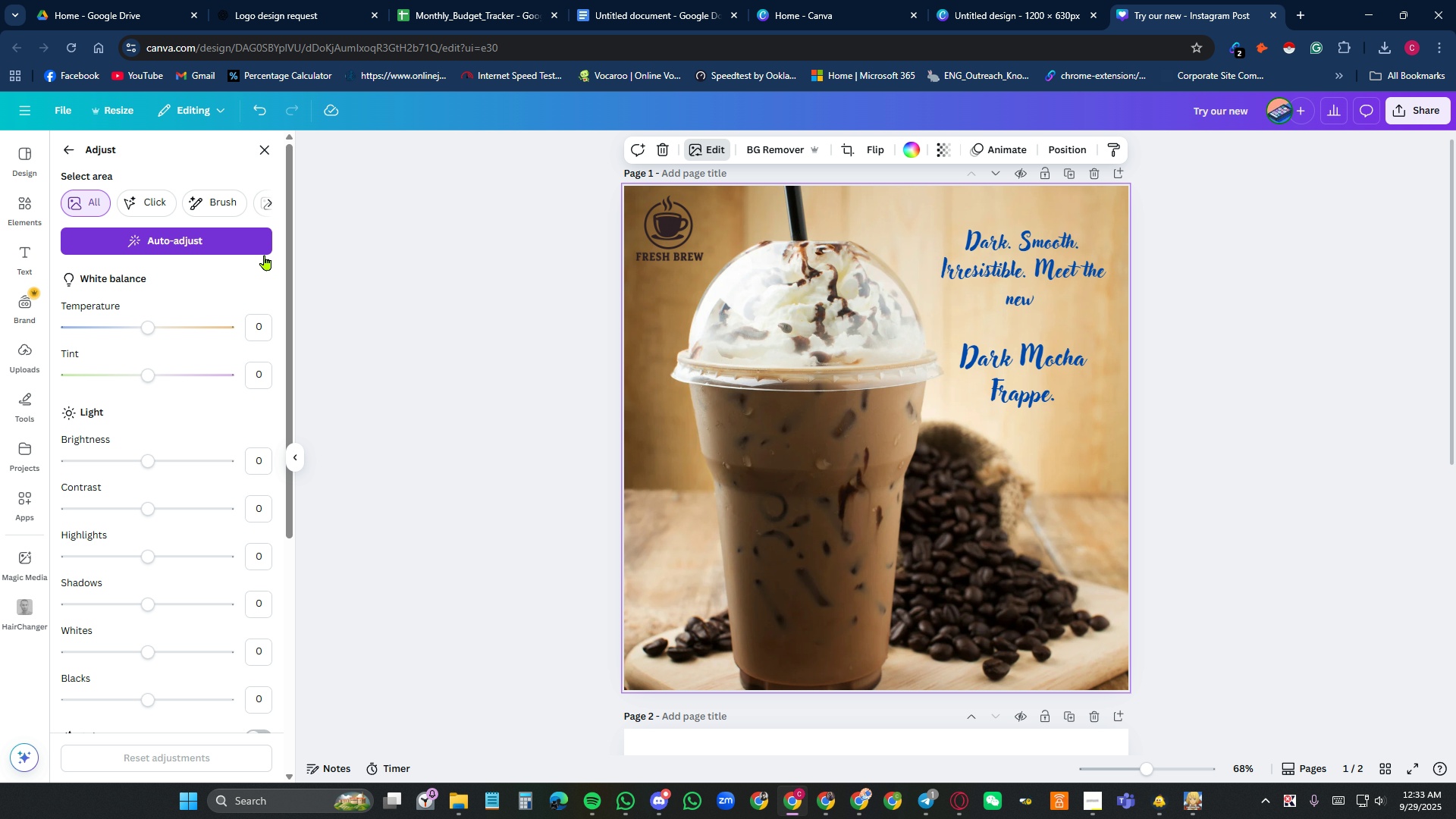 
left_click([272, 203])
 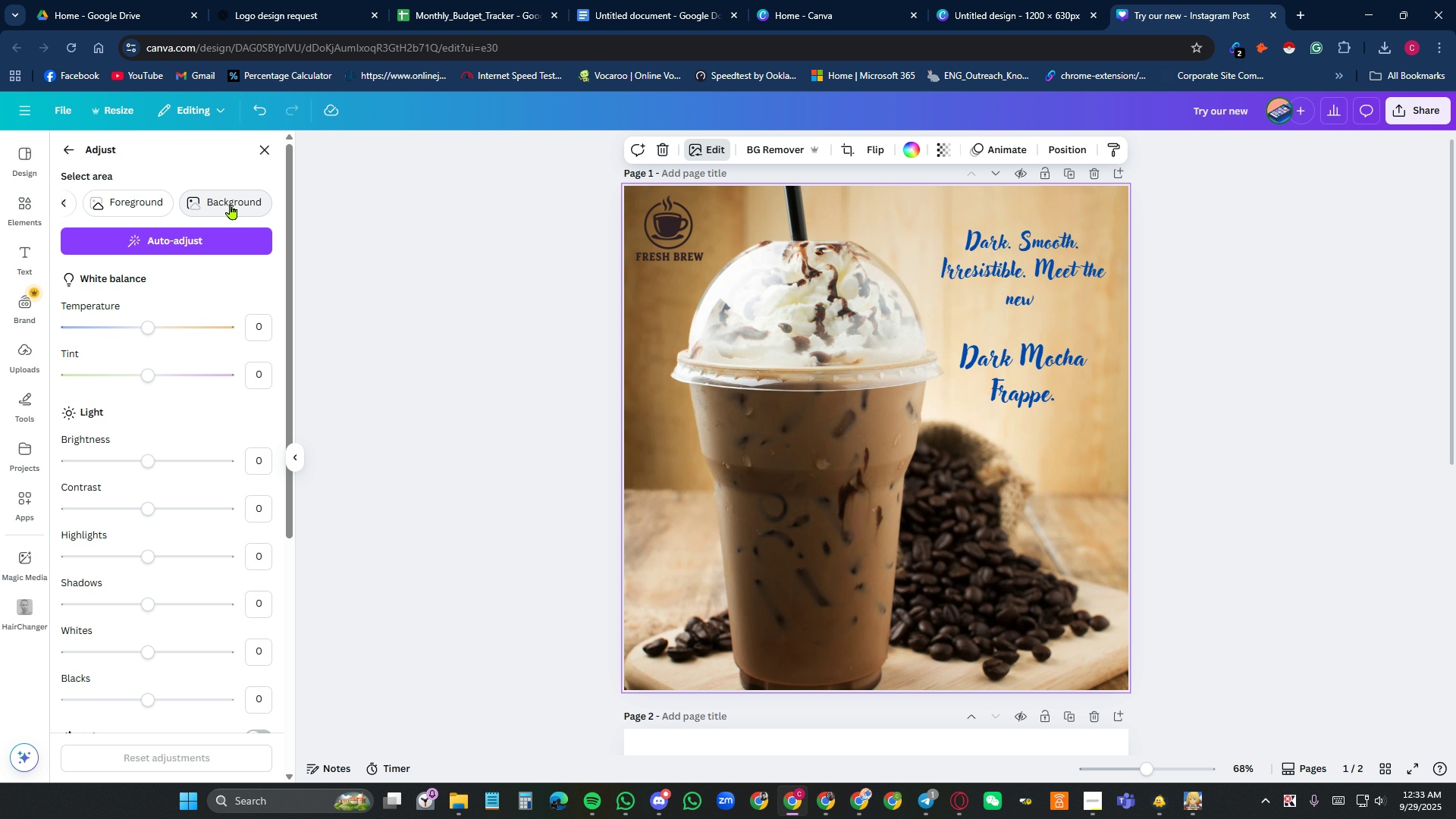 
left_click([231, 204])
 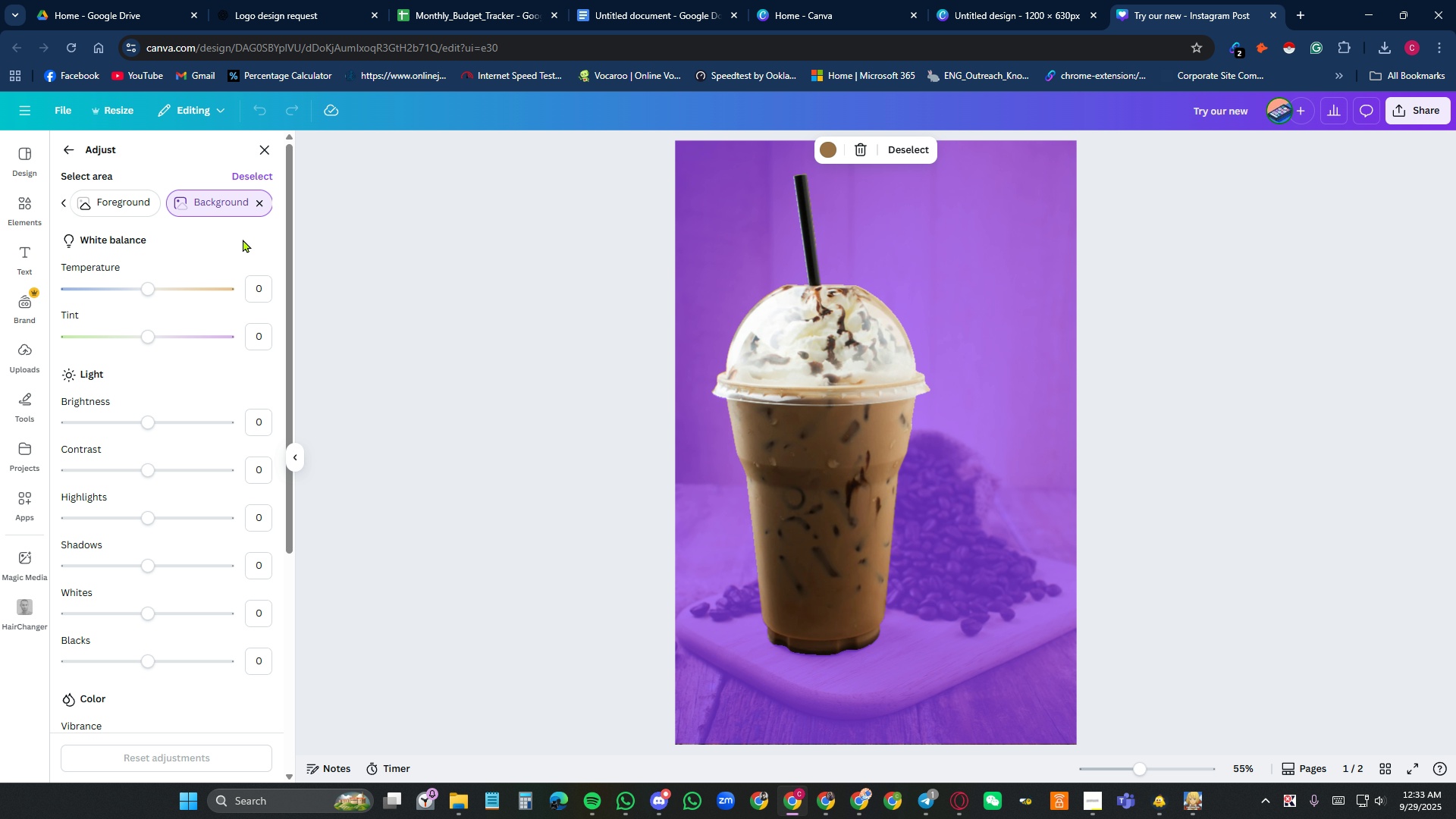 
left_click([262, 148])
 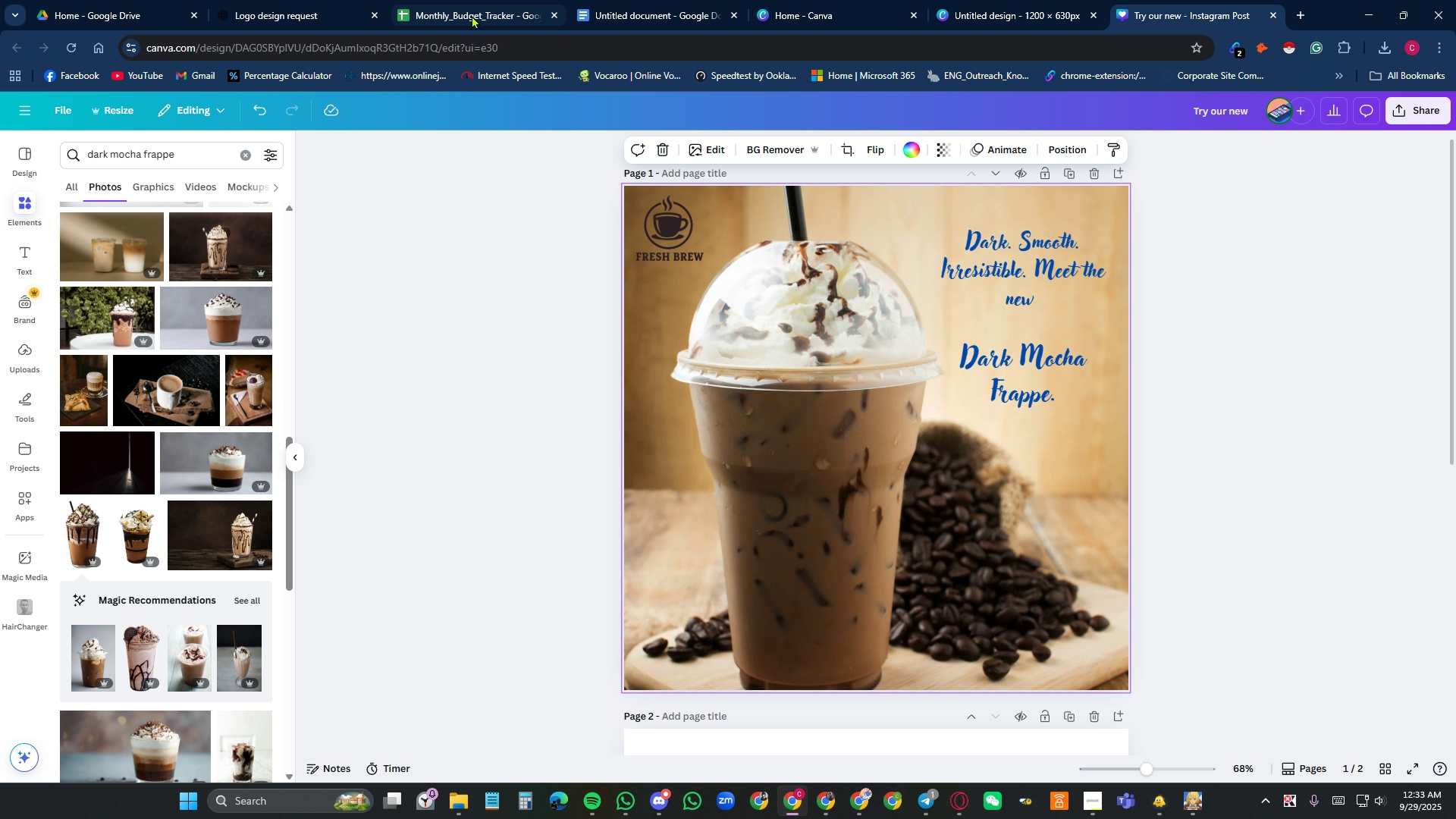 
wait(6.68)
 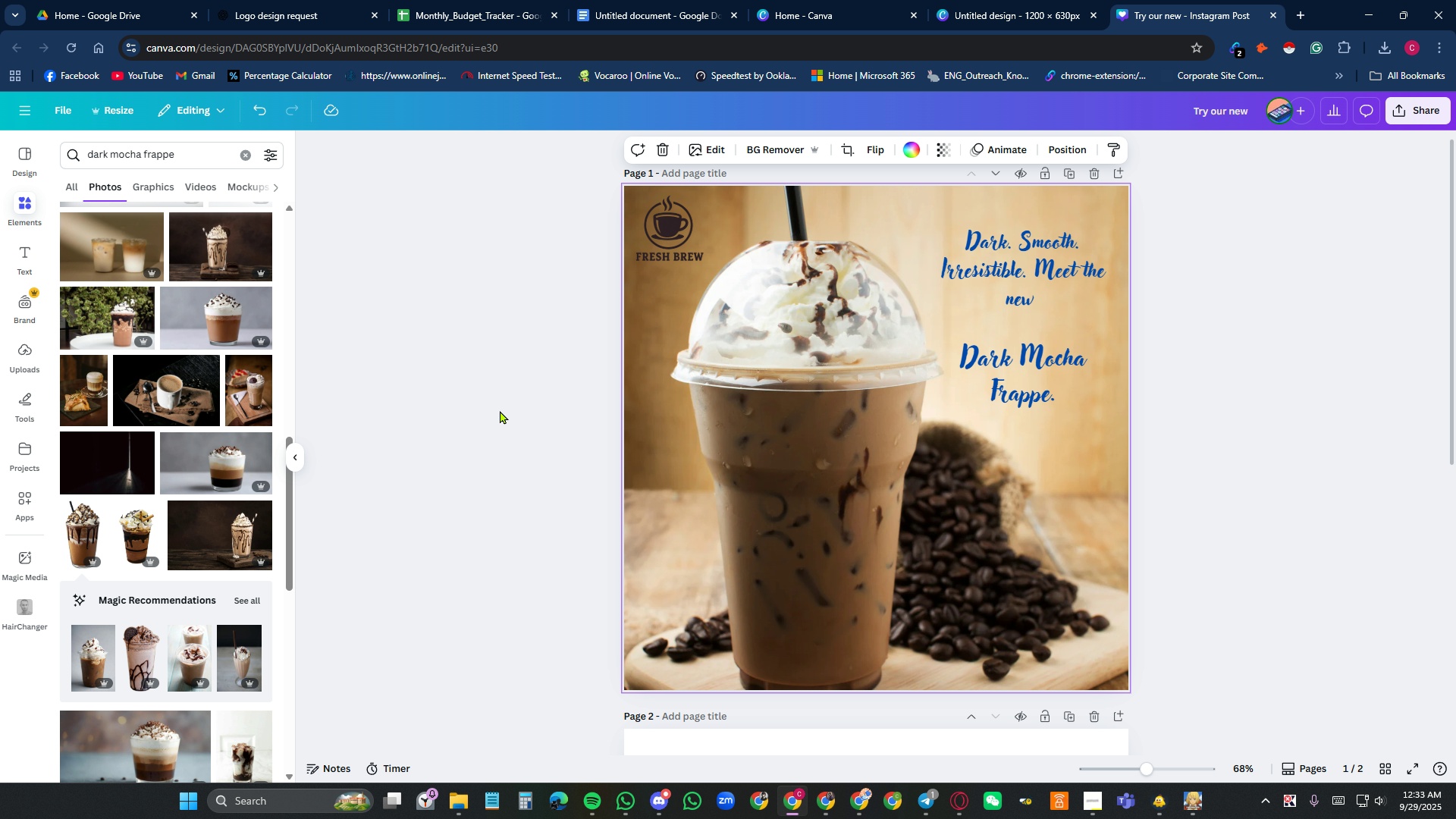 
left_click([323, 14])
 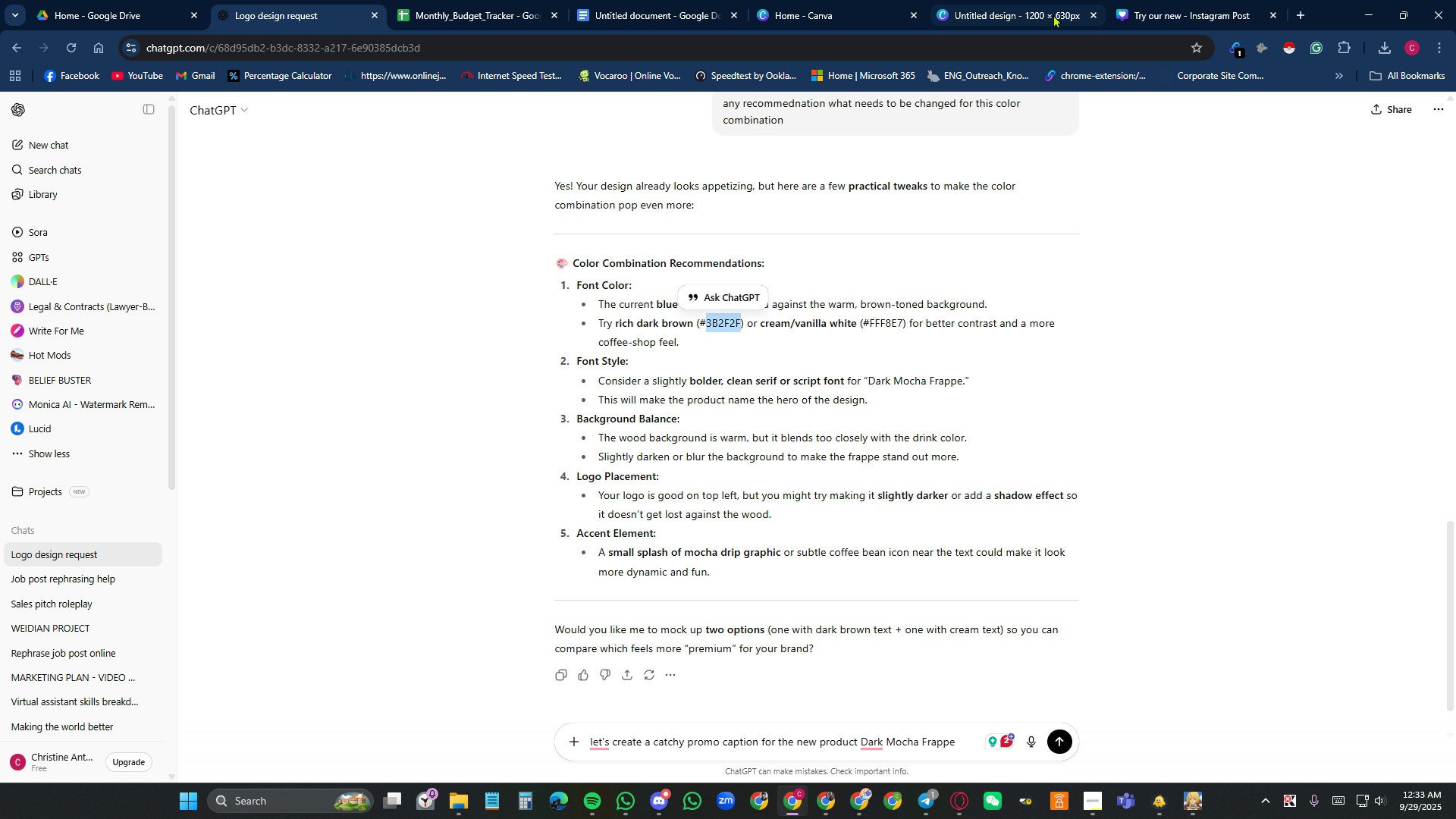 
wait(5.34)
 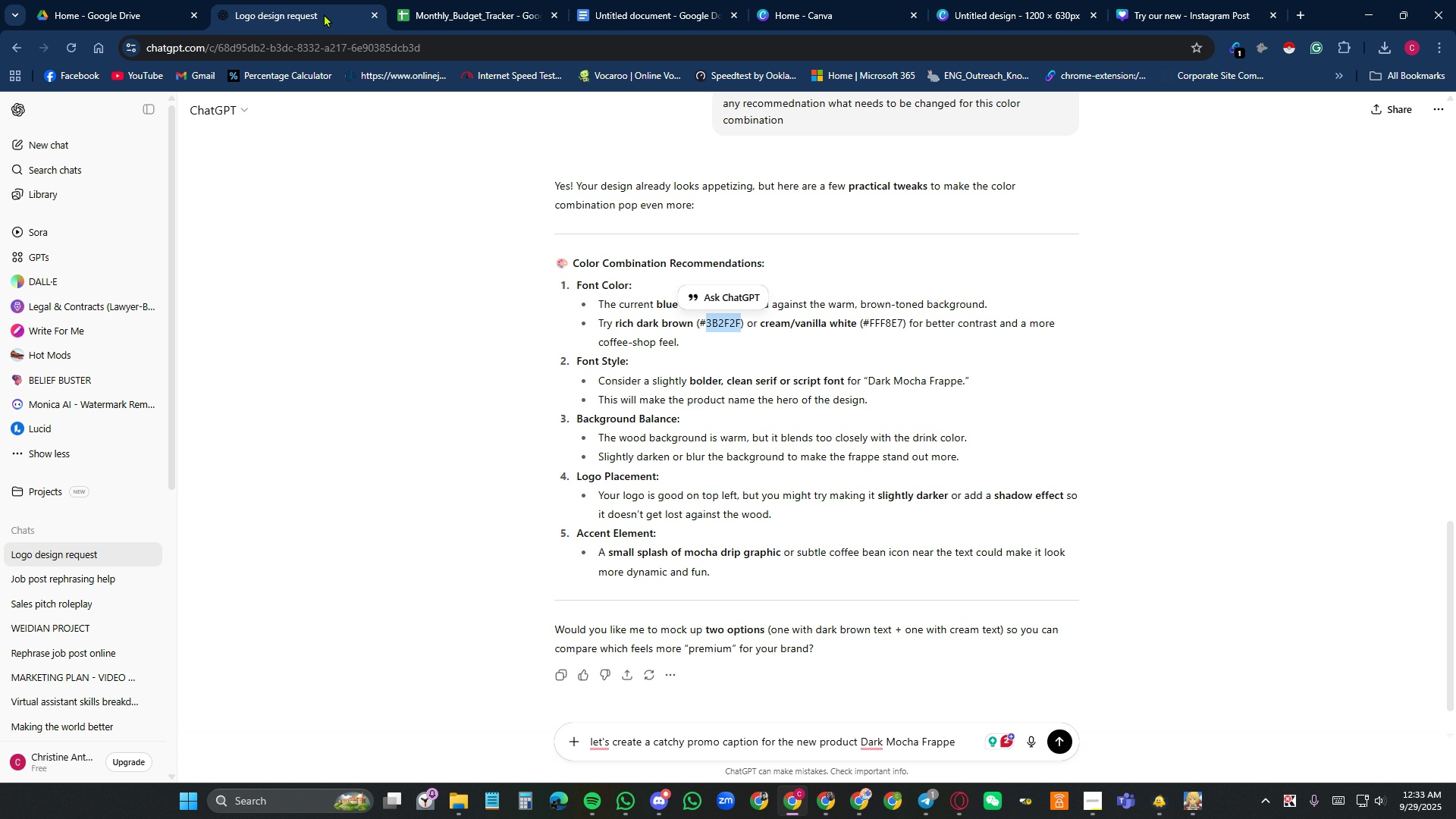 
left_click([959, 358])
 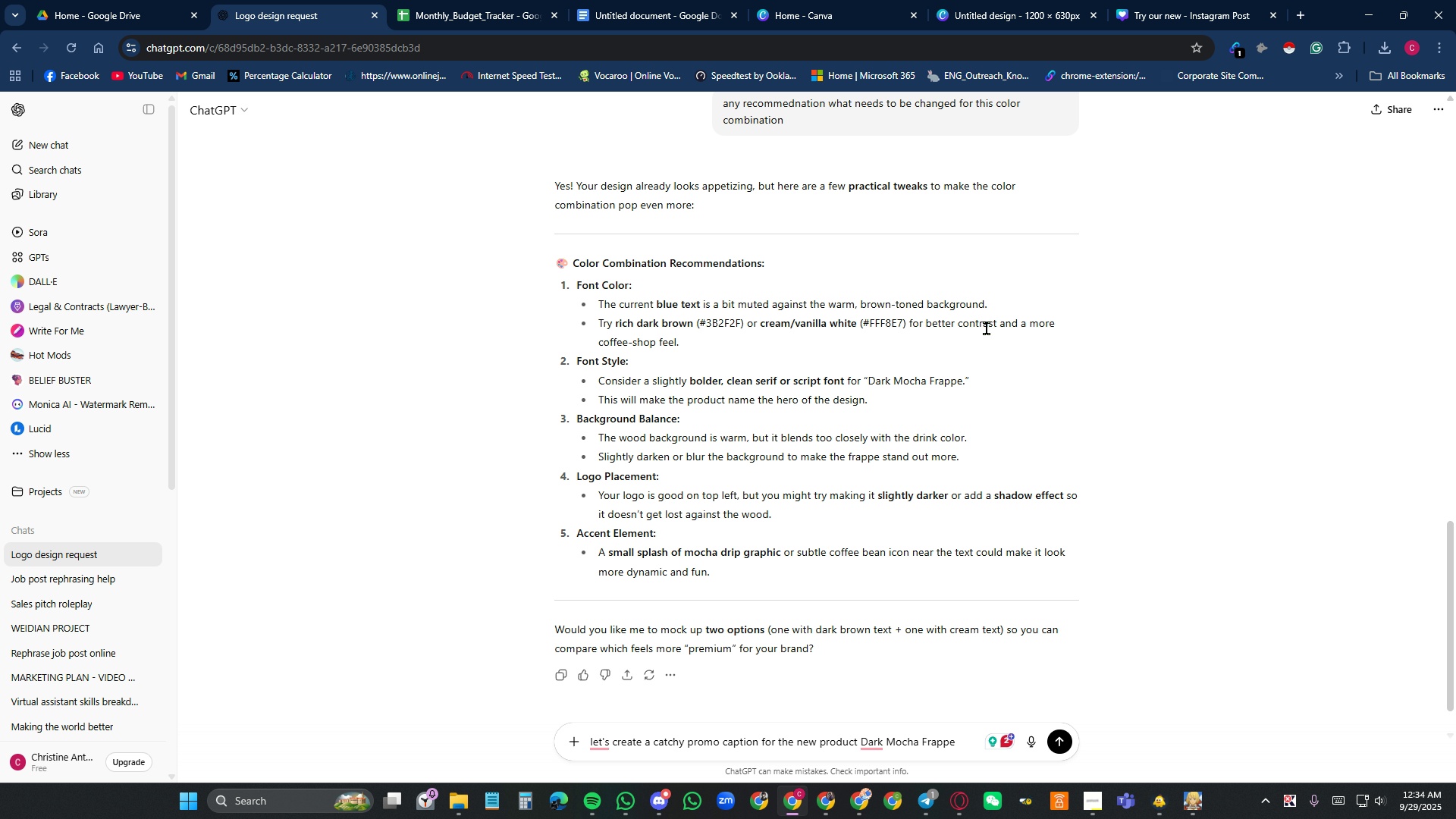 
wait(15.78)
 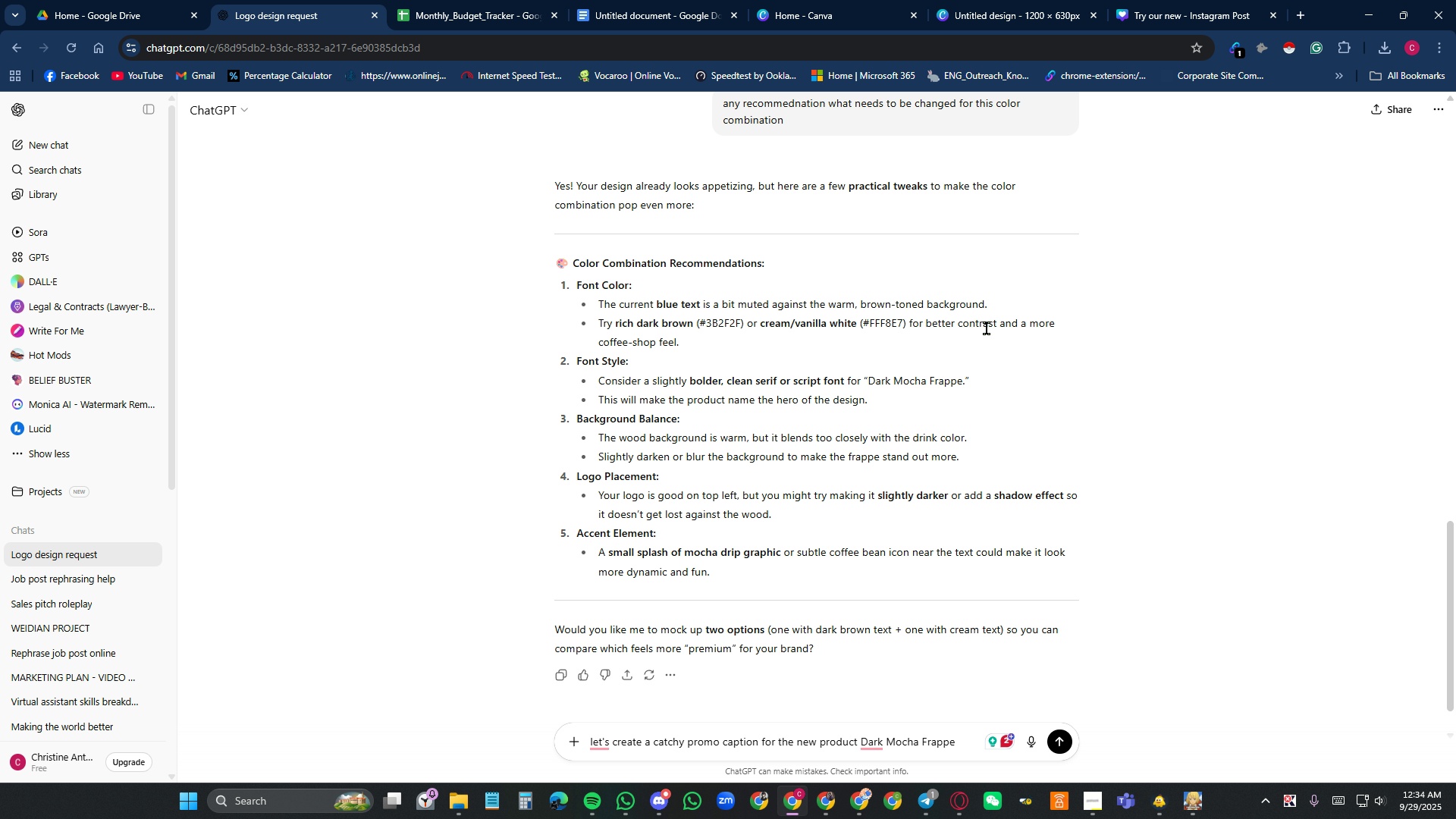 
left_click([1166, 13])
 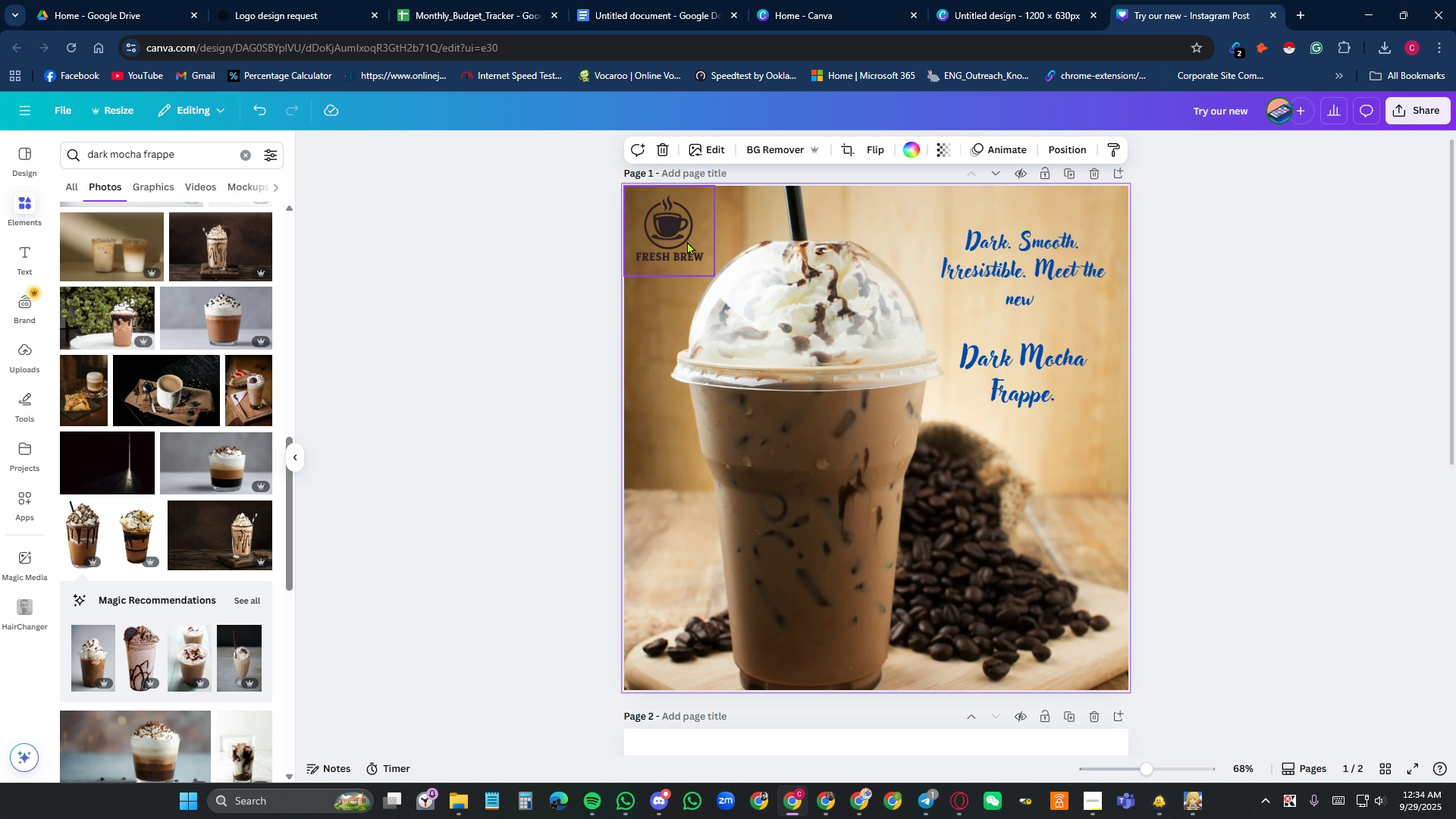 
left_click([687, 240])
 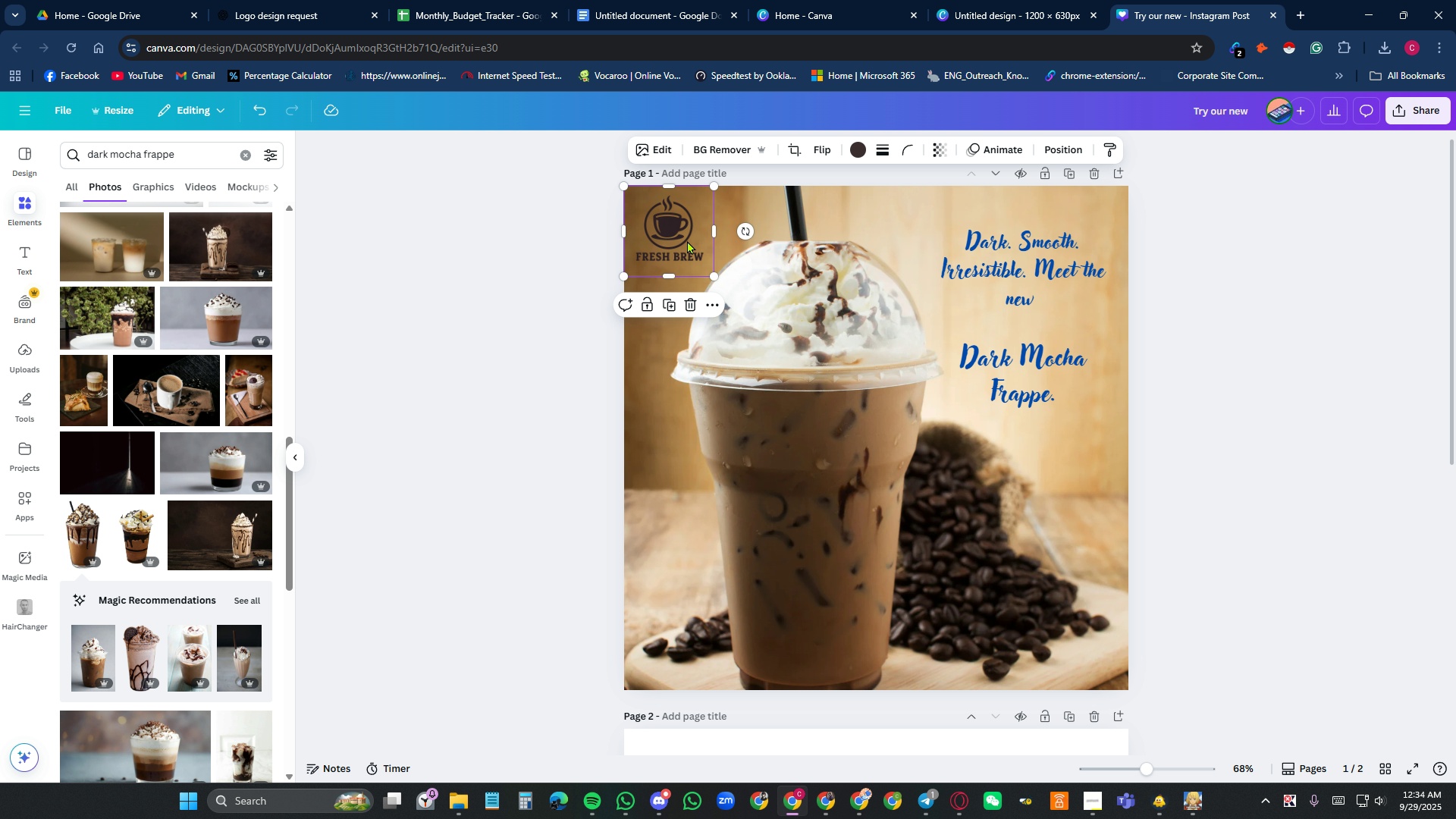 
hold_key(key=ControlLeft, duration=1.5)
 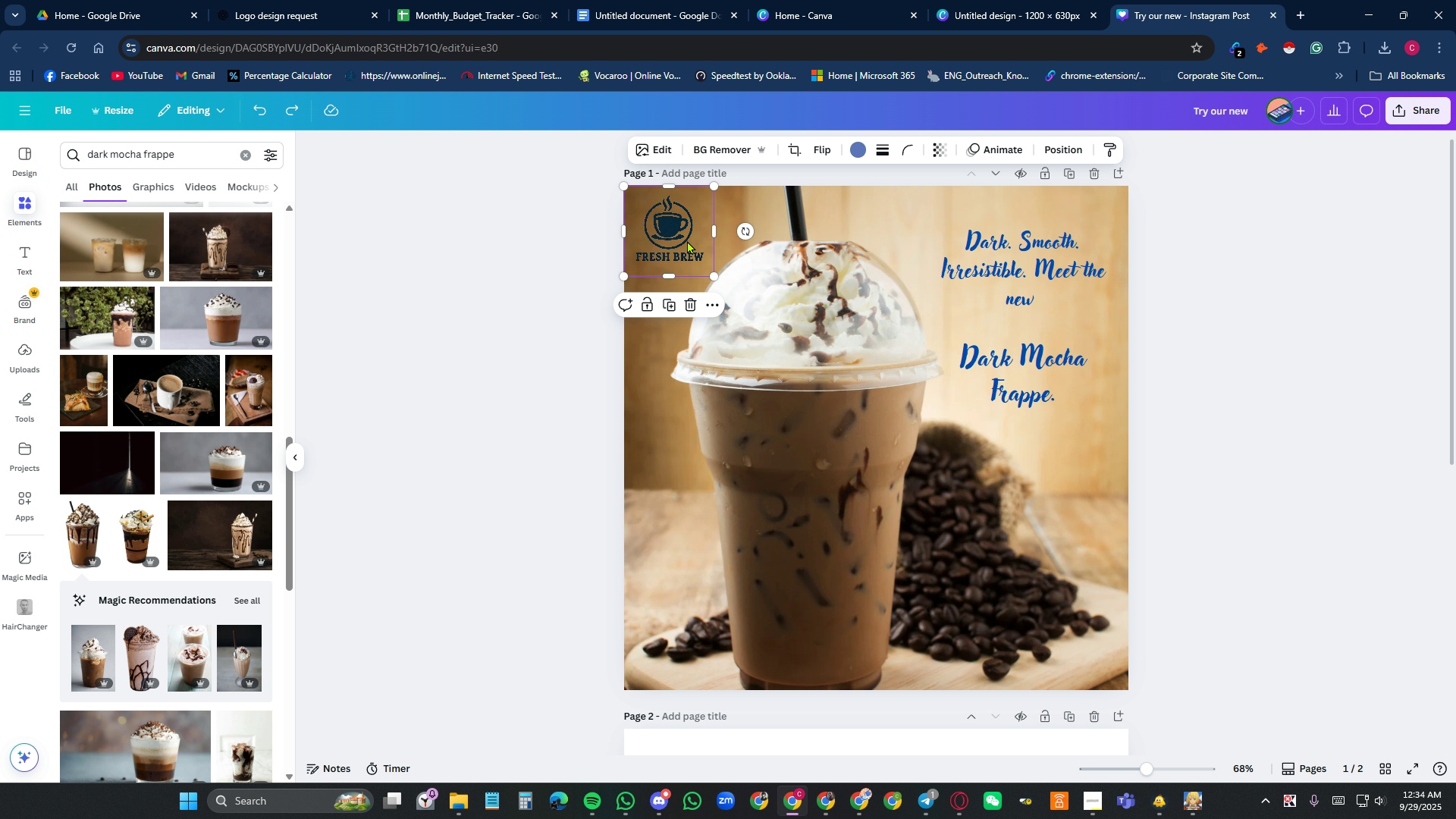 
key(Control+Z)
 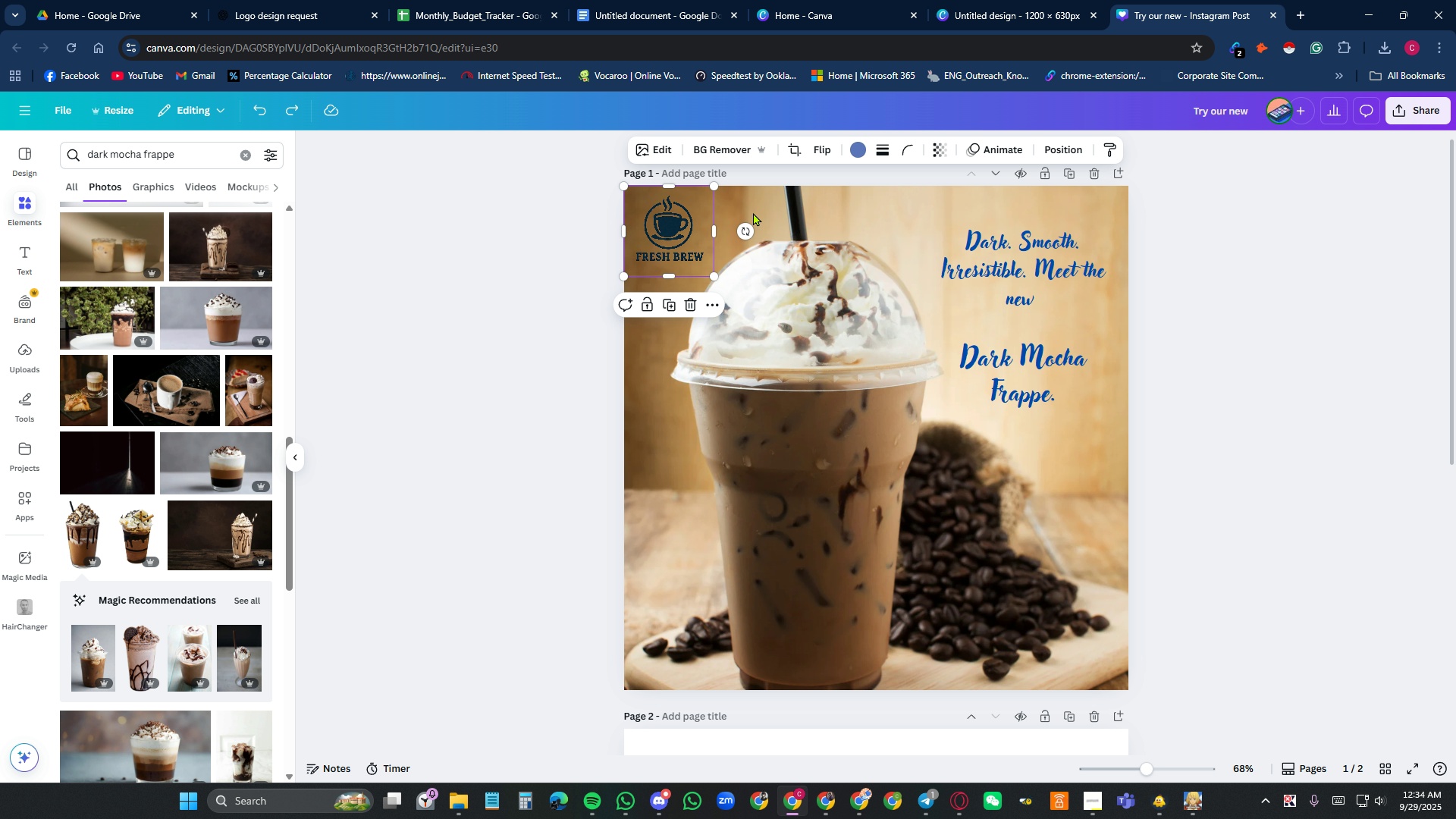 
left_click([753, 212])
 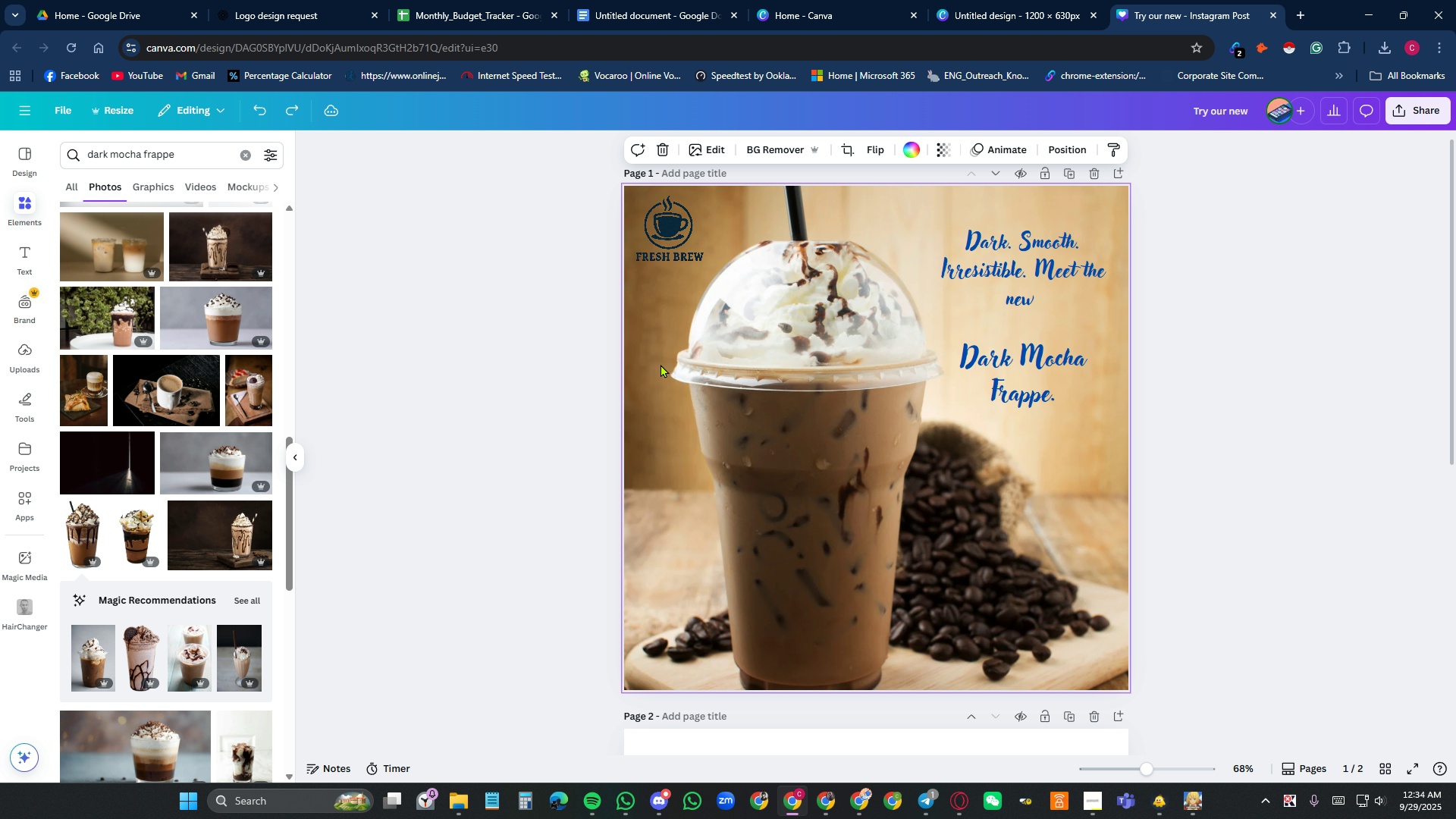 
left_click([661, 366])
 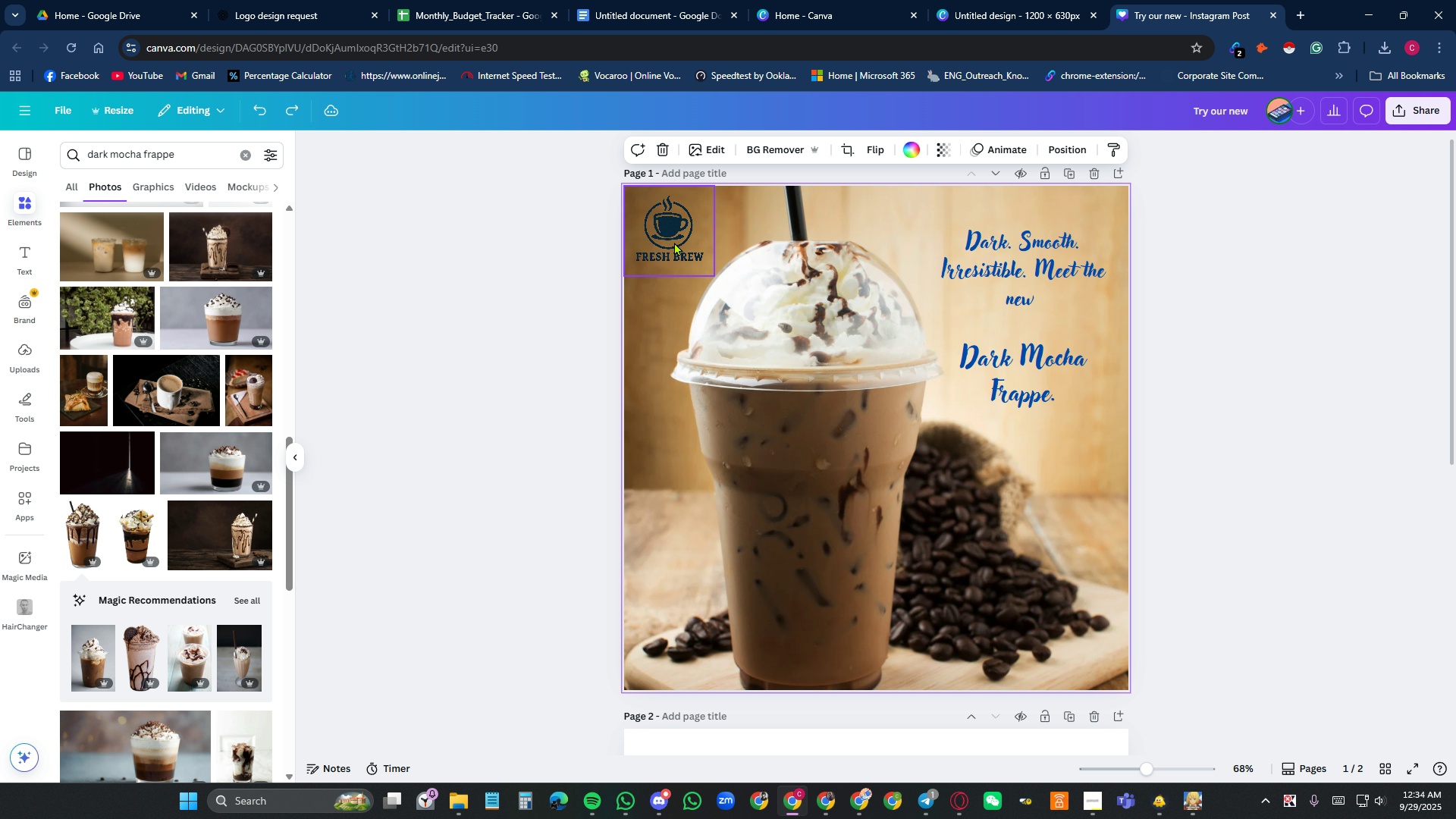 
left_click_drag(start_coordinate=[674, 242], to_coordinate=[682, 253])
 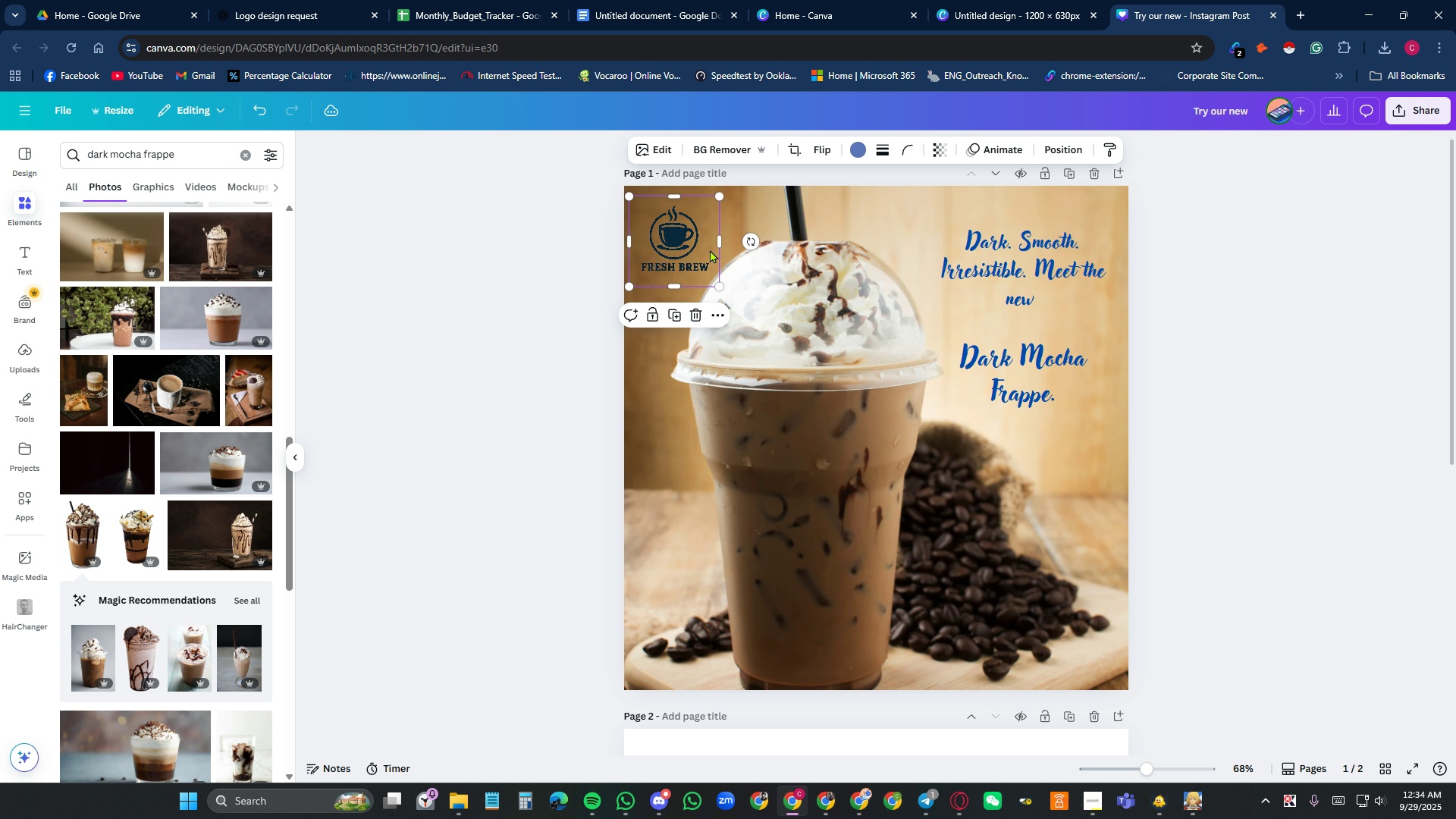 
left_click([710, 249])
 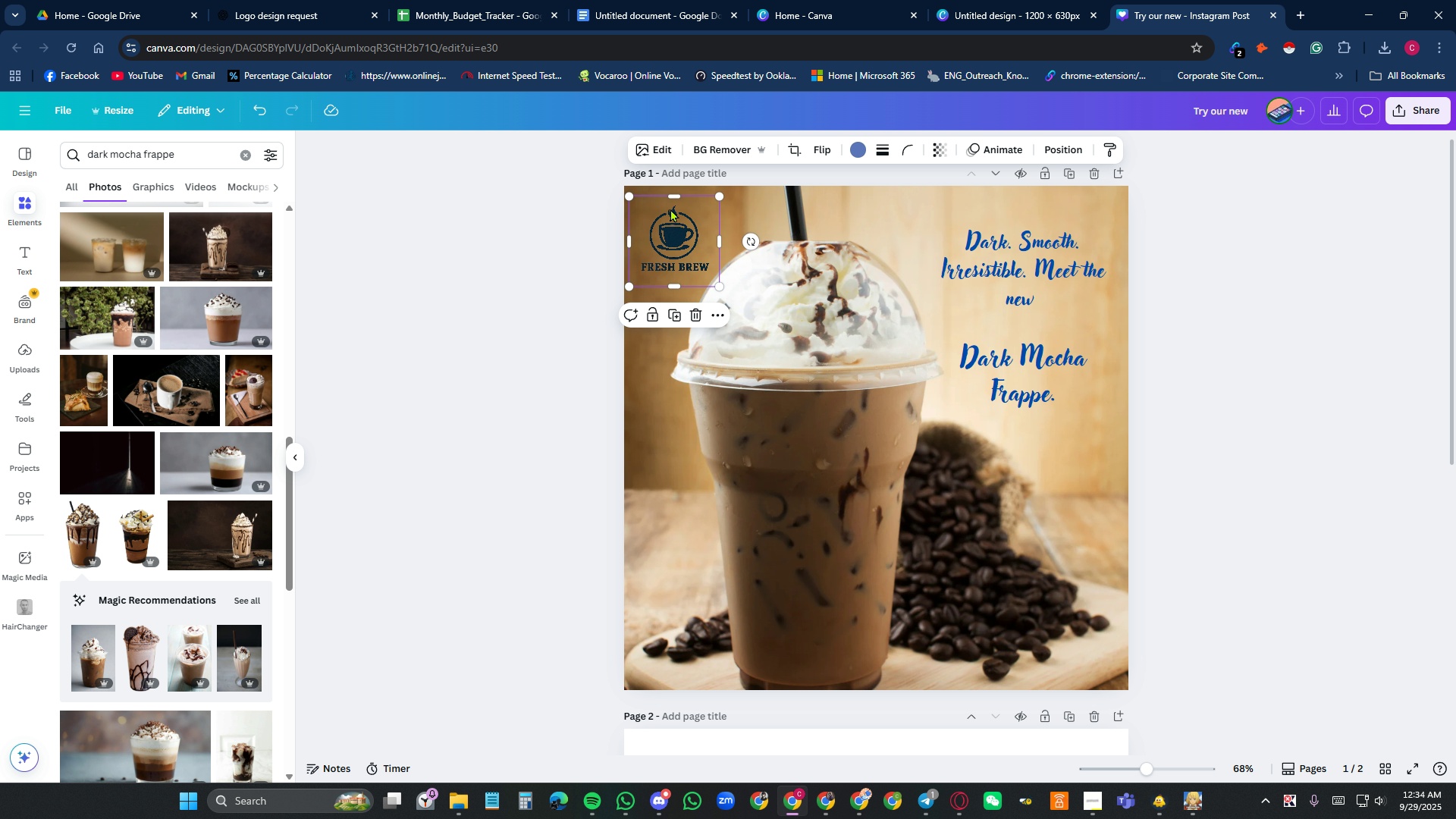 
left_click([670, 209])
 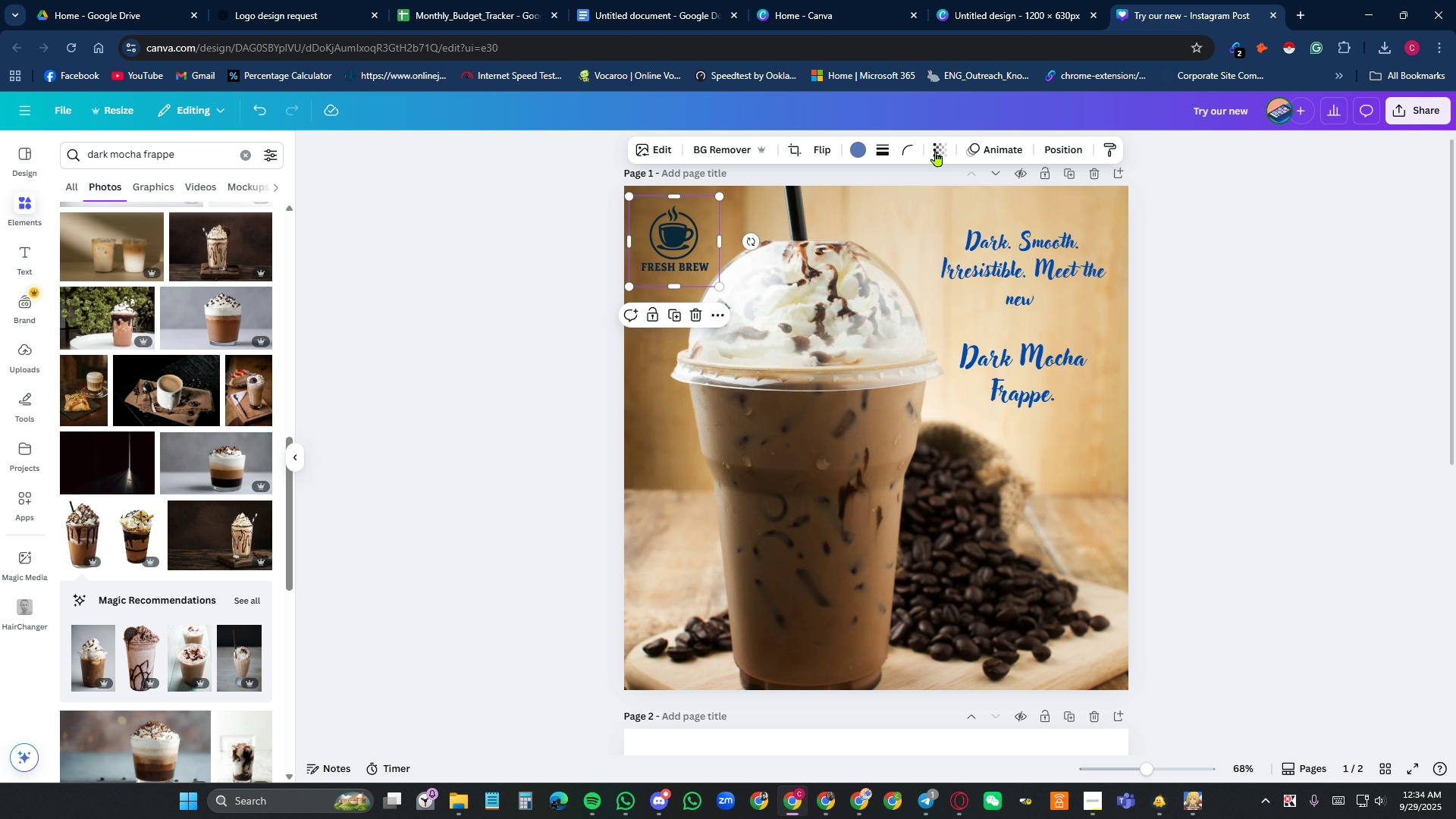 
left_click([984, 151])
 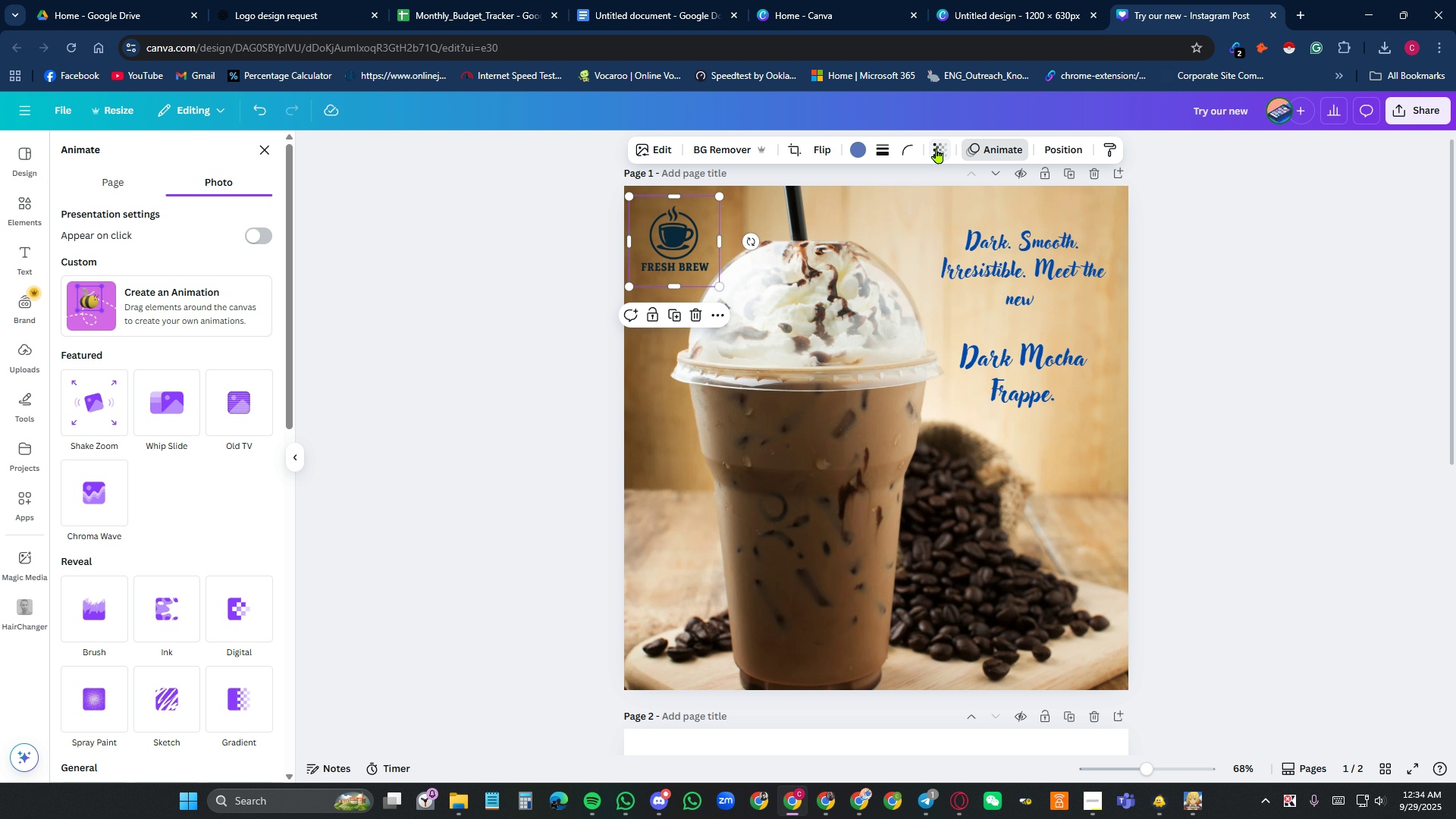 
wait(6.19)
 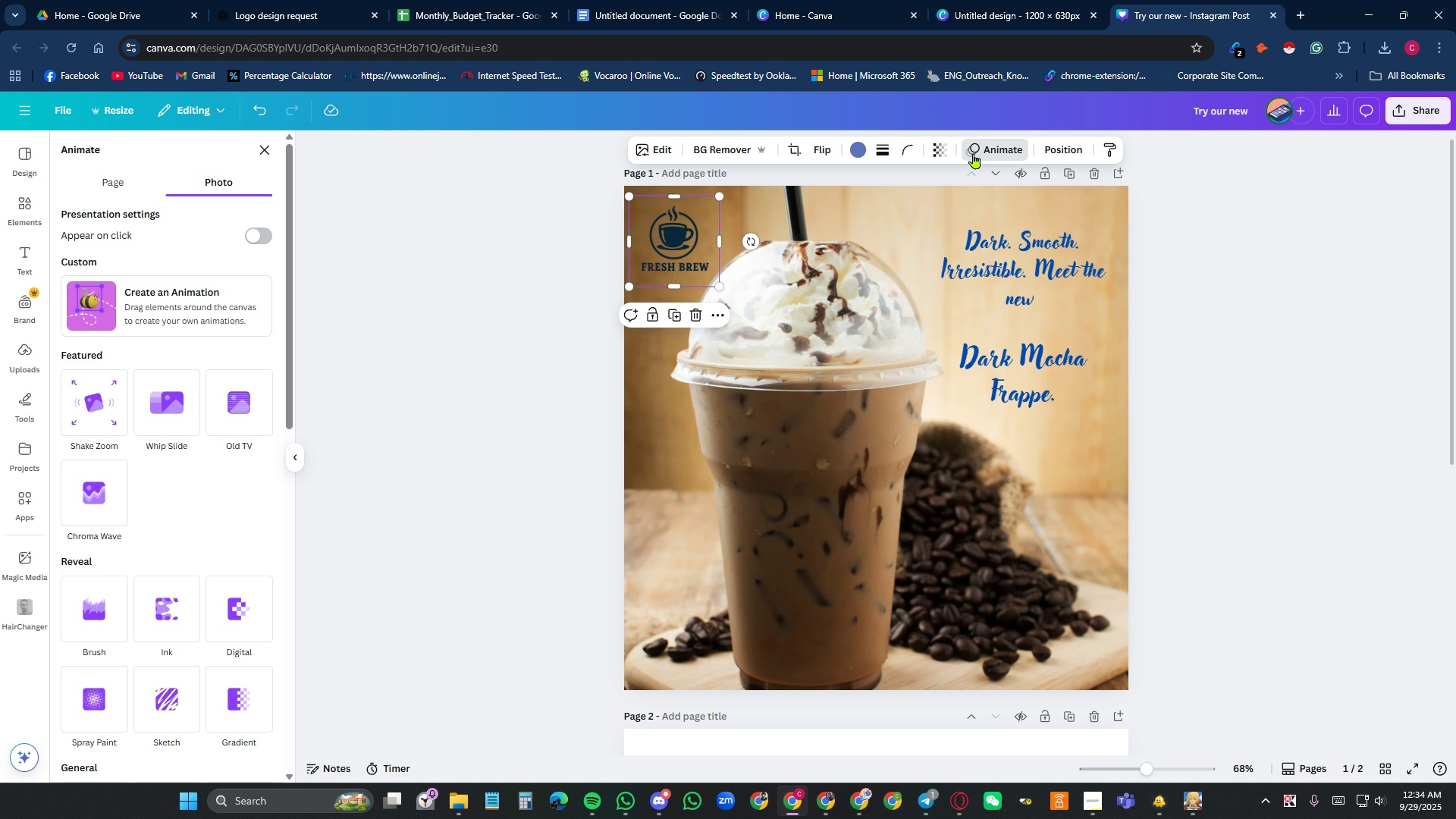 
left_click([945, 153])
 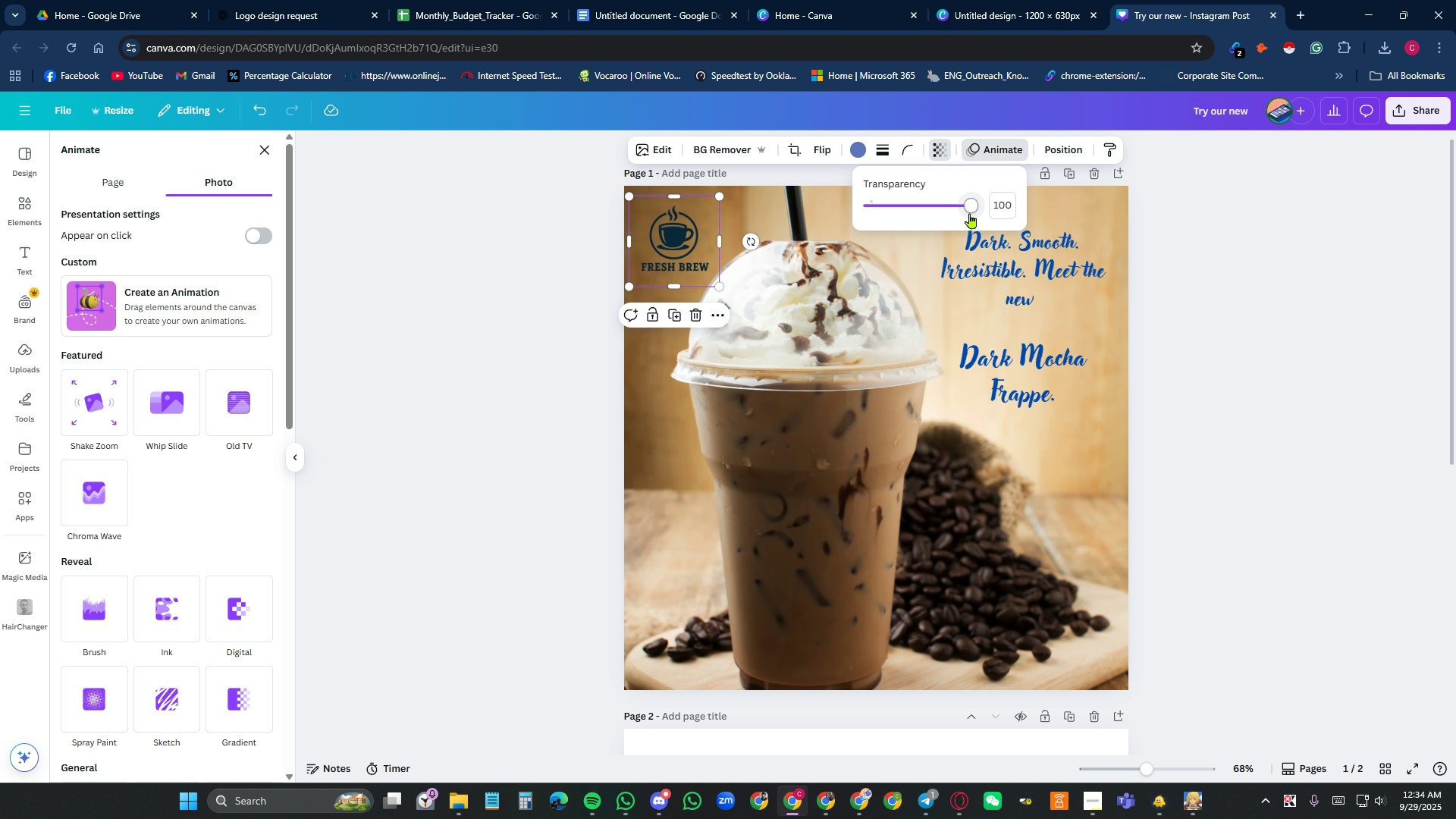 
left_click_drag(start_coordinate=[974, 205], to_coordinate=[1002, 209])
 